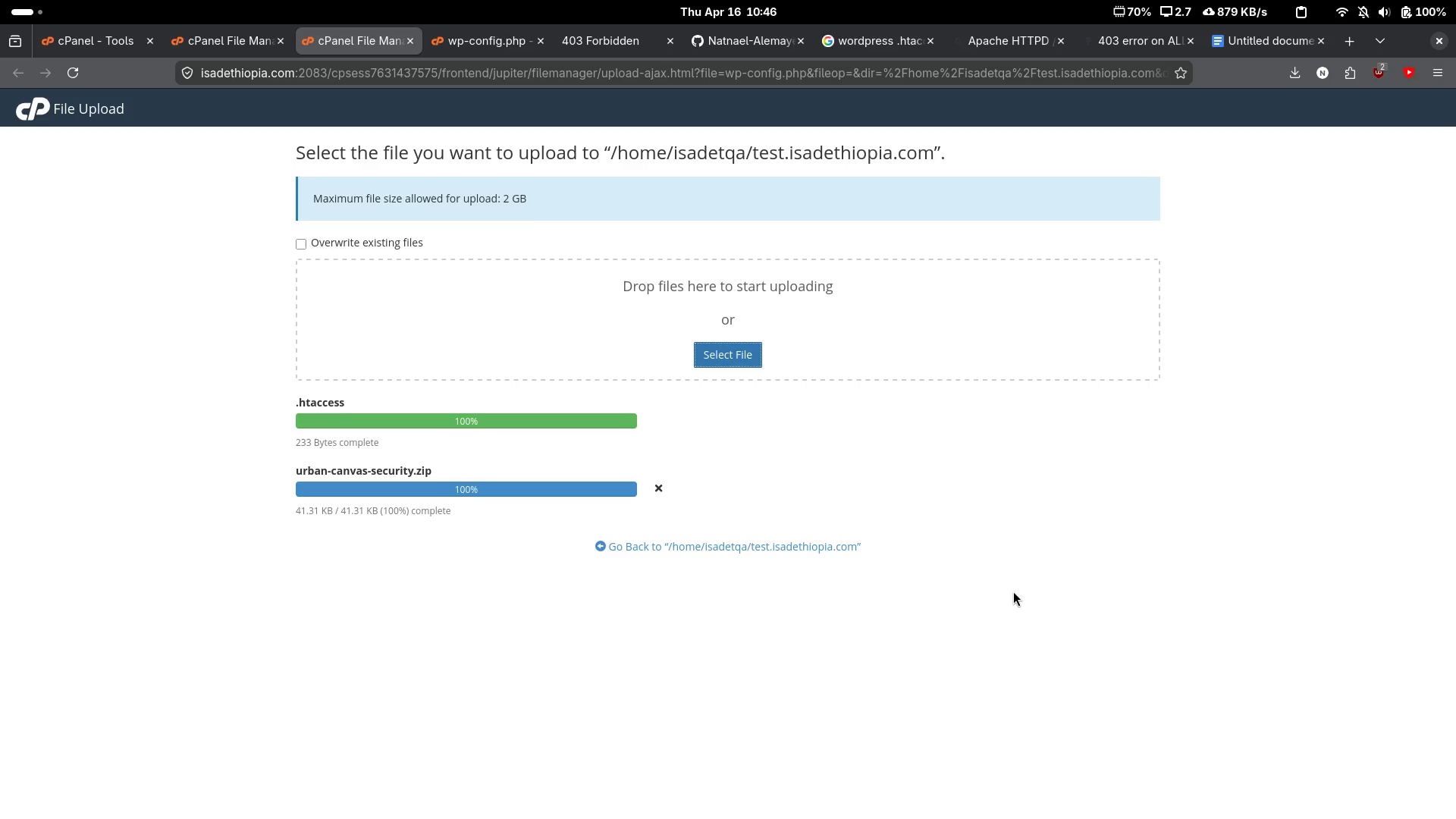 
wait(26.29)
 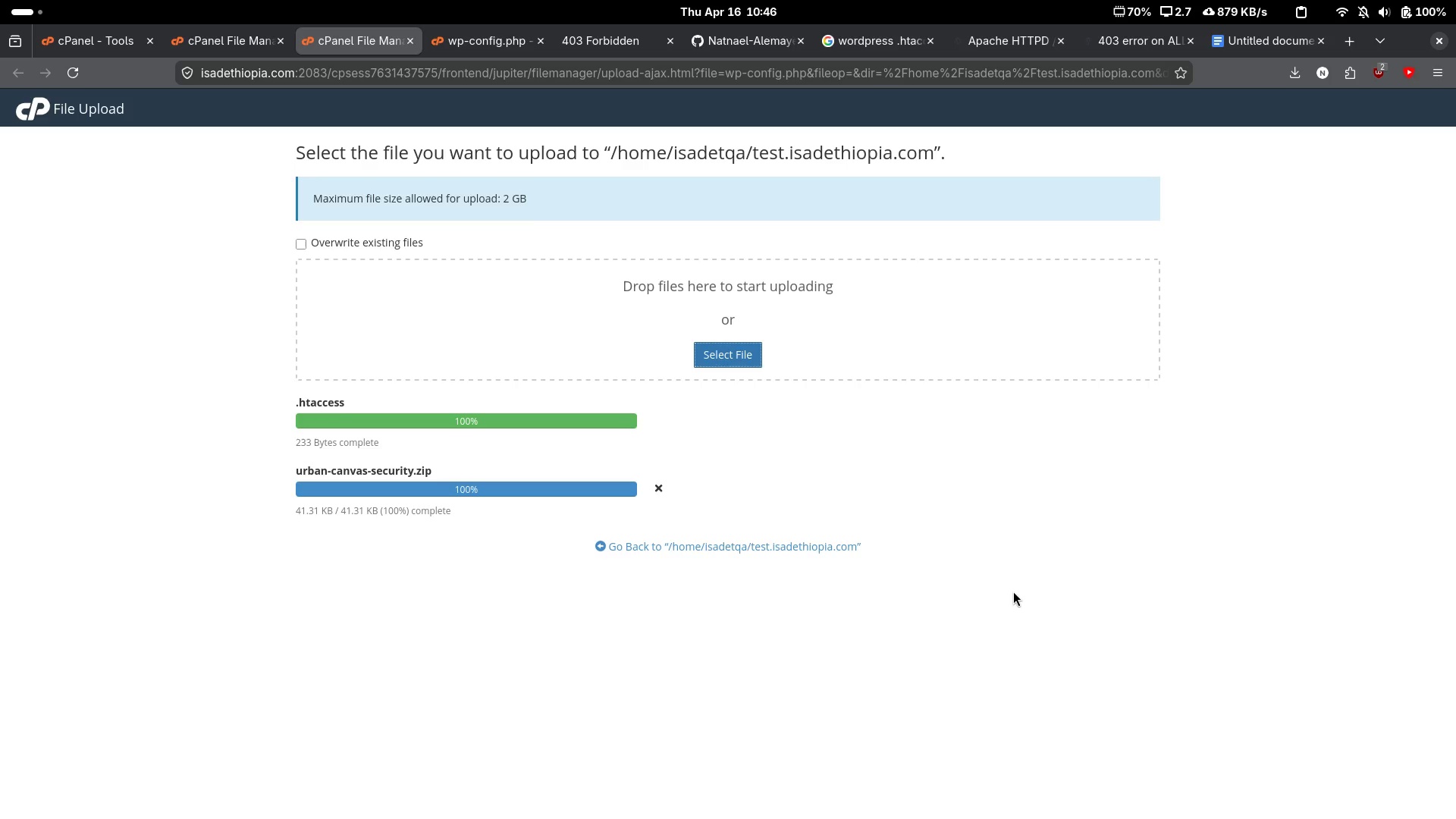 
left_click([83, 76])
 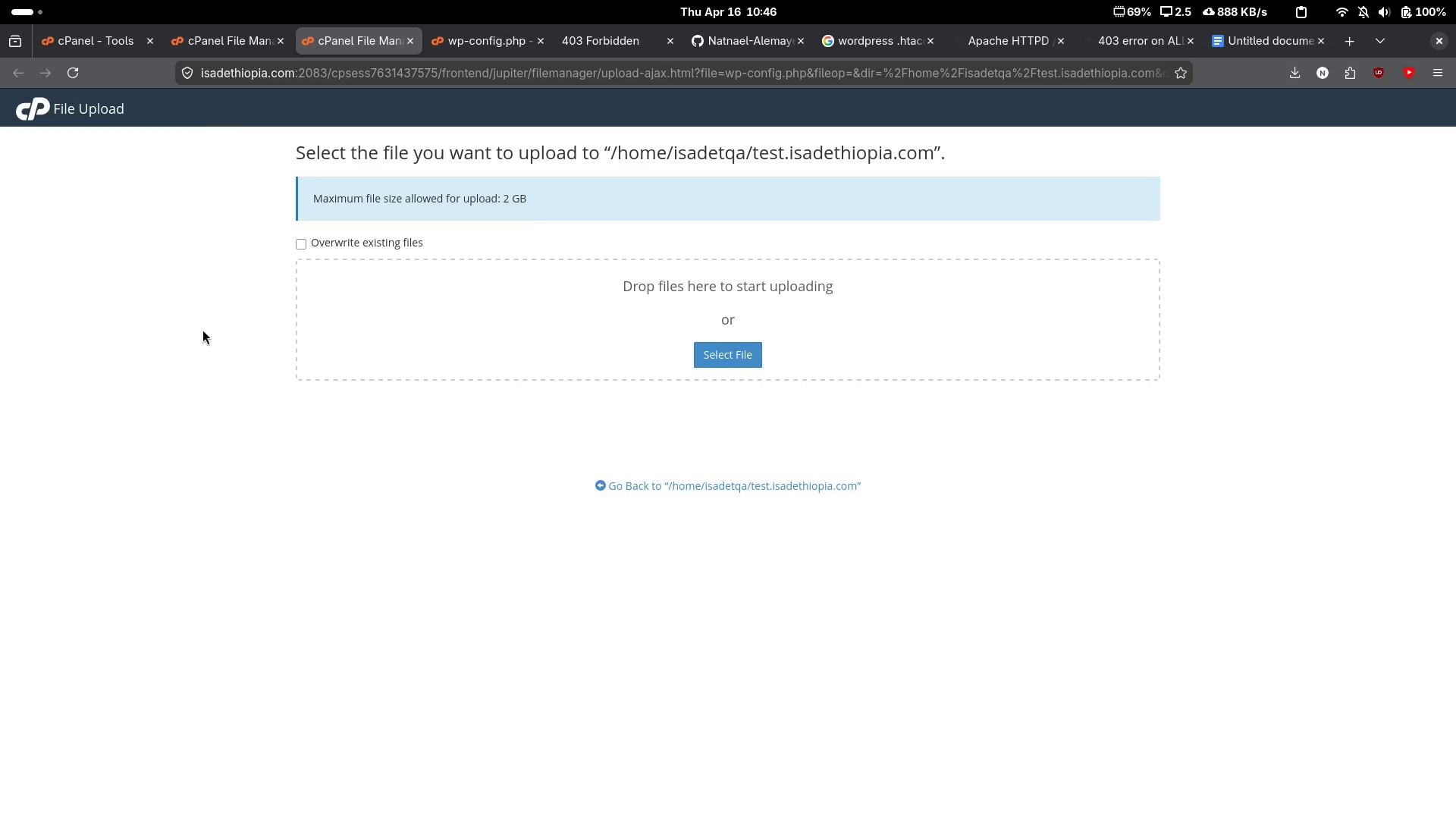 
left_click([239, 52])
 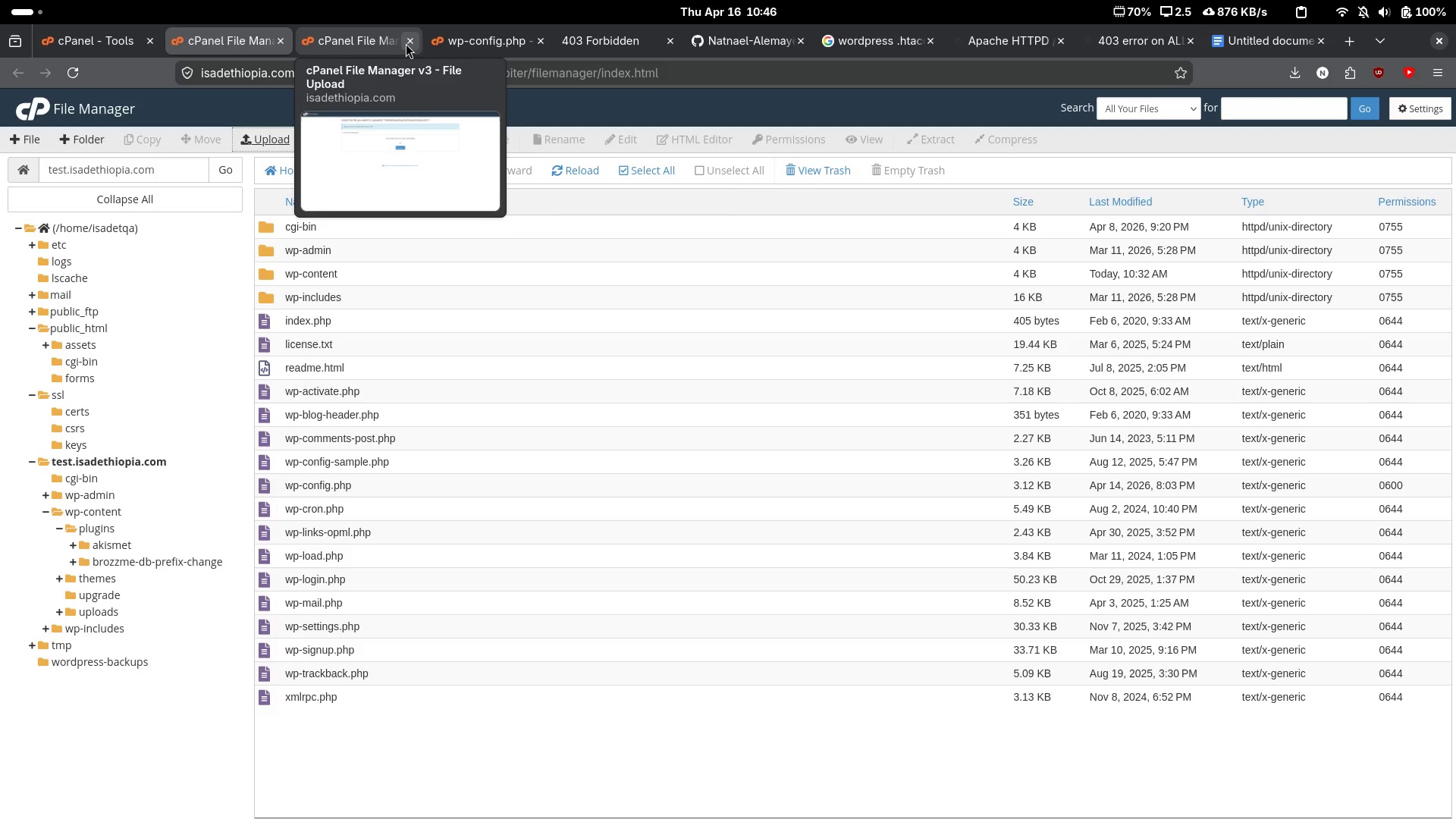 
left_click([406, 43])
 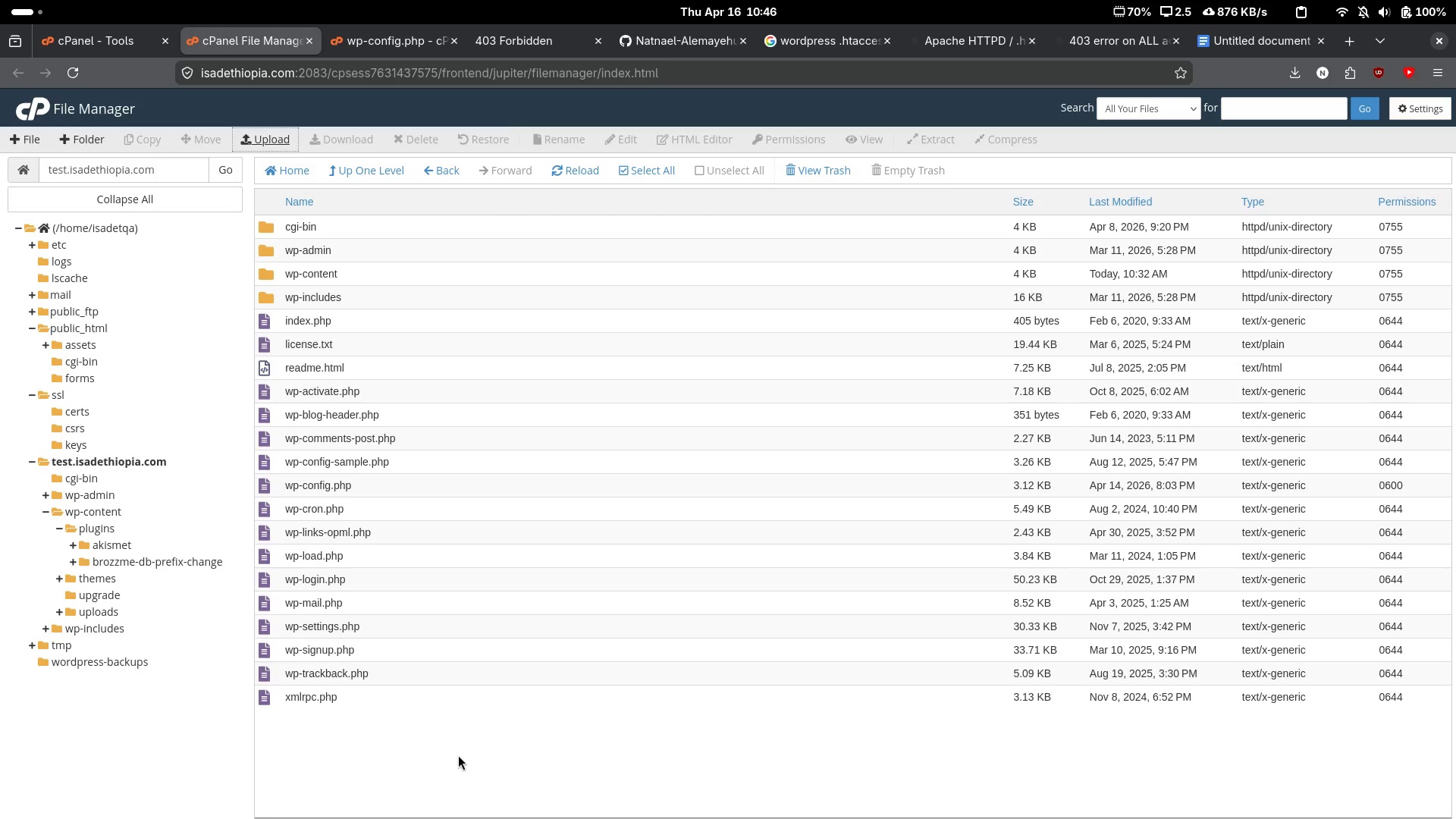 
double_click([458, 754])
 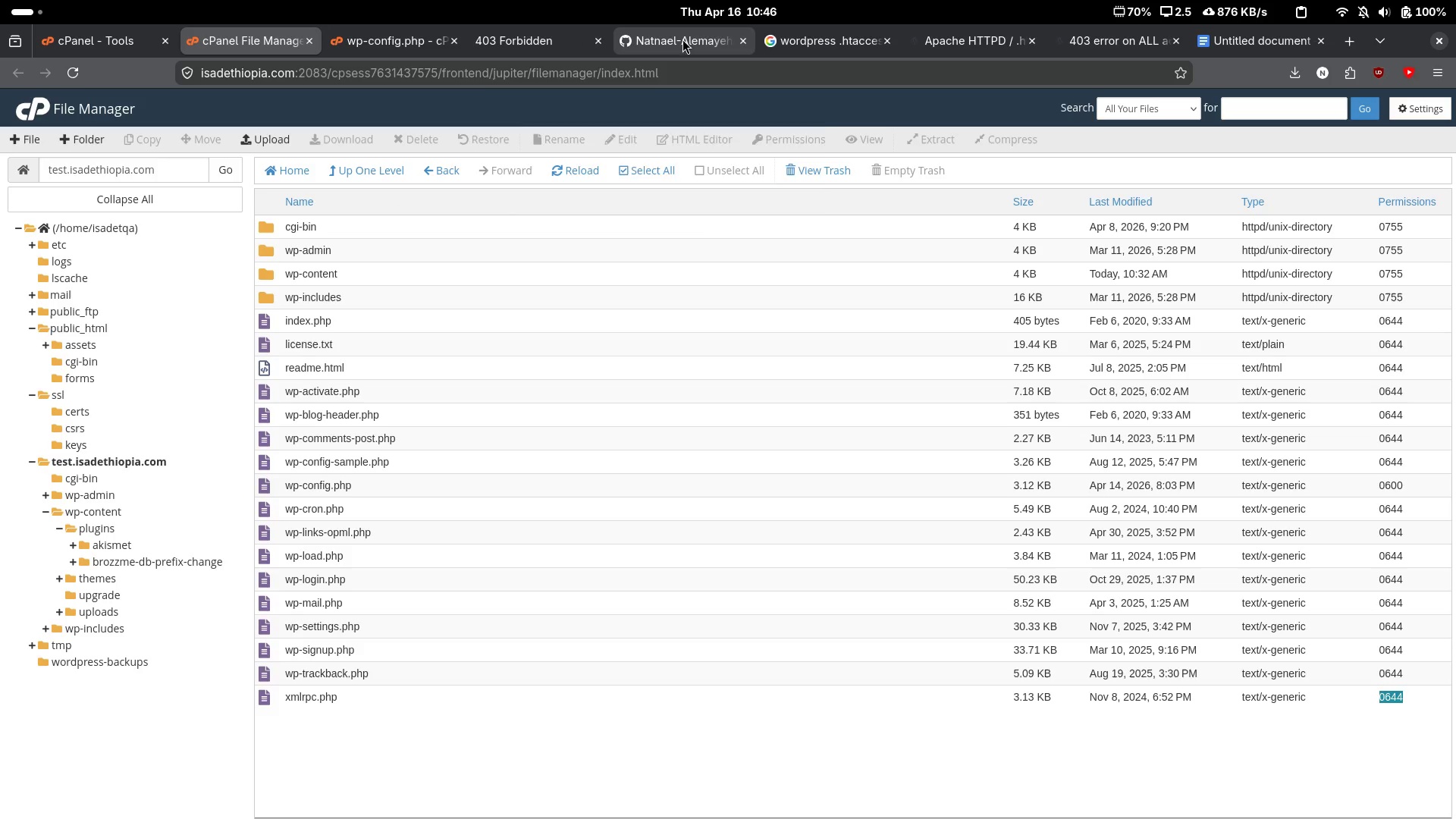 
left_click([560, 34])
 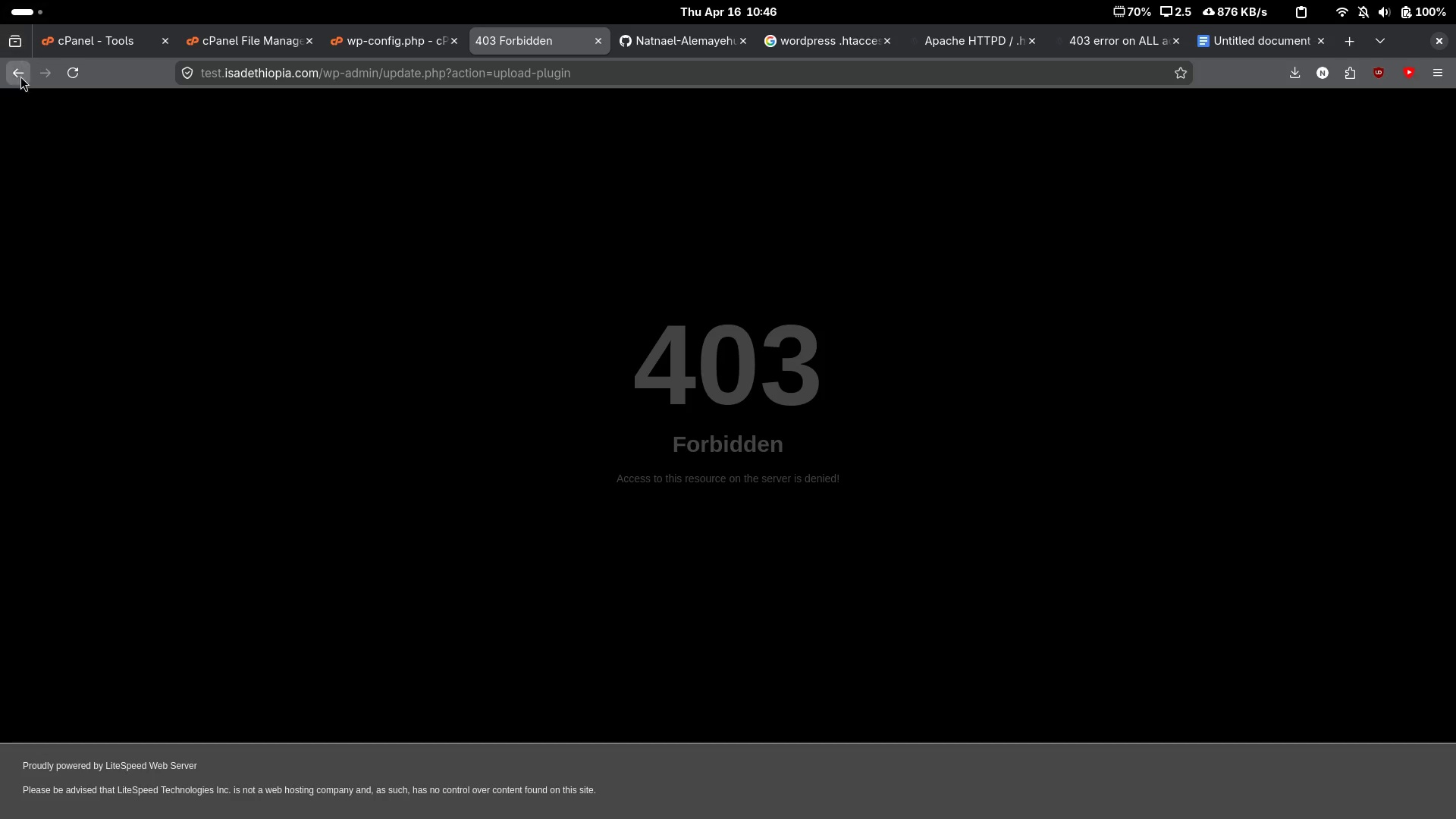 
left_click([16, 80])
 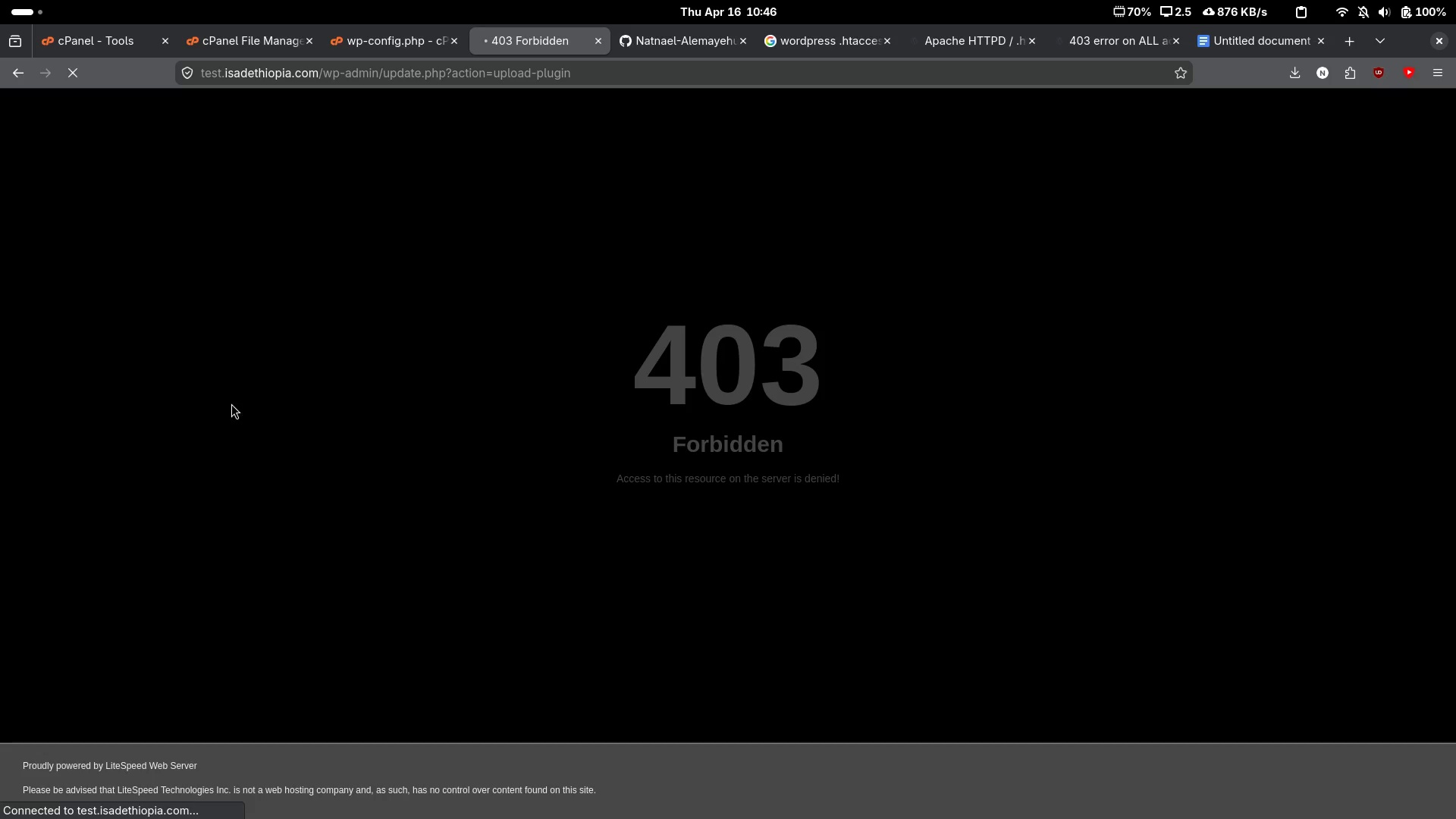 
mouse_move([240, 374])
 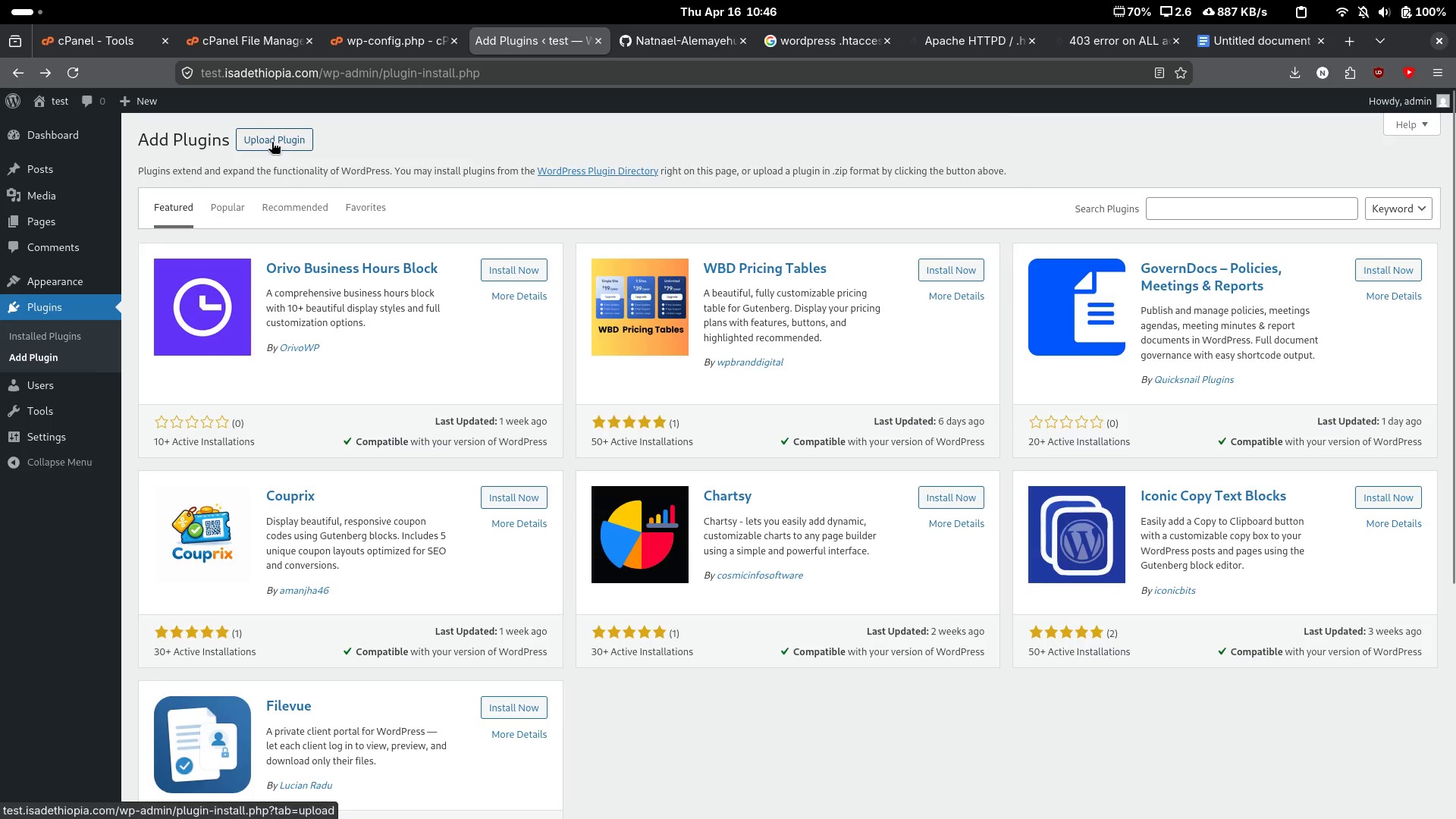 
left_click([271, 142])
 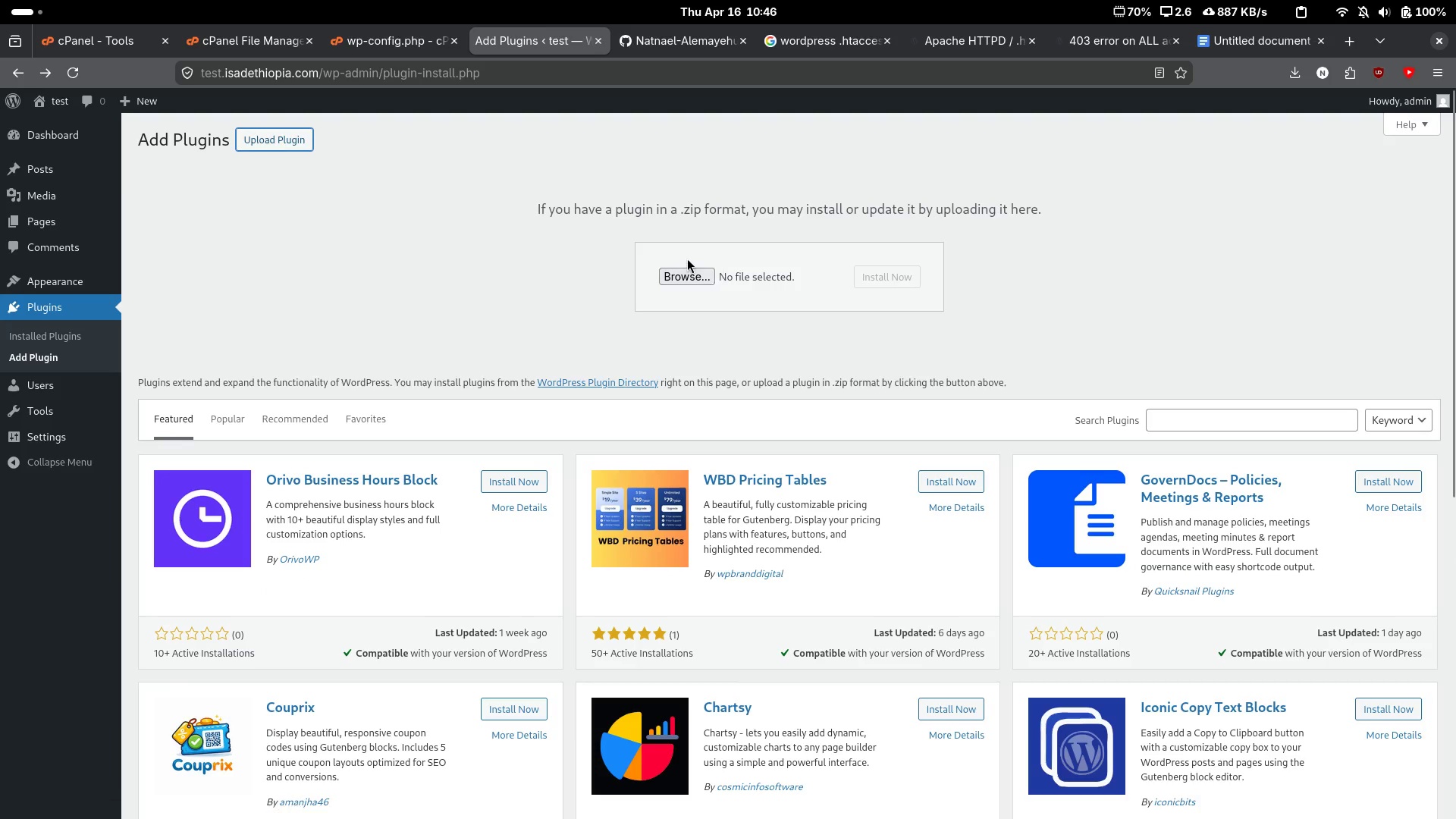 
left_click([687, 258])
 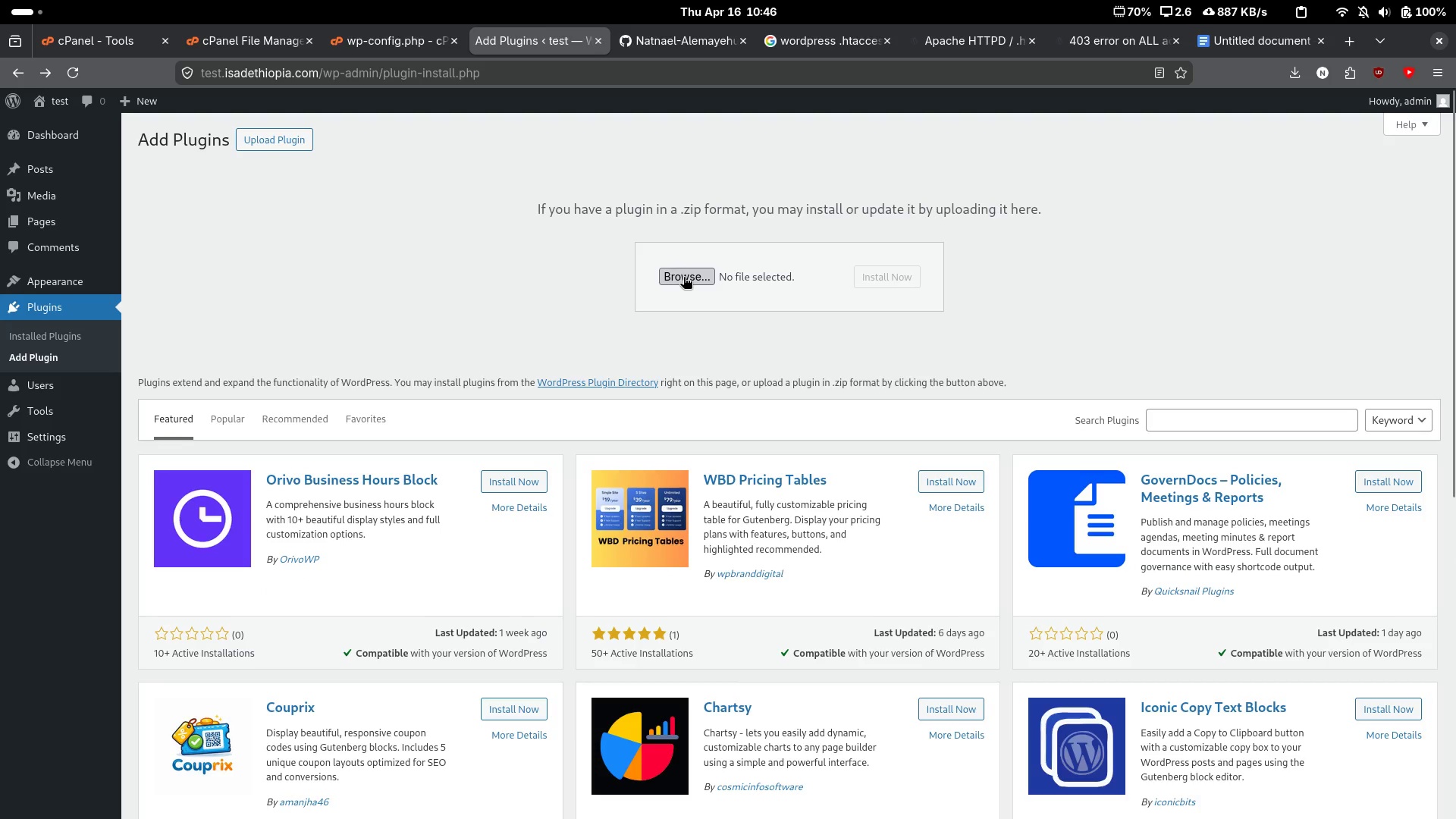 
left_click([683, 277])
 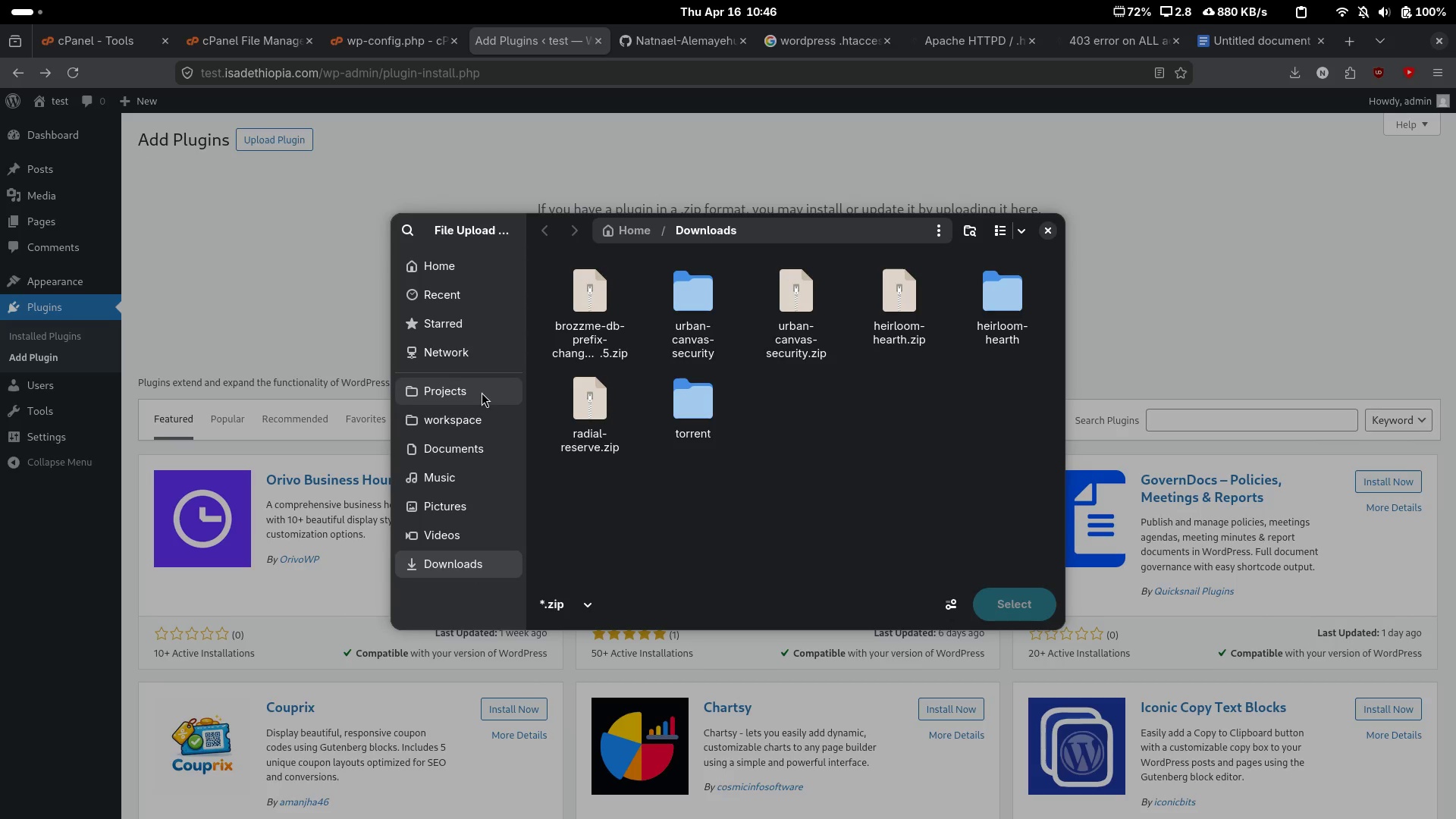 
left_click([693, 569])
 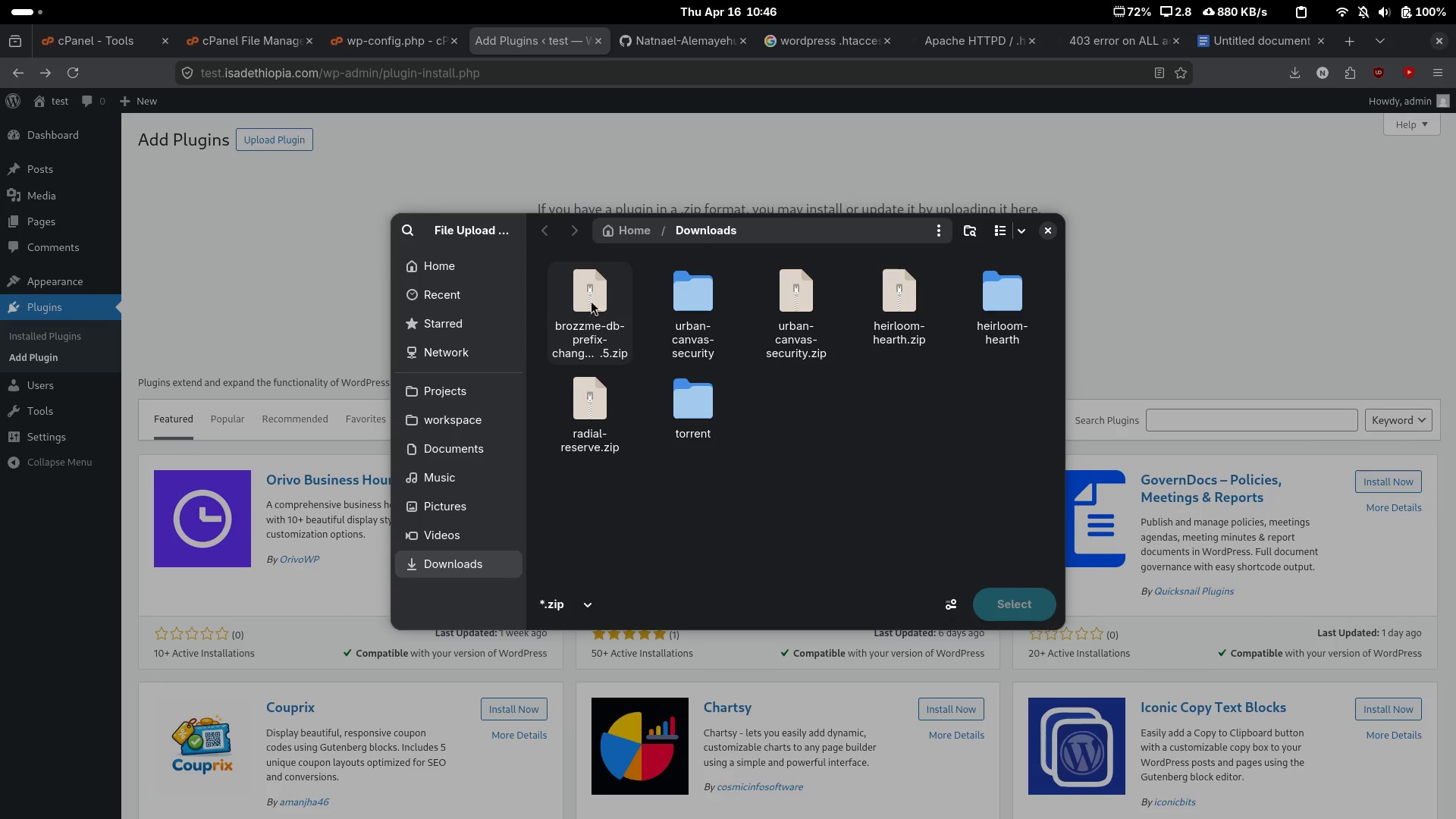 
left_click([802, 308])
 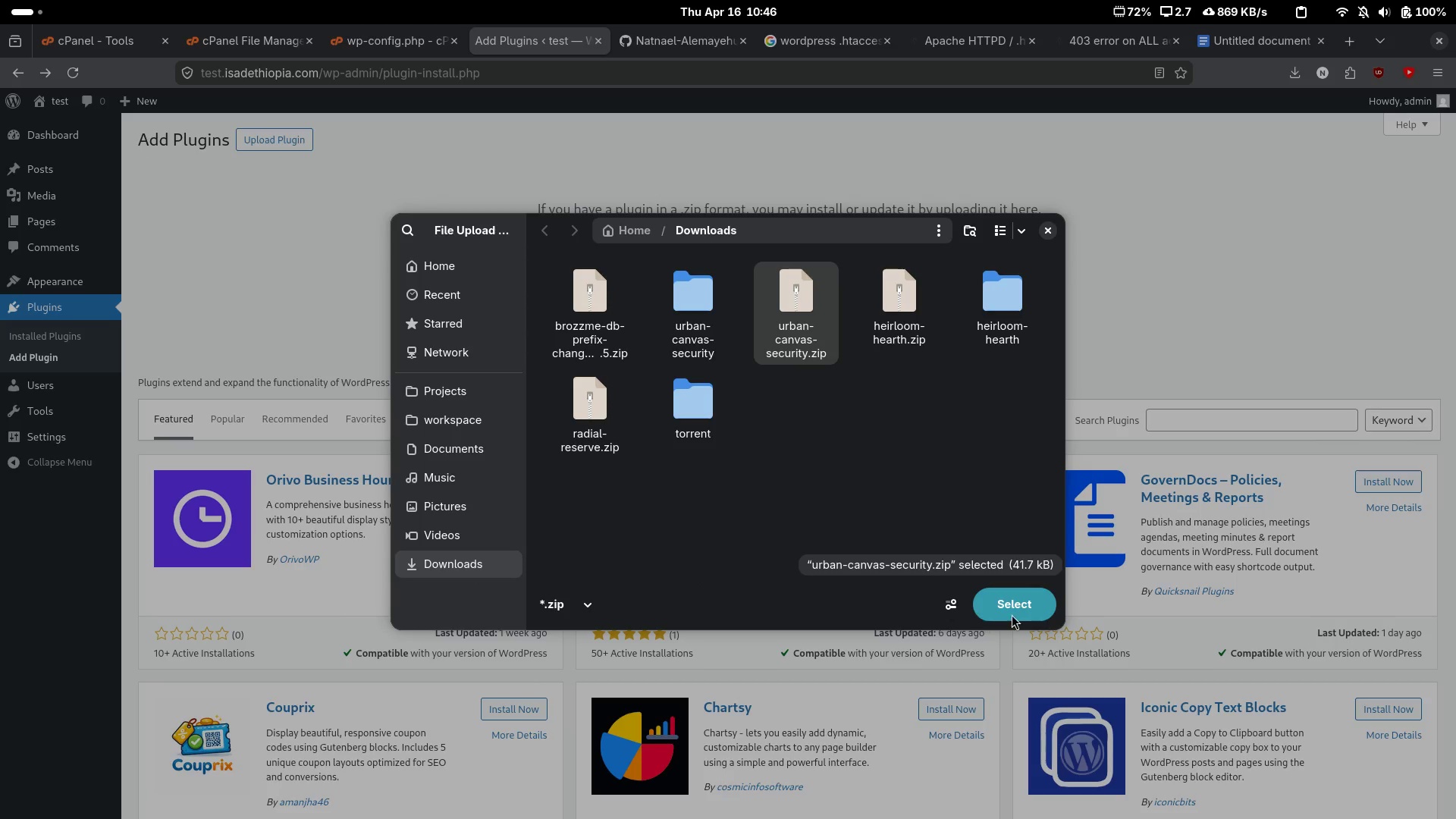 
left_click([1019, 611])
 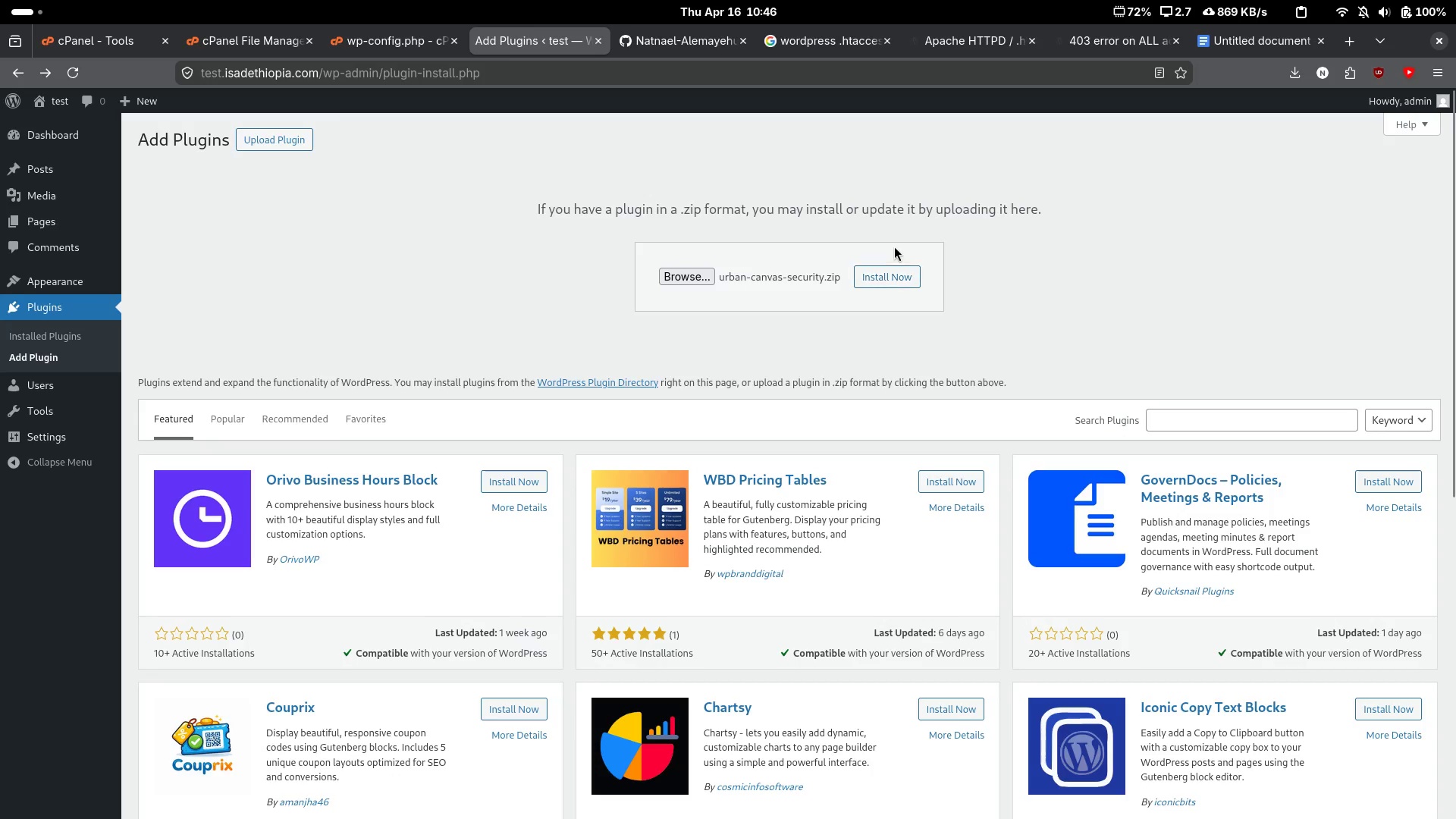 
left_click([889, 281])
 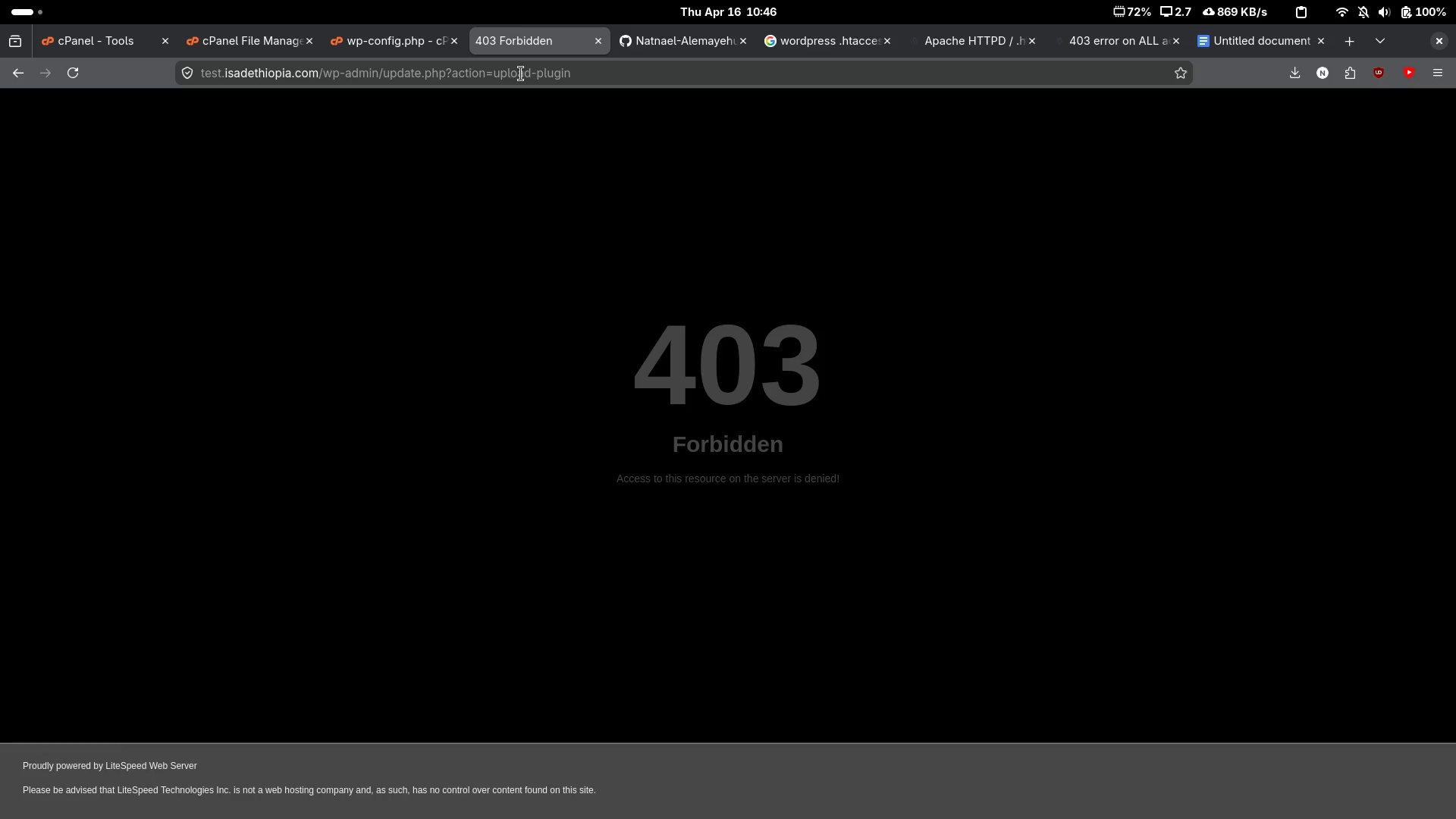 
left_click([270, 77])
 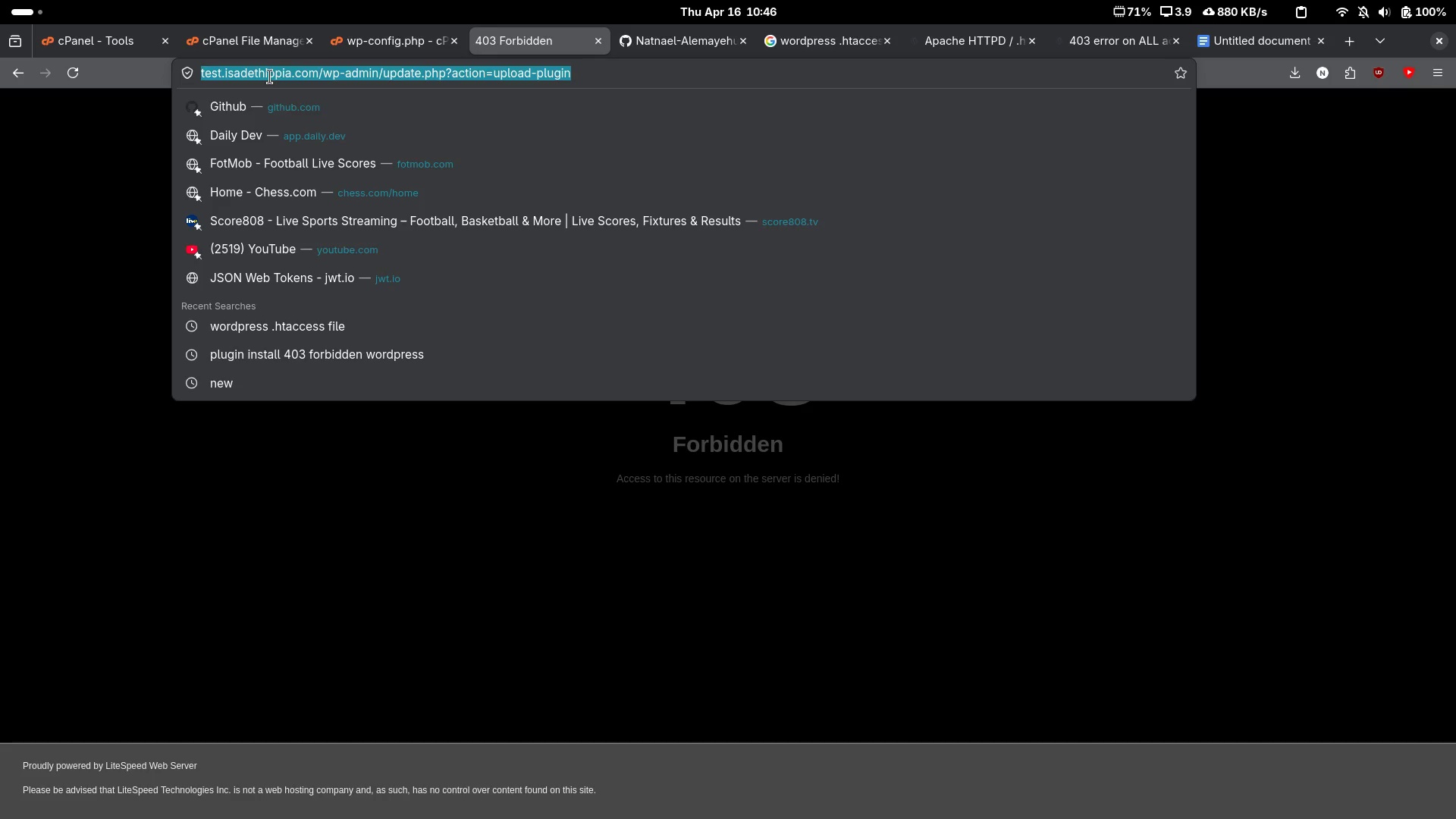 
key(Control+Shift+R)
 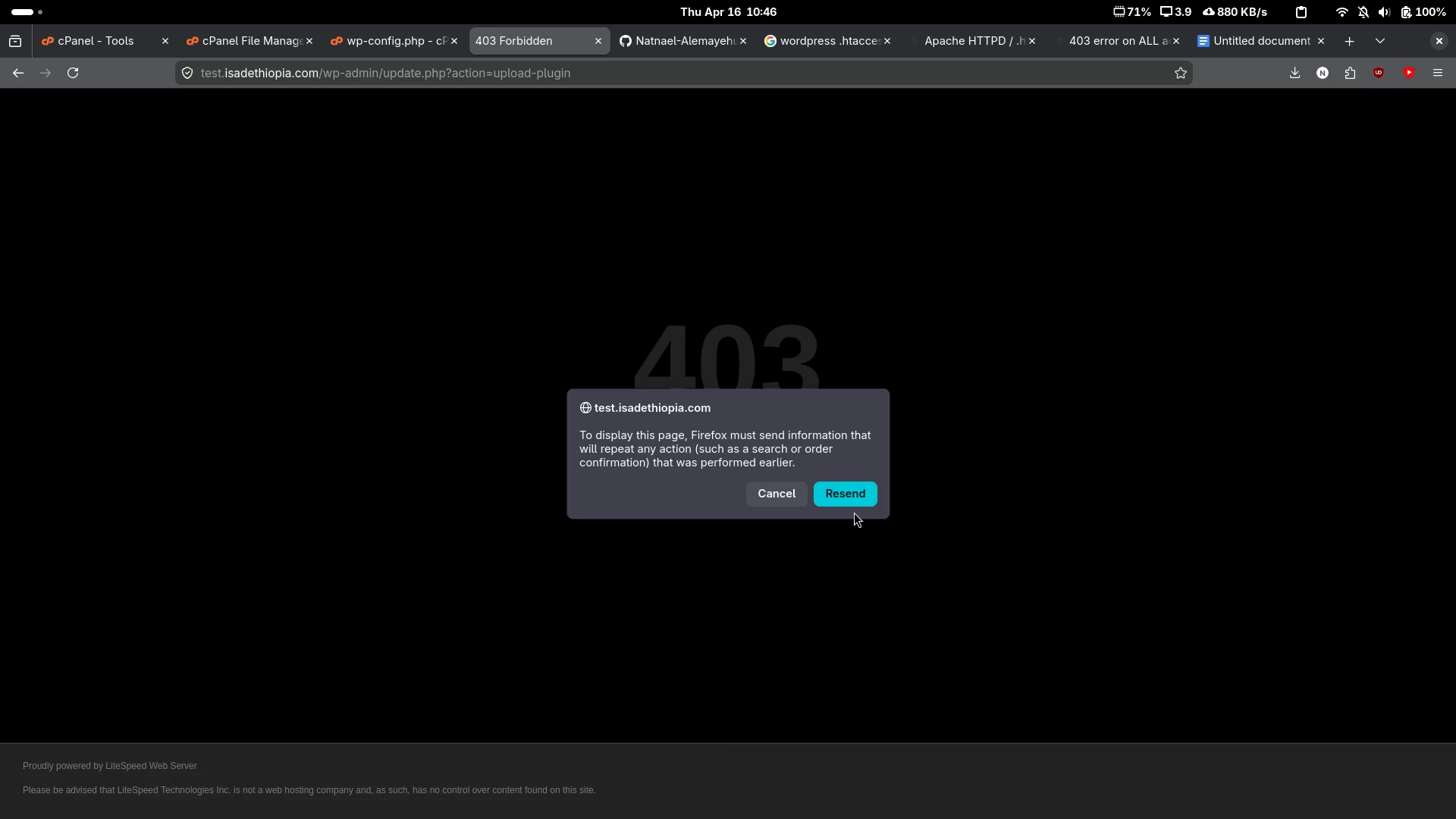 
left_click([849, 491])
 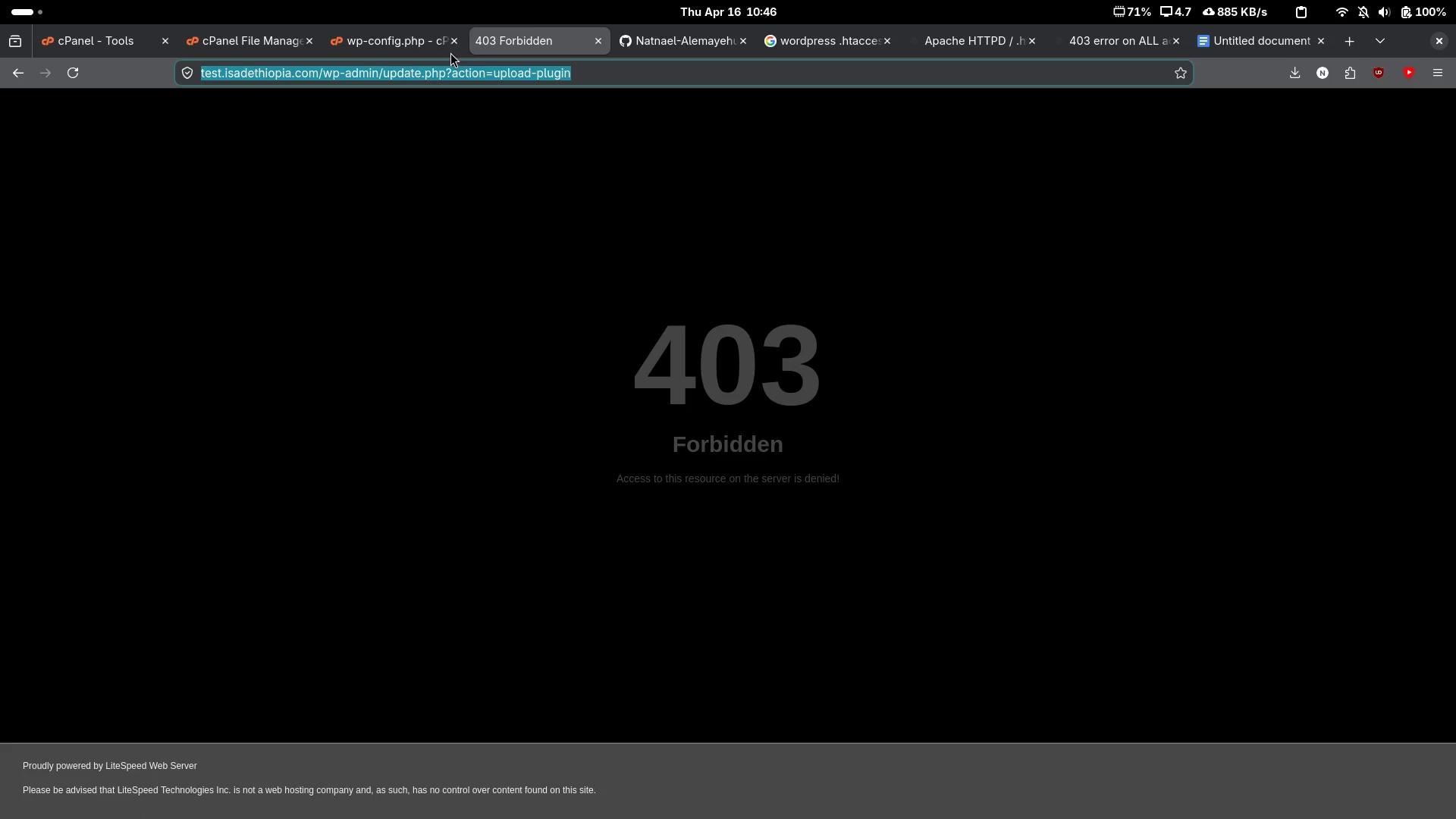 
left_click_drag(start_coordinate=[394, 73], to_coordinate=[657, 66])
 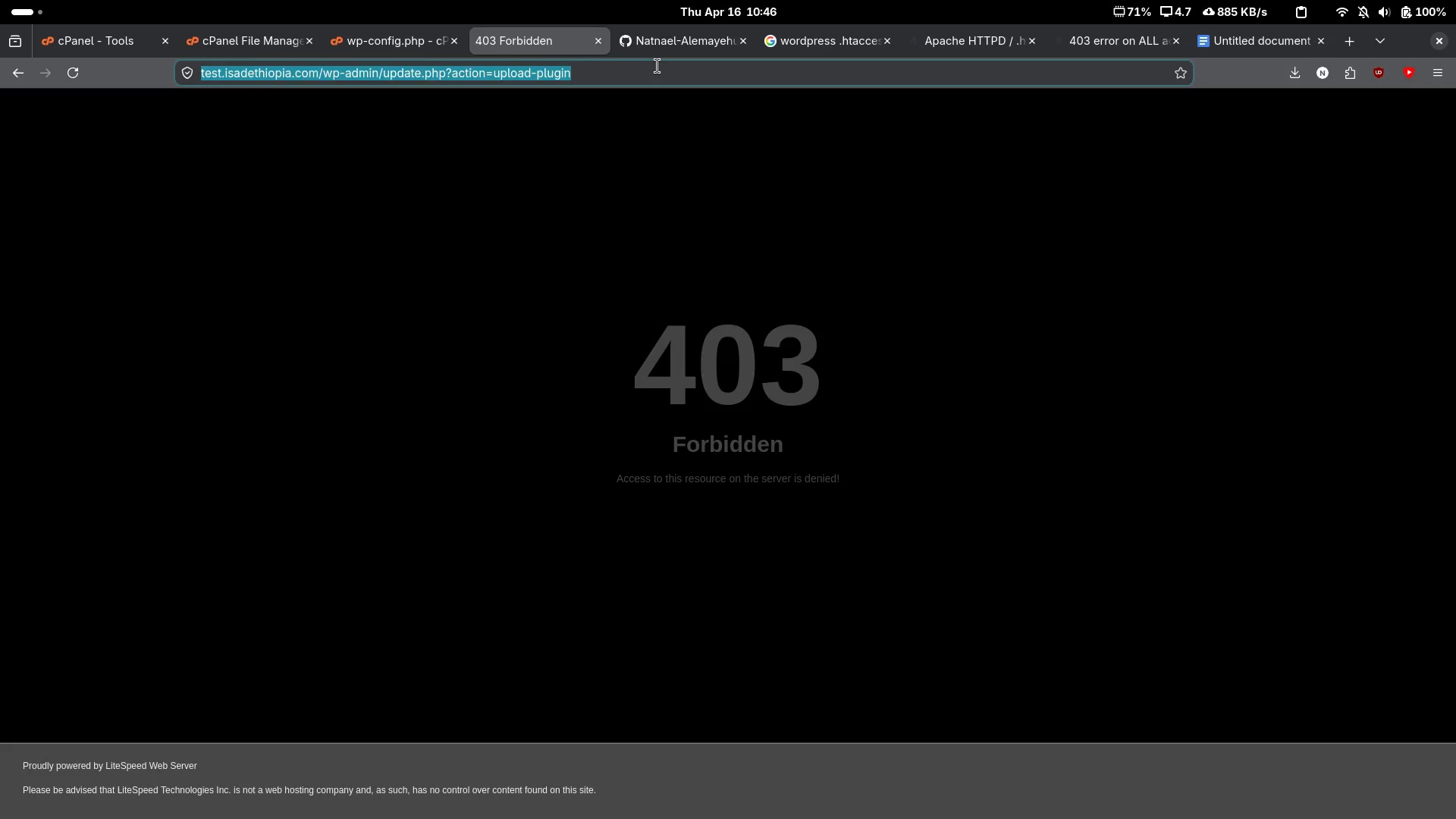 
left_click_drag(start_coordinate=[657, 66], to_coordinate=[422, 67])
 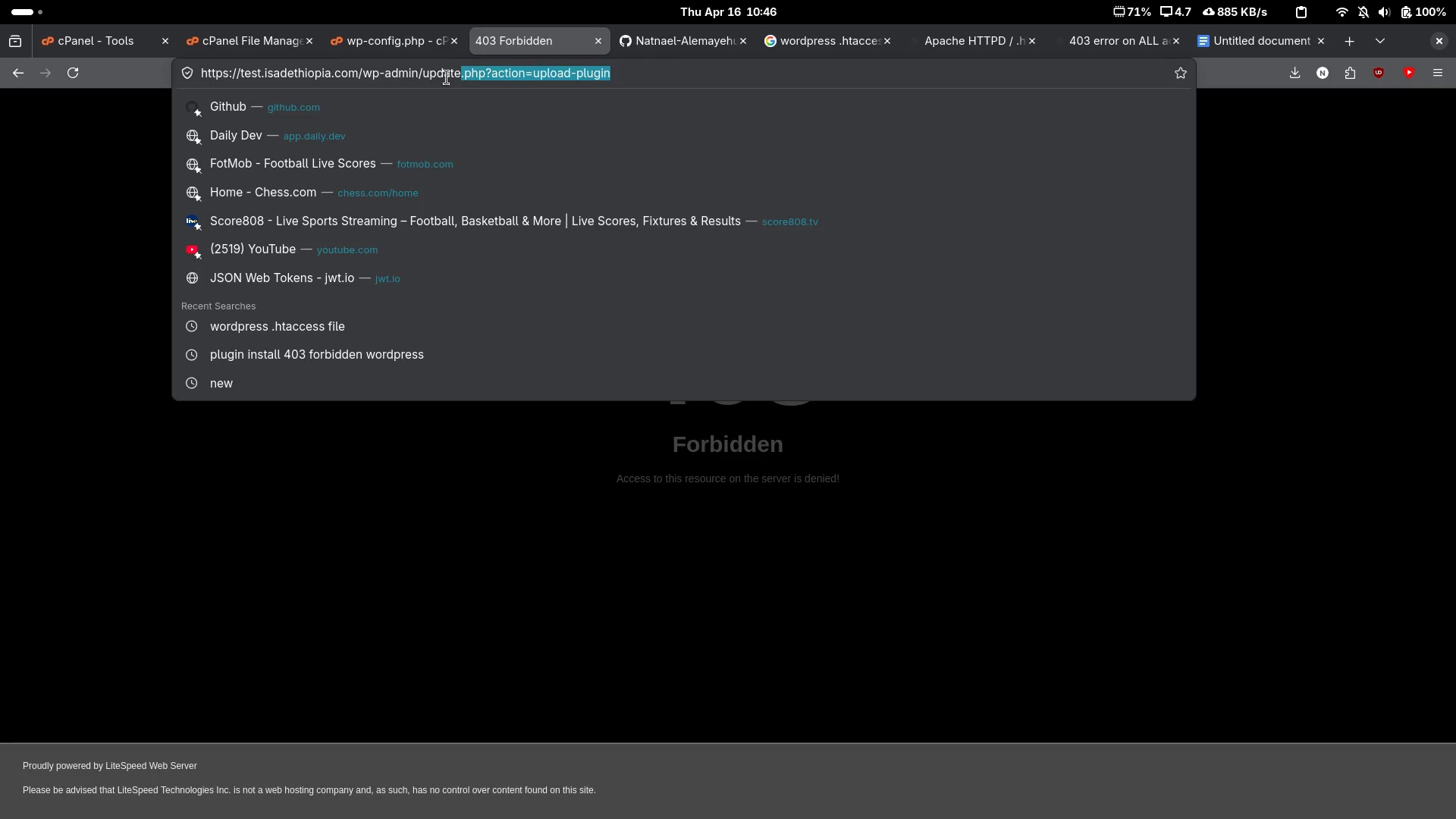 
left_click([447, 77])
 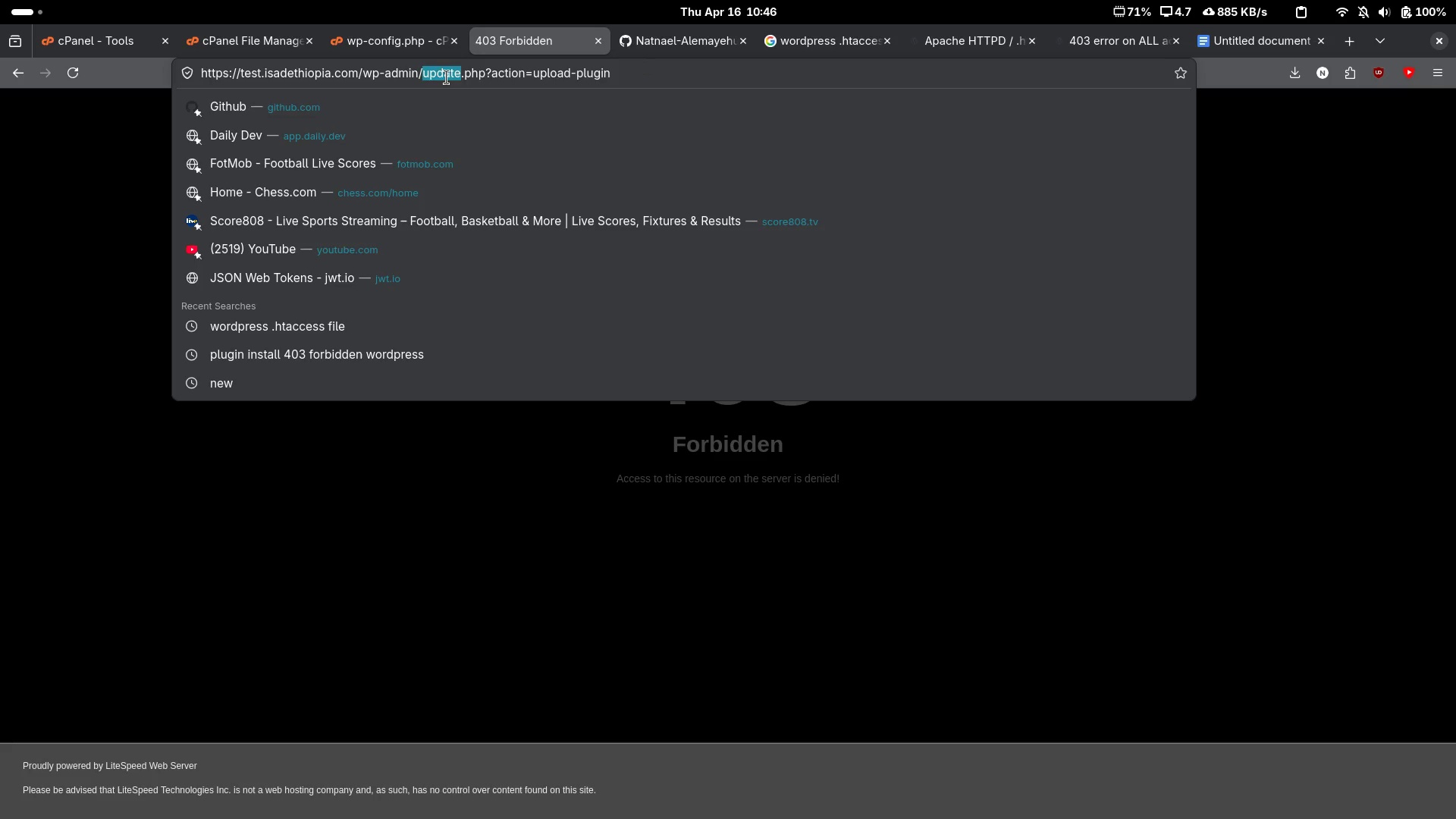 
left_click_drag(start_coordinate=[447, 77], to_coordinate=[702, 77])
 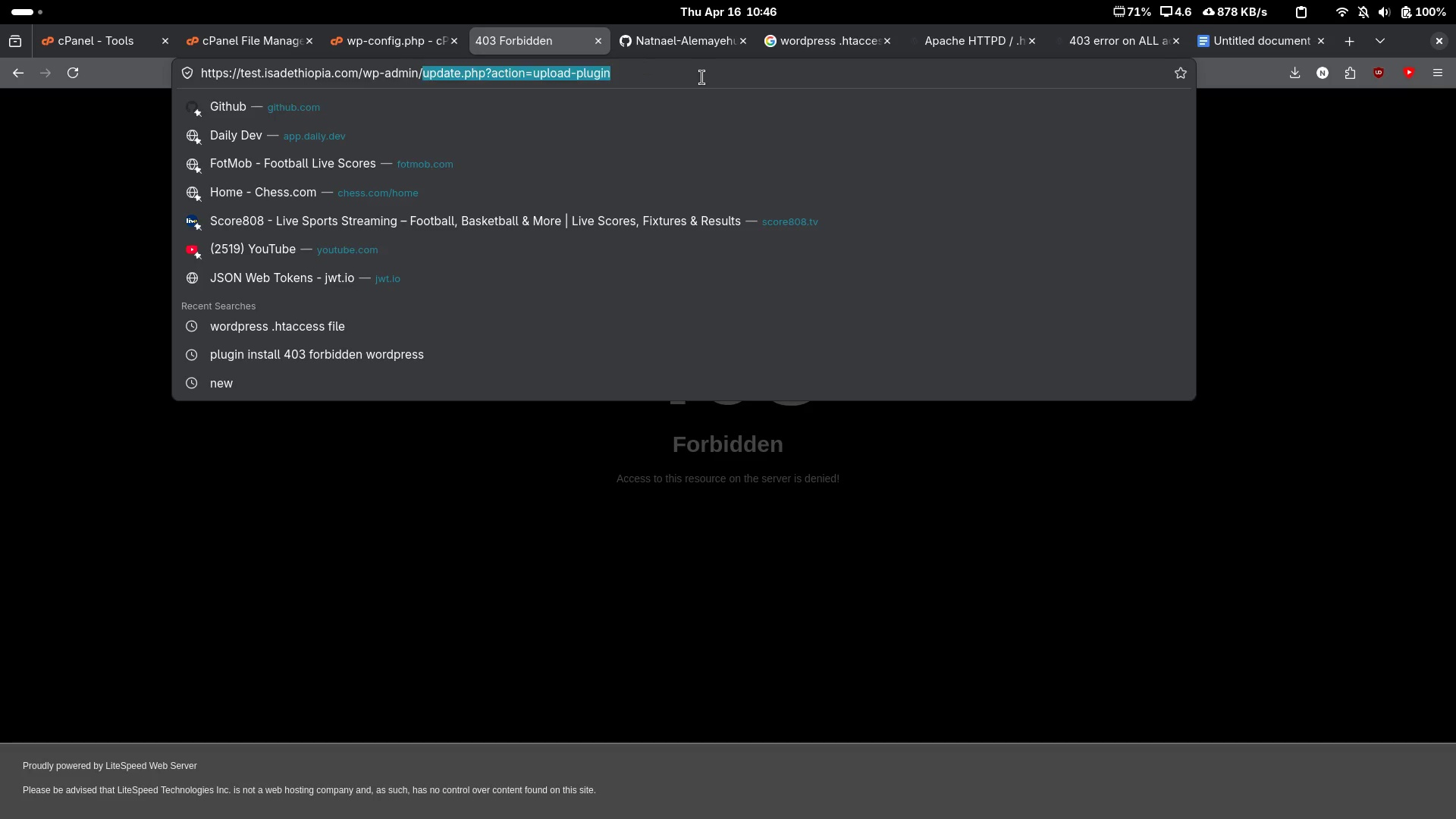 
key(Backspace)
 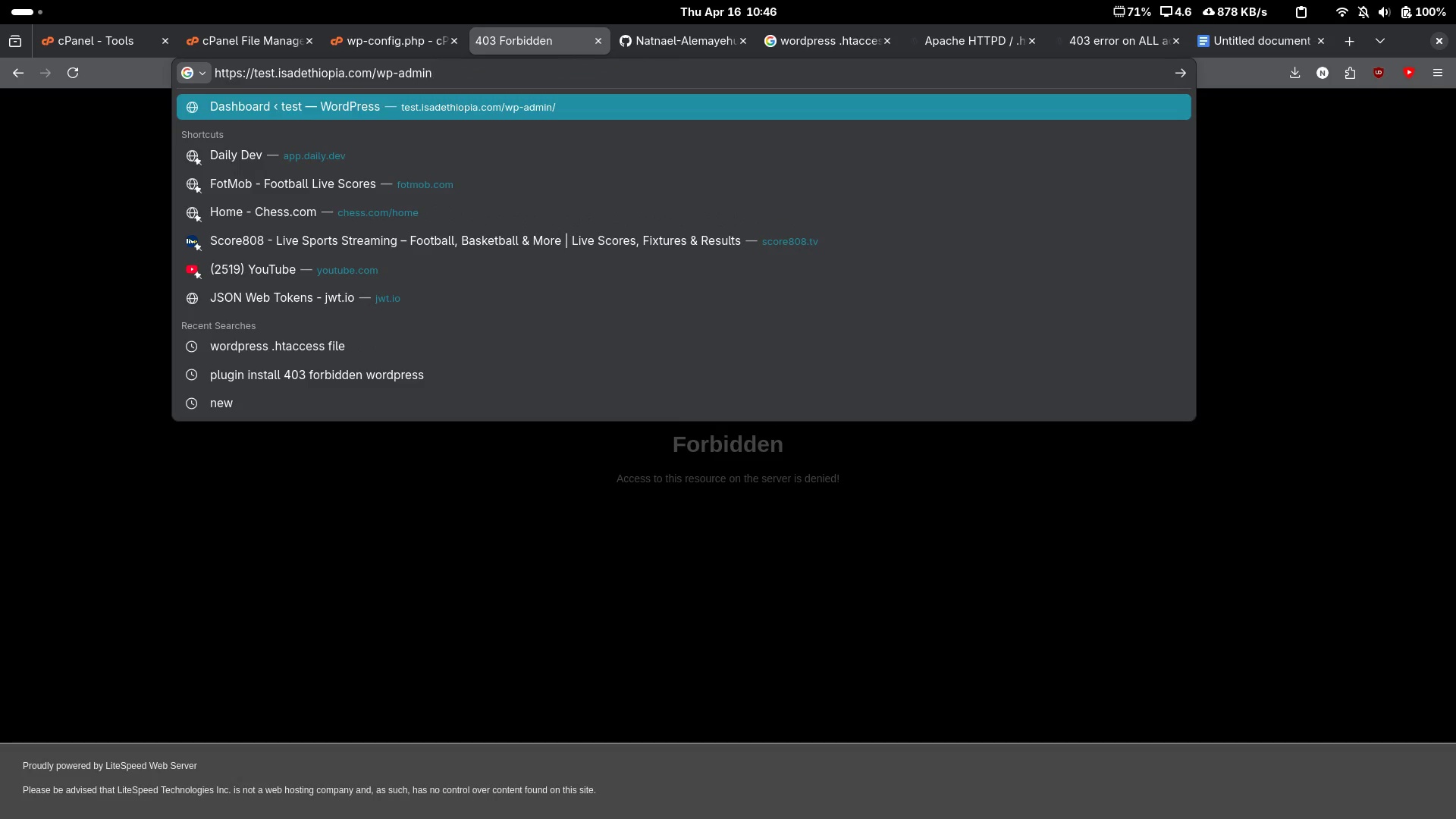 
key(Backspace)
 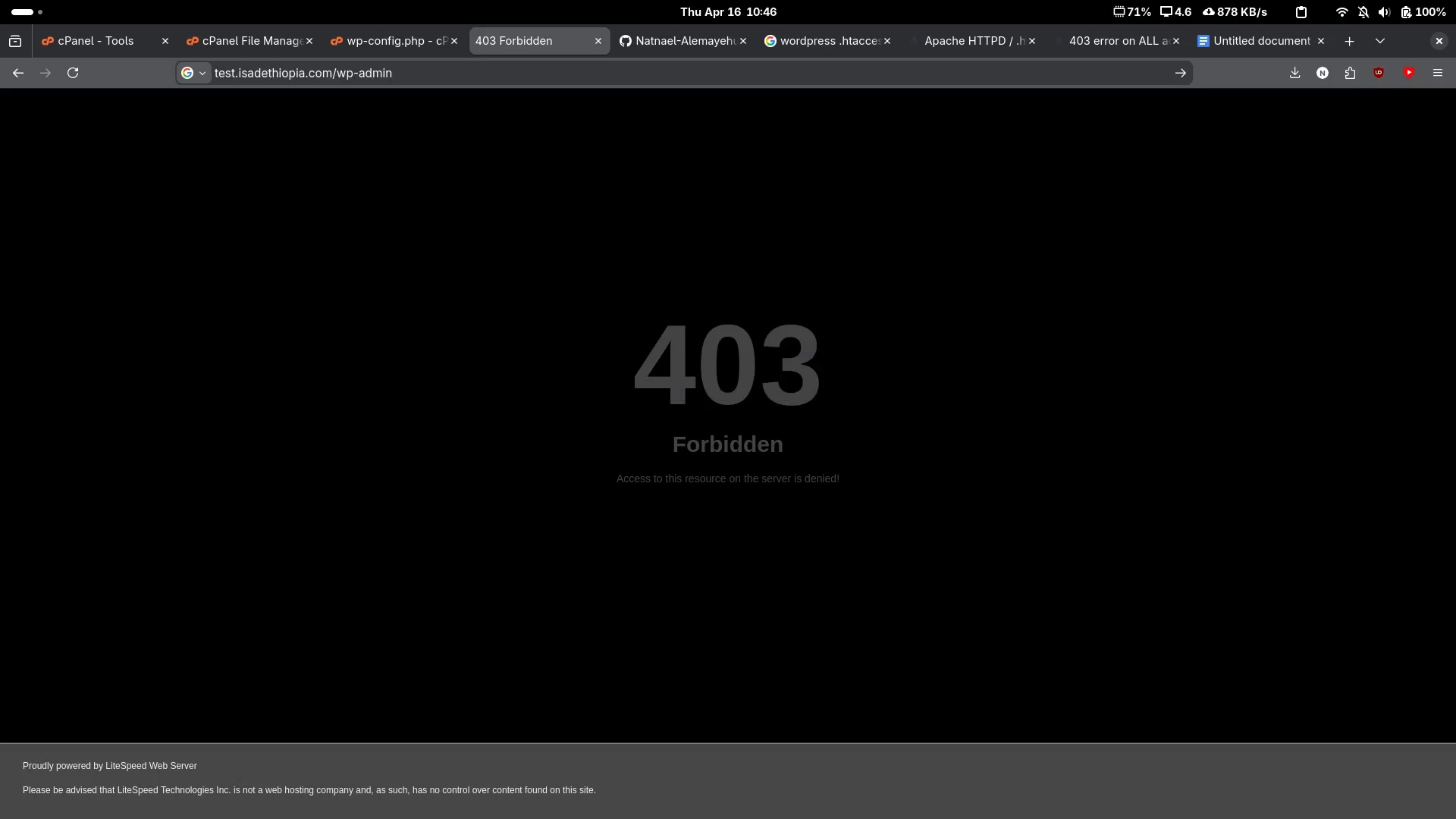 
key(Enter)
 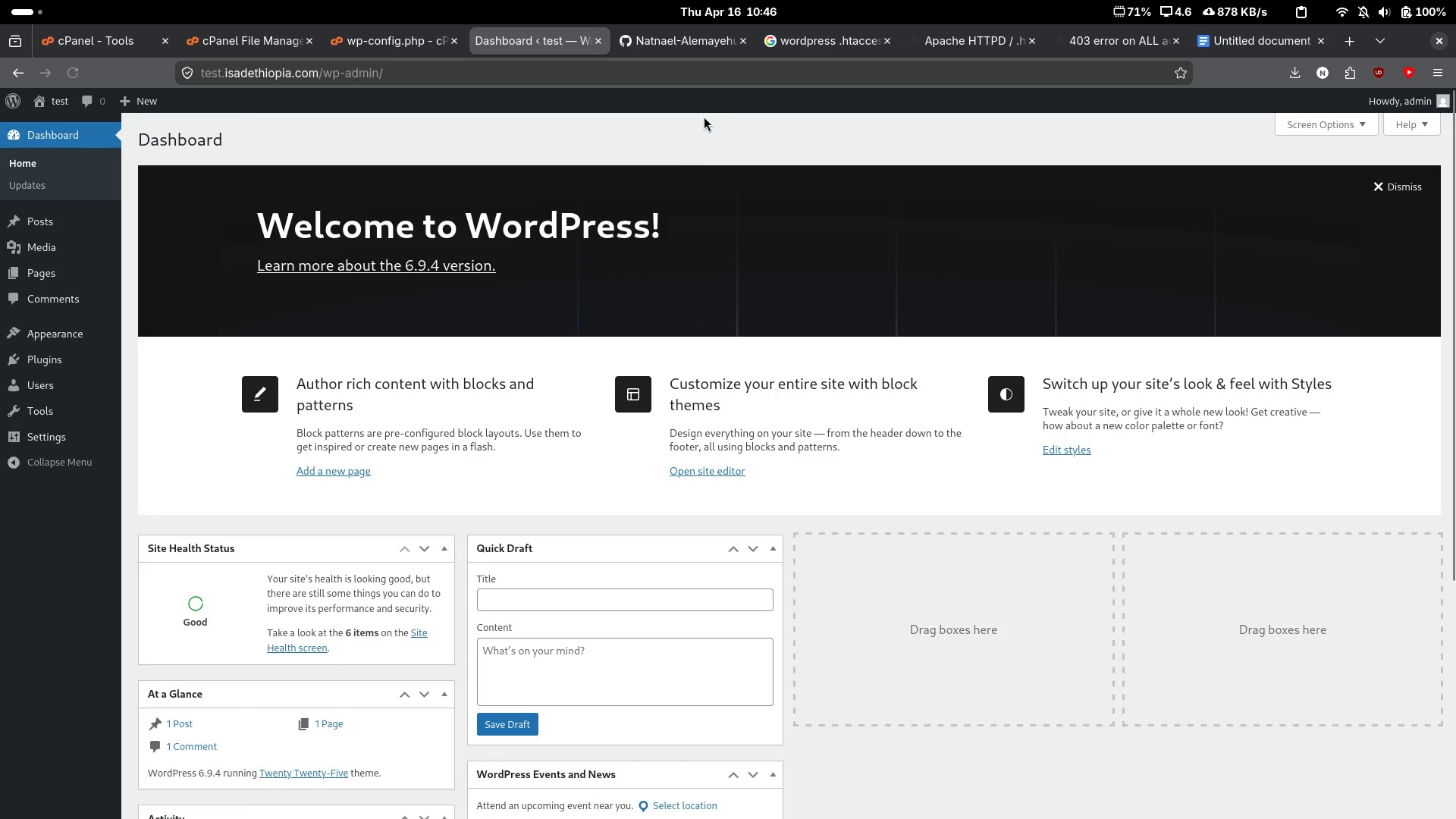 
key(Control+Shift+R)
 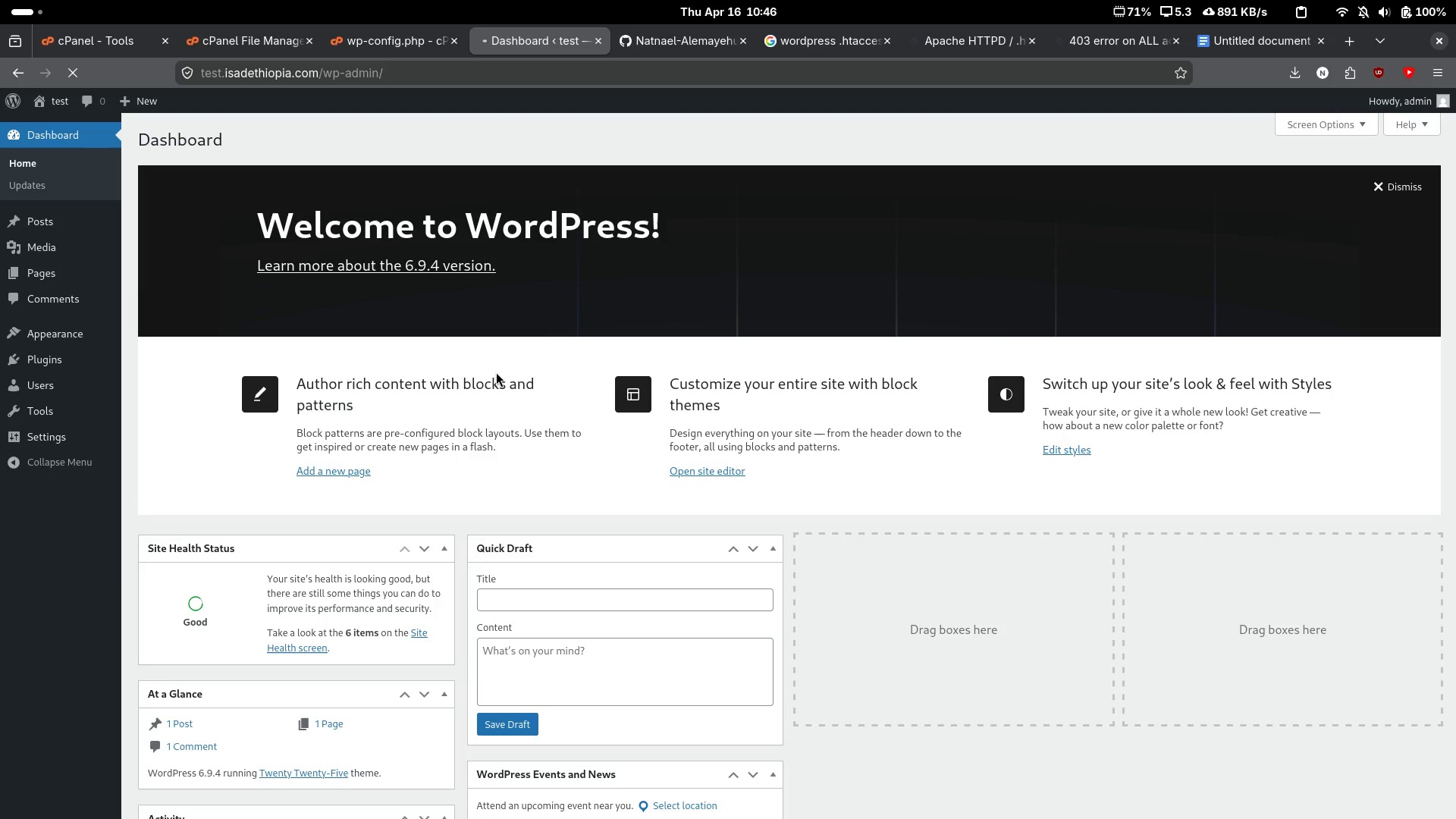 
scroll: coordinate [496, 372], scroll_direction: down, amount: 1.0
 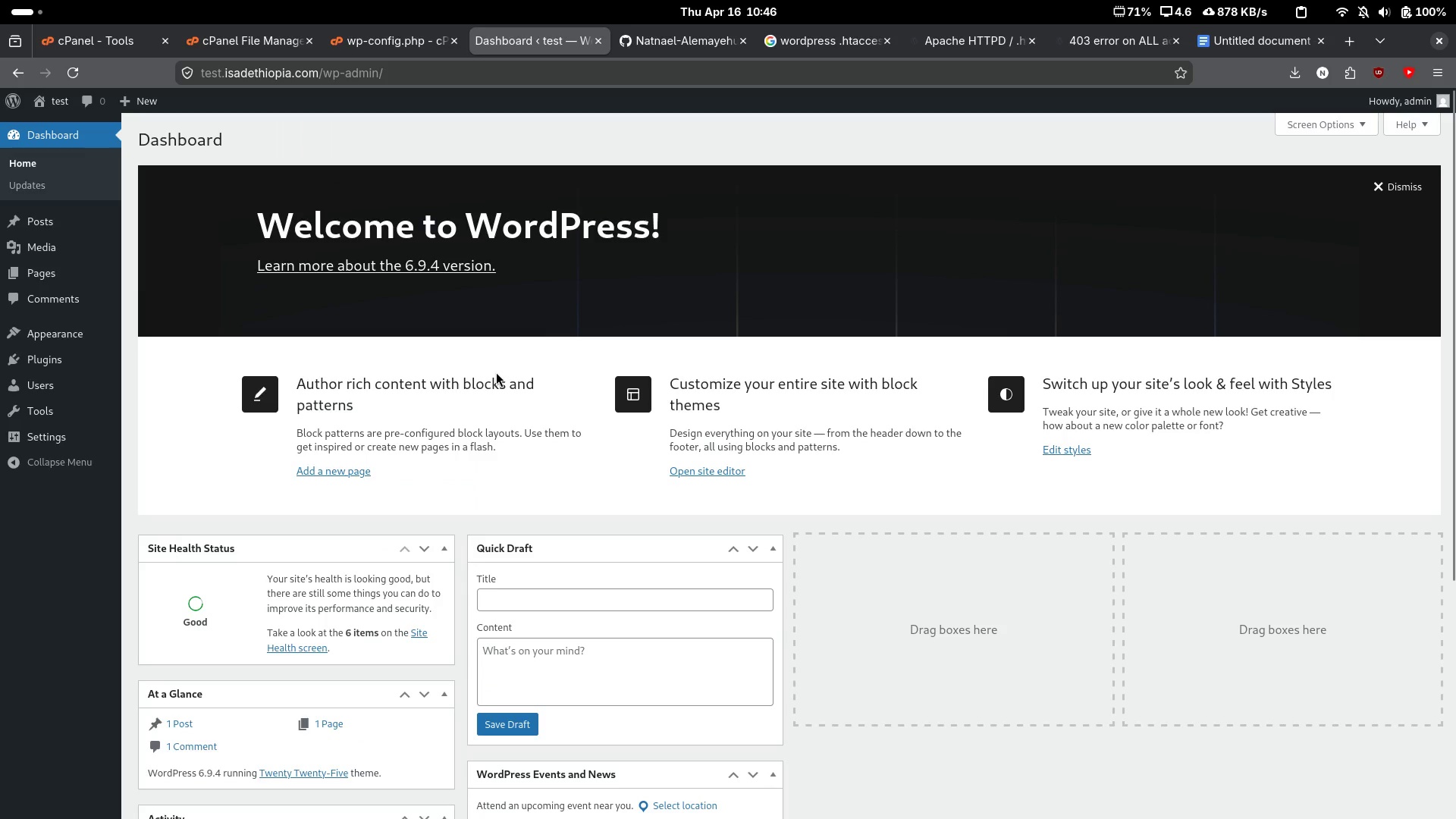 
scroll: coordinate [449, 379], scroll_direction: up, amount: 12.0
 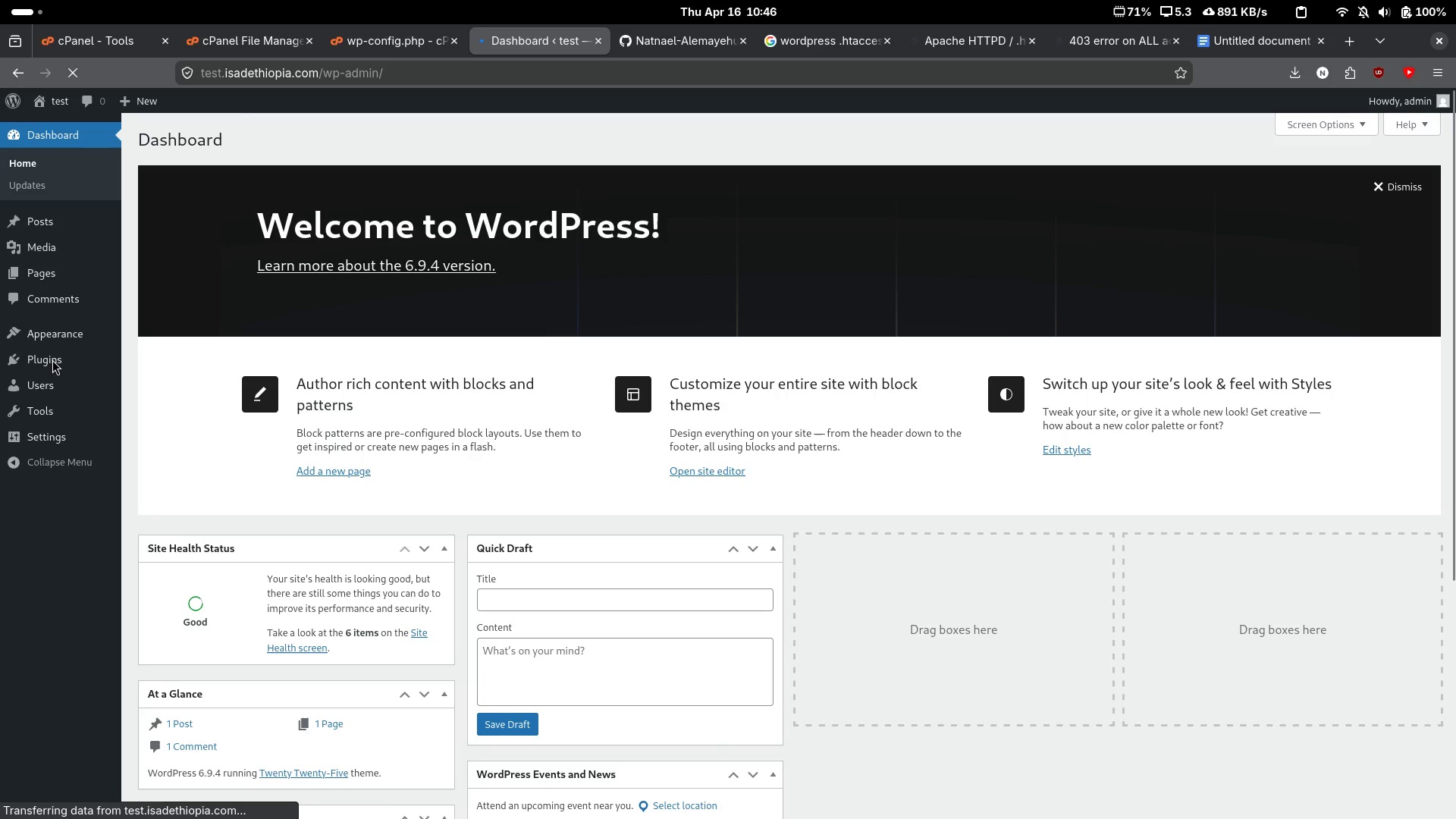 
left_click([52, 359])
 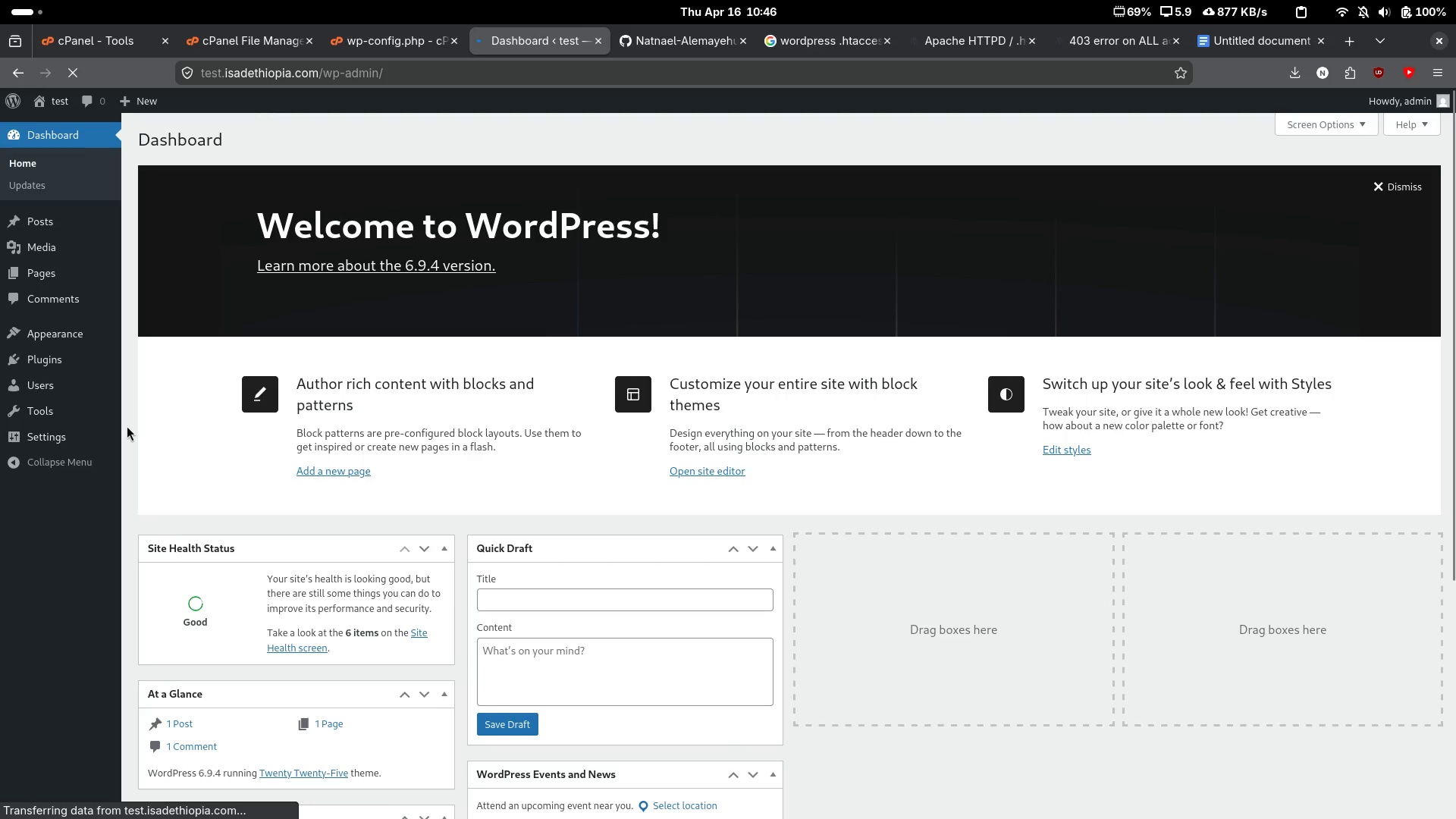 
scroll: coordinate [209, 444], scroll_direction: down, amount: 2.0
 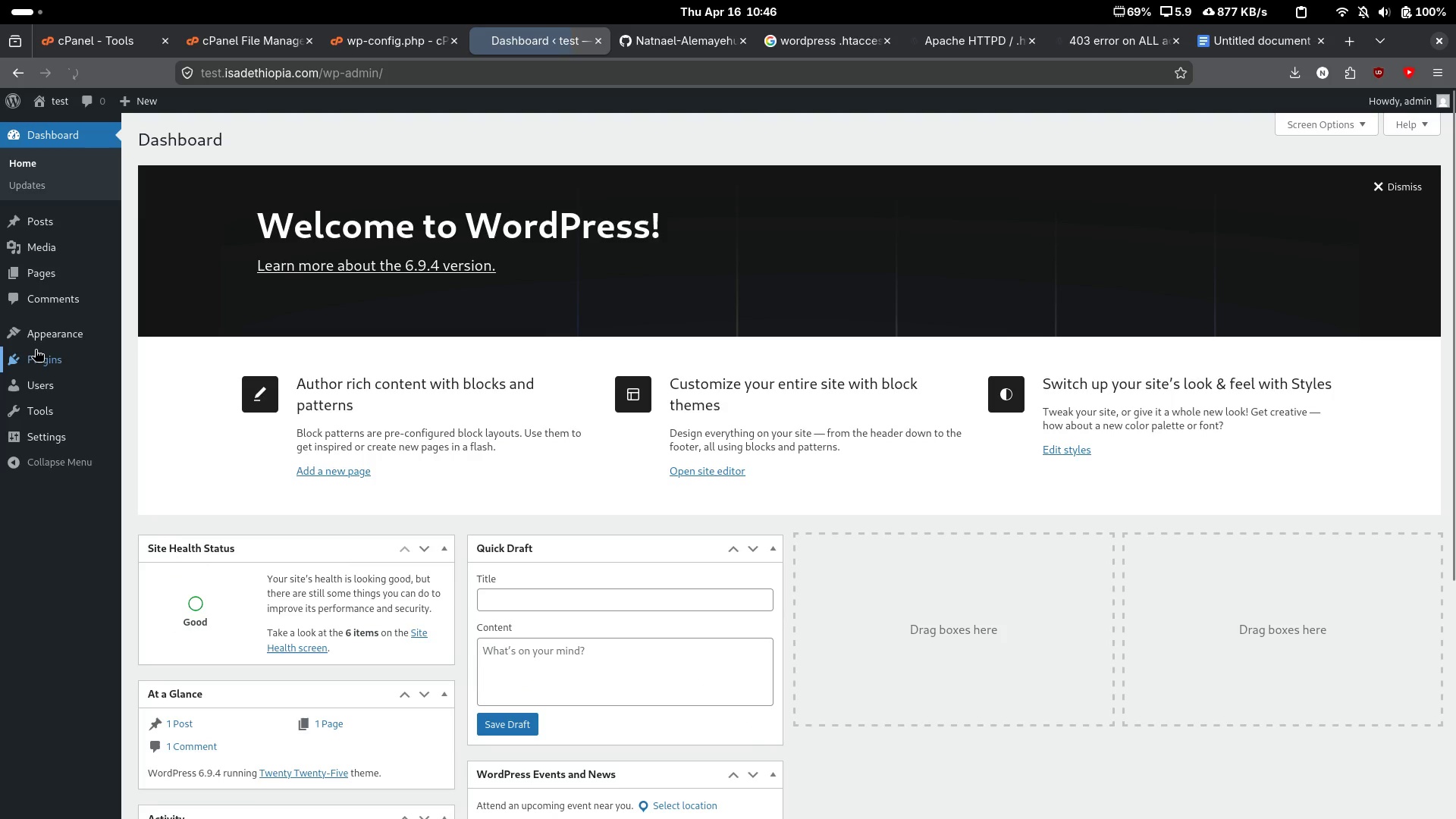 
left_click([35, 350])
 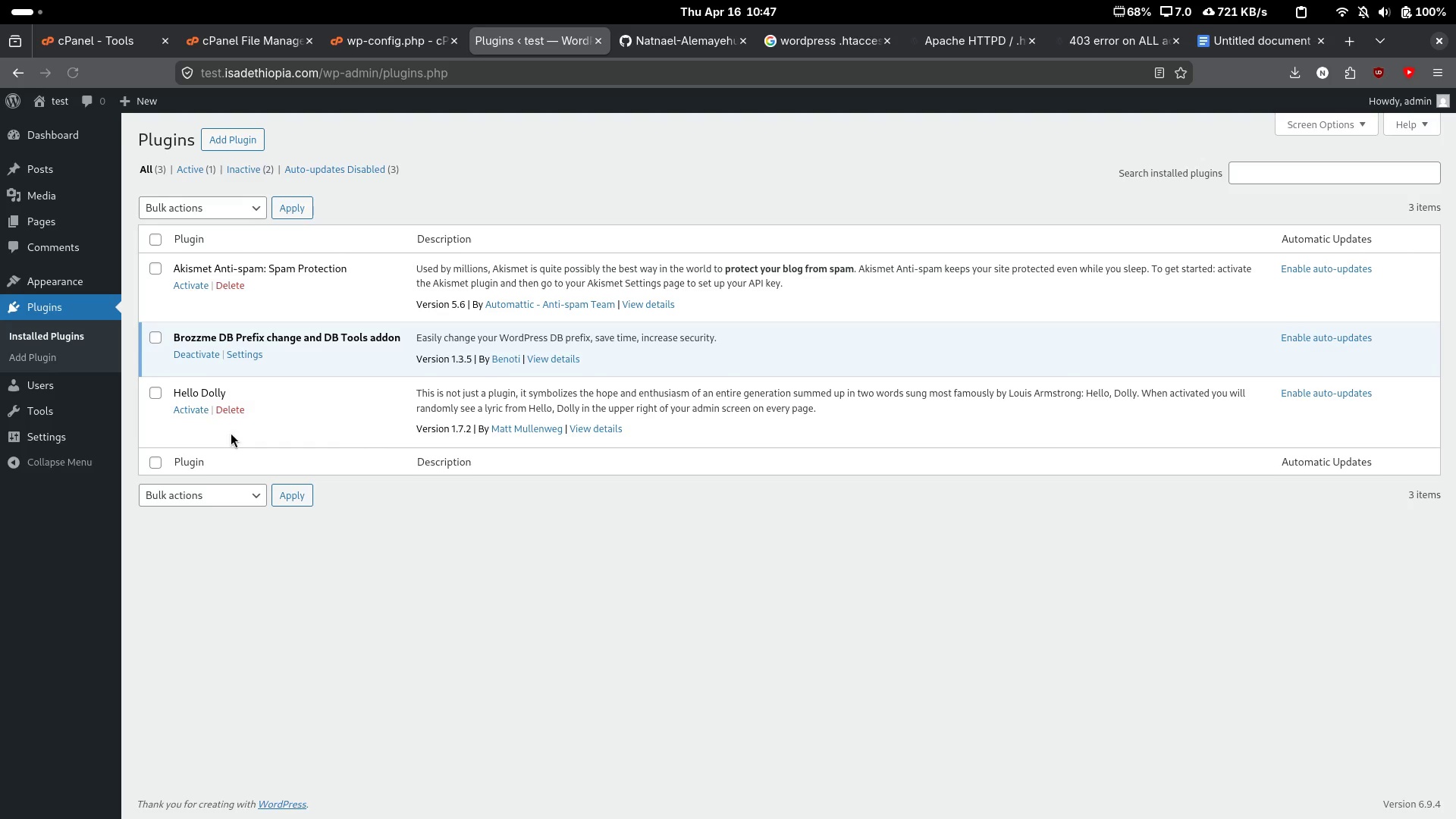 
left_click([241, 137])
 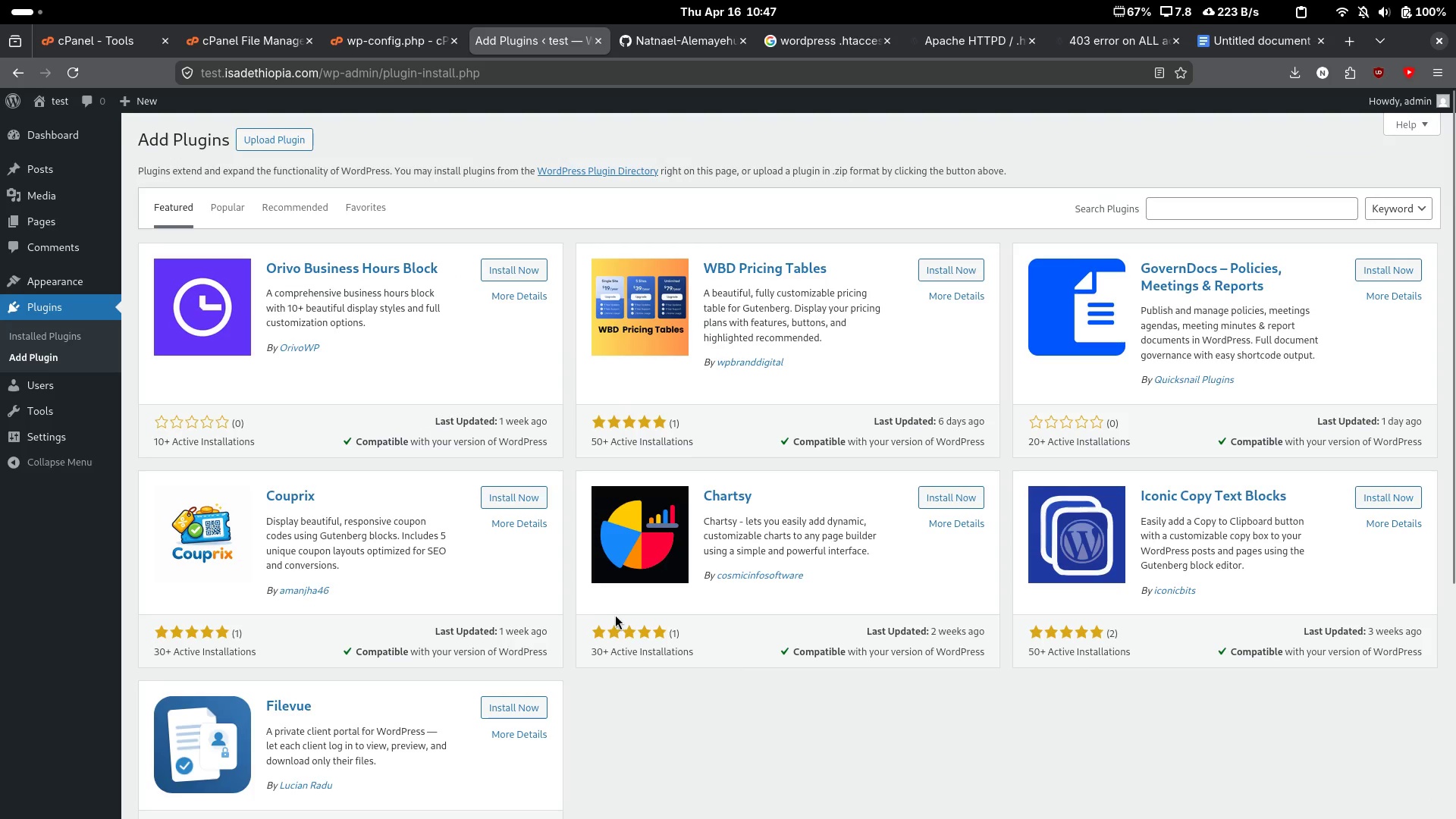 
wait(11.73)
 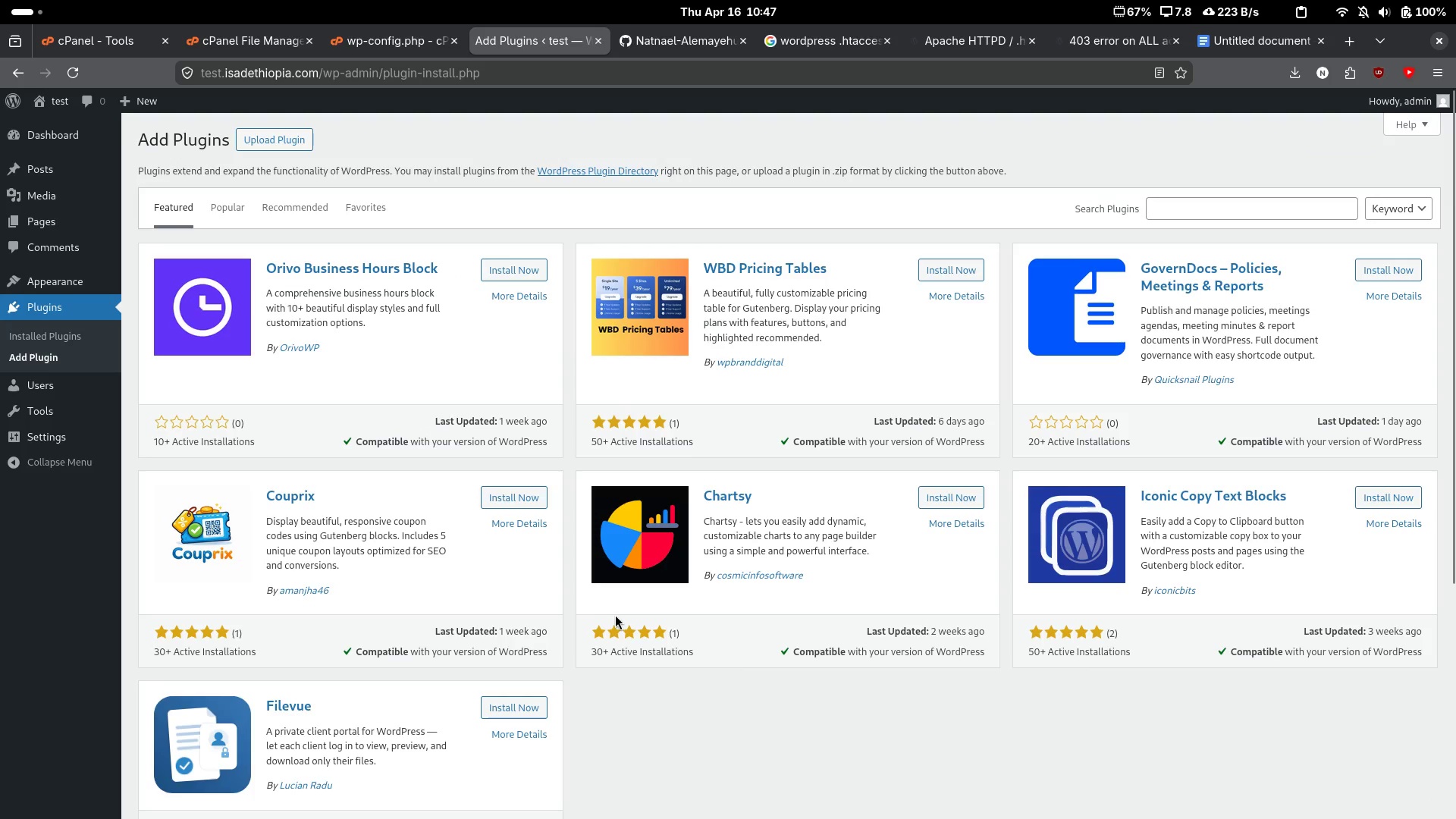 
left_click([228, 196])
 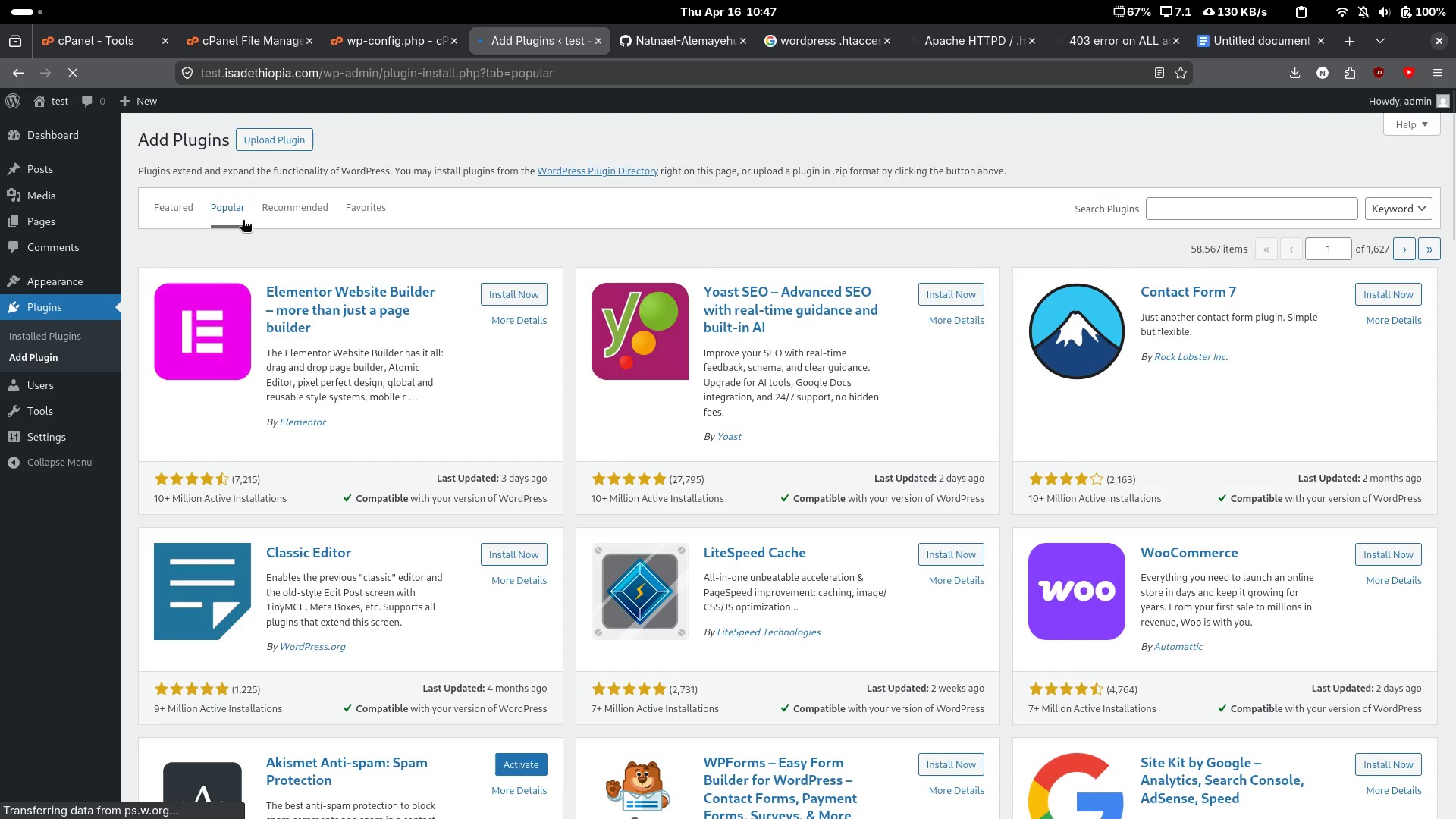 
left_click([946, 299])
 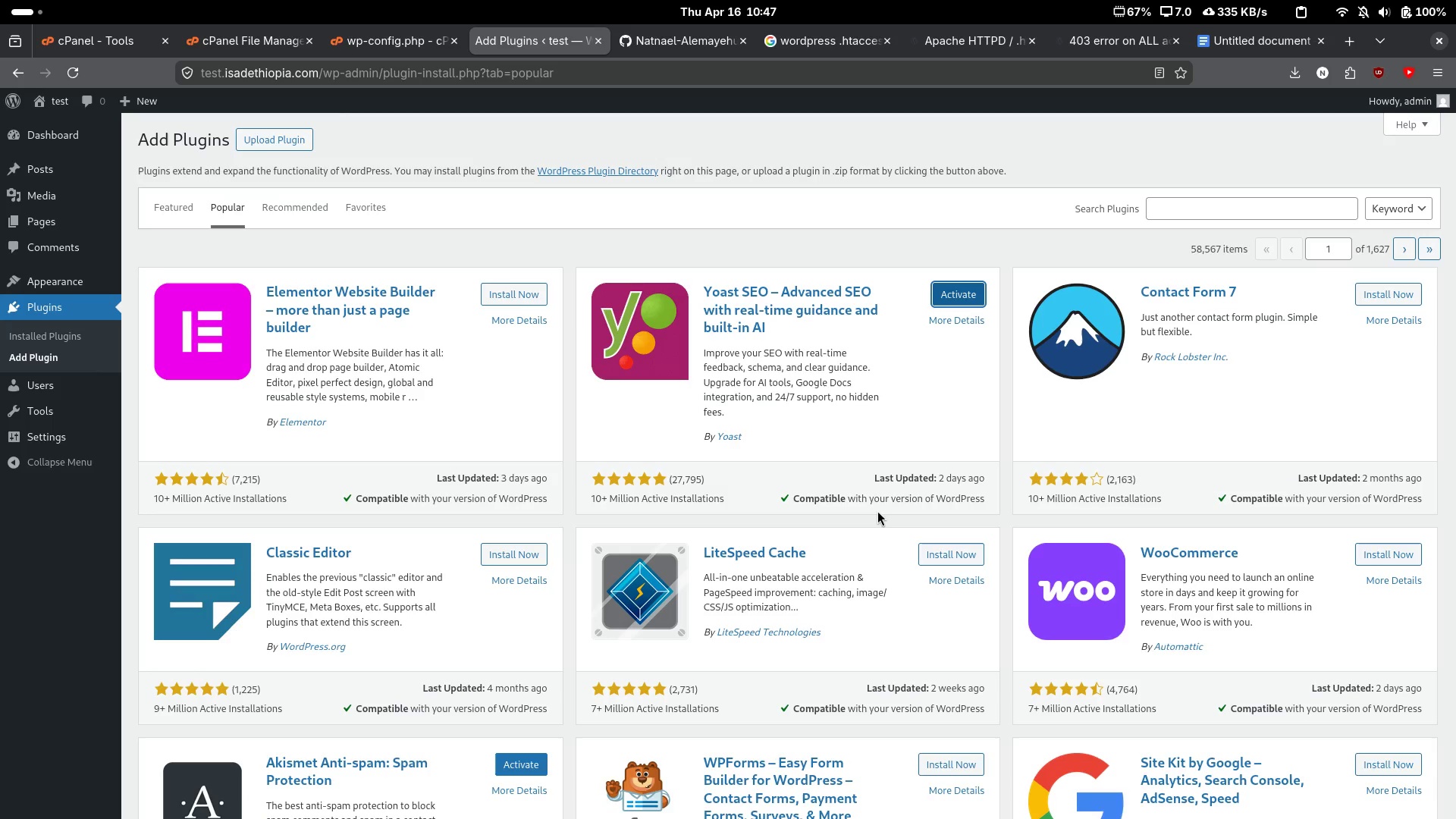 
wait(12.84)
 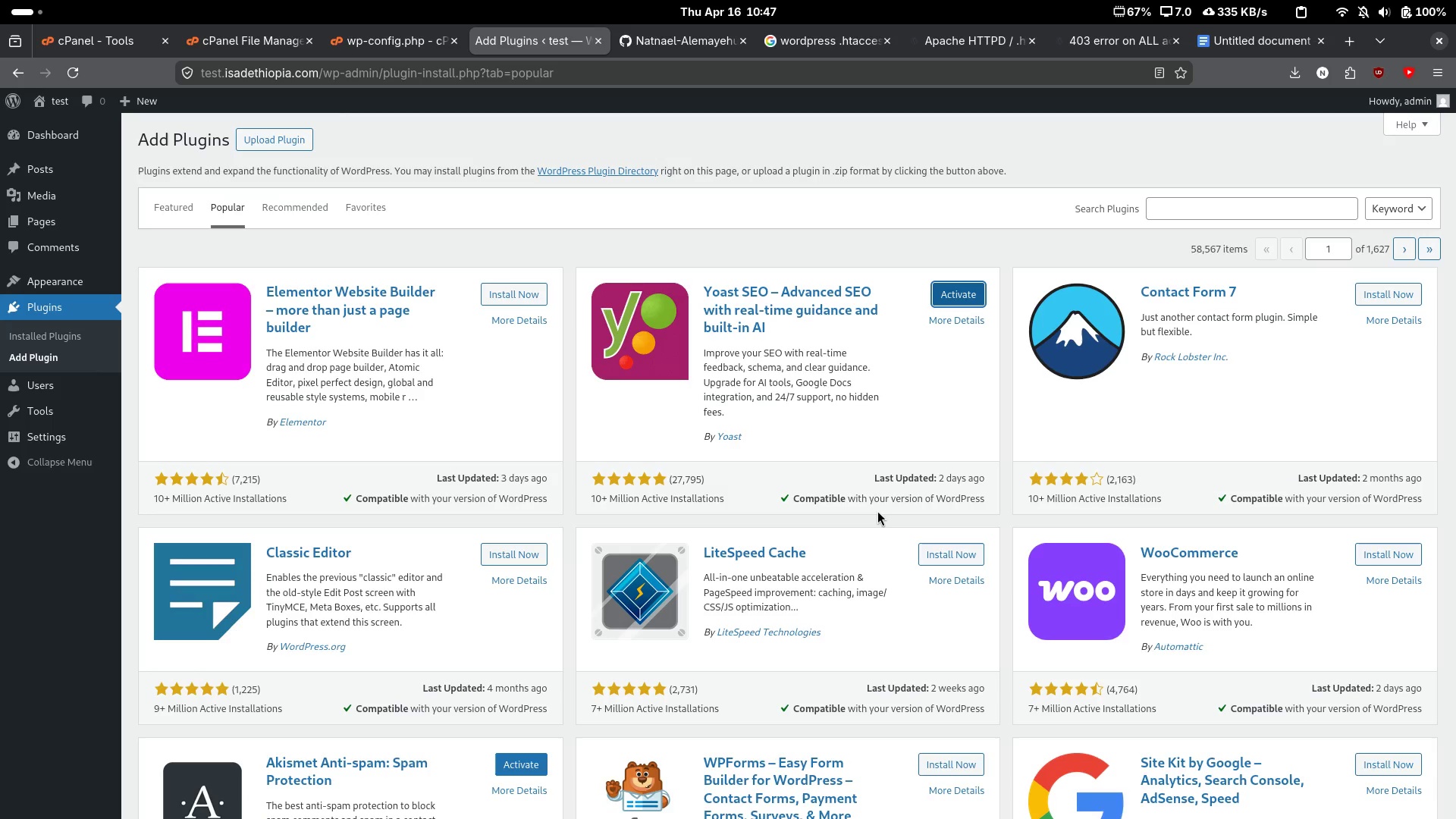 
left_click([24, 340])
 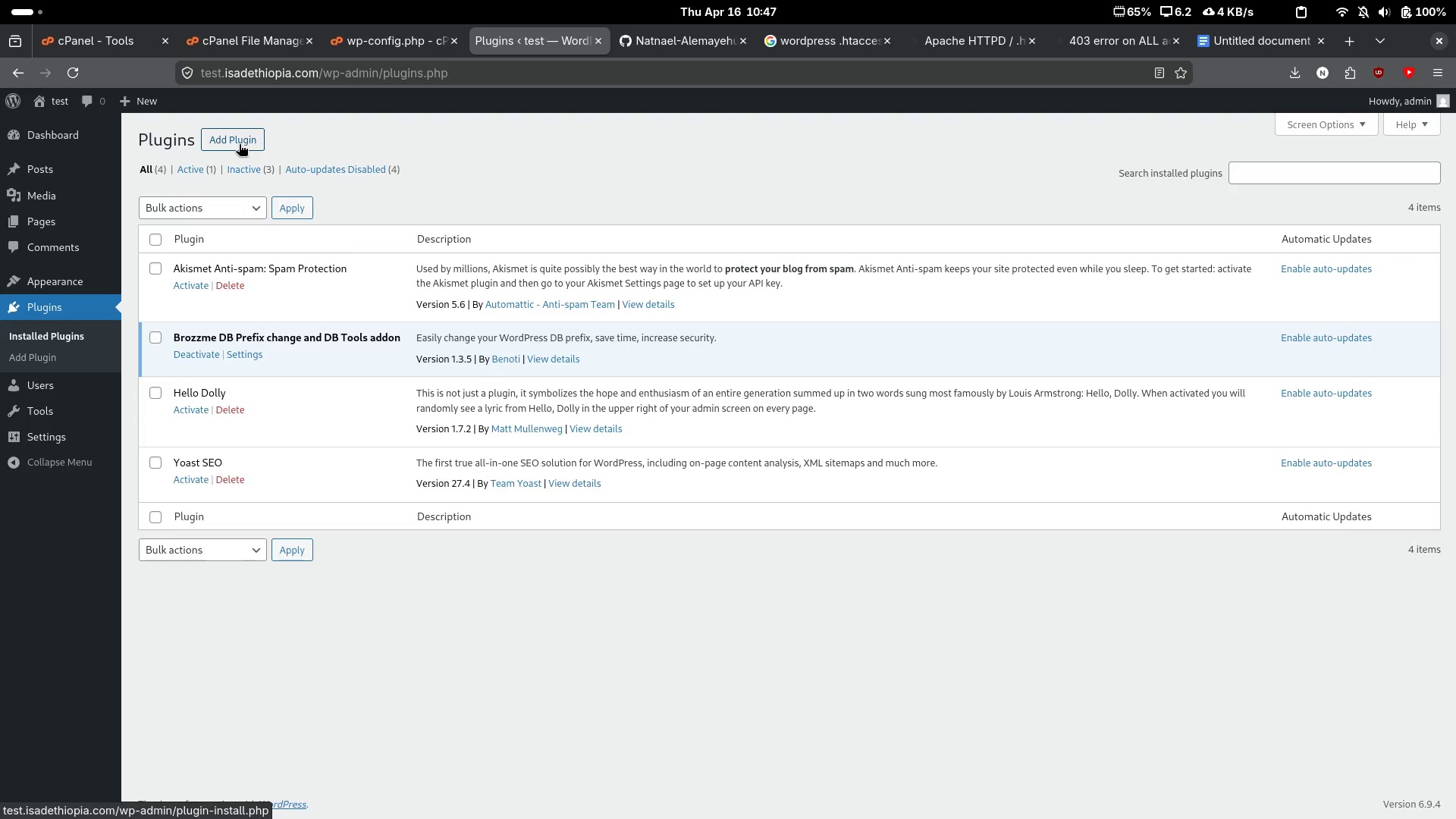 
left_click([249, 164])
 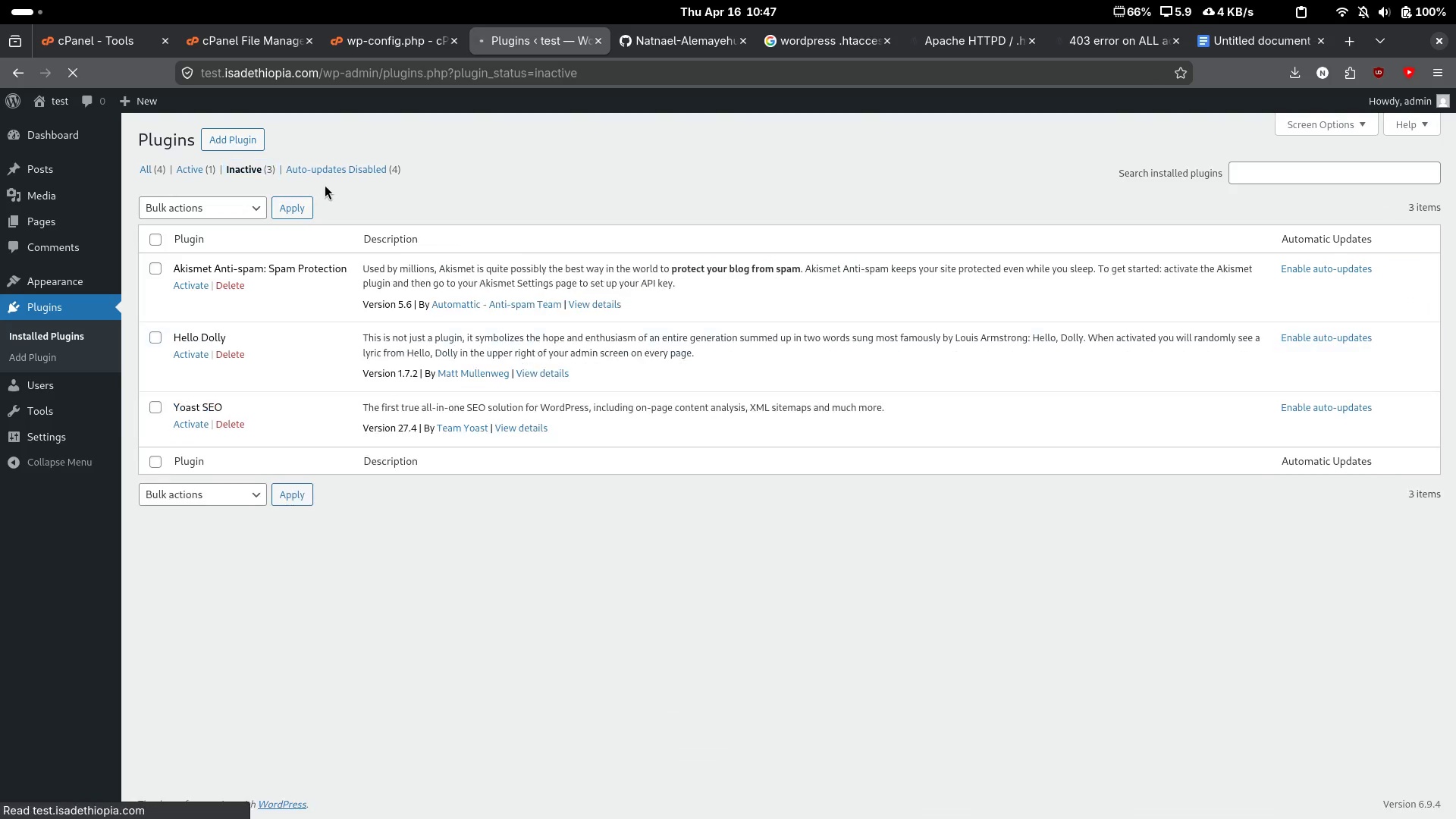 
left_click([510, 178])
 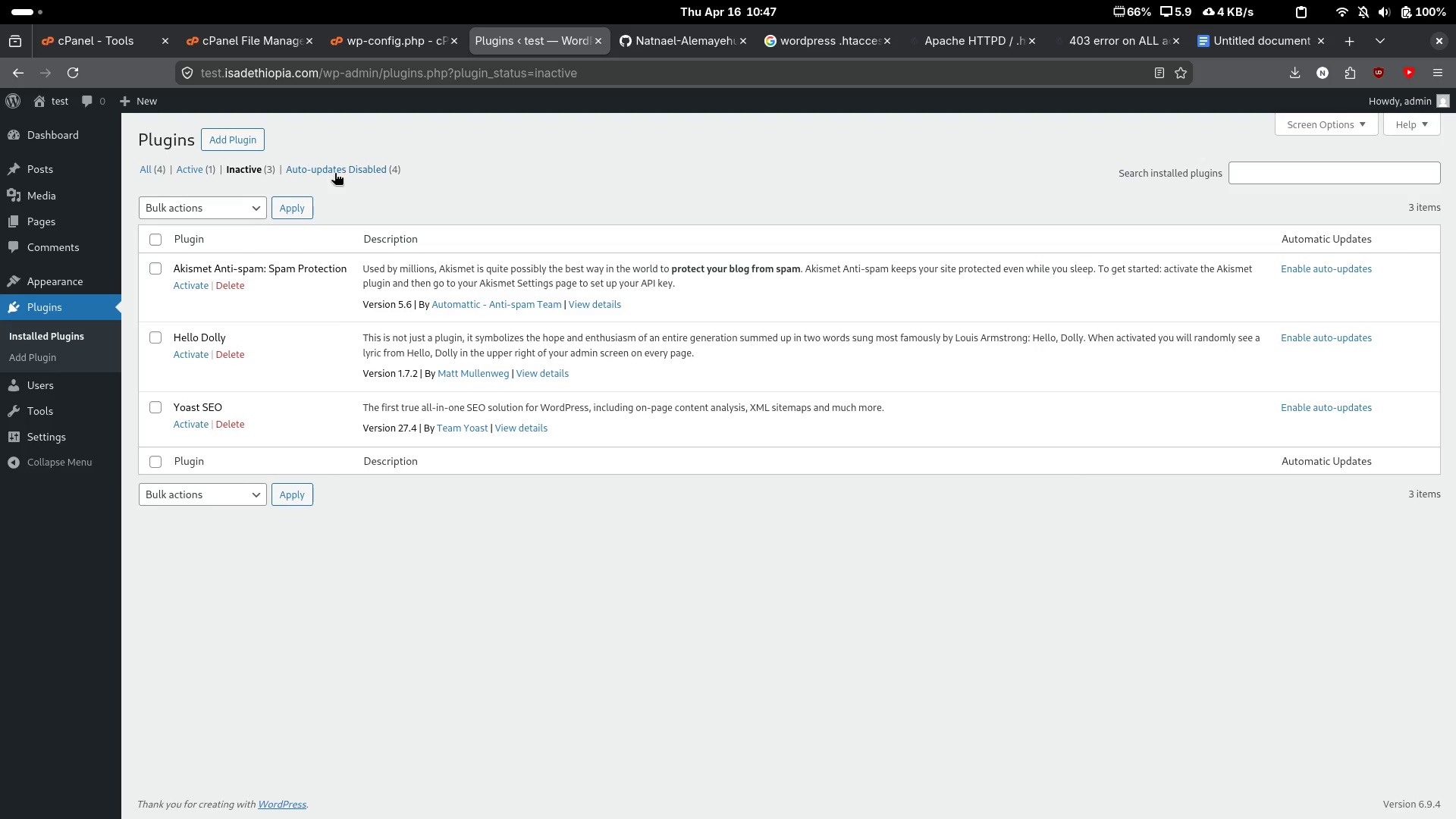 
left_click([331, 171])
 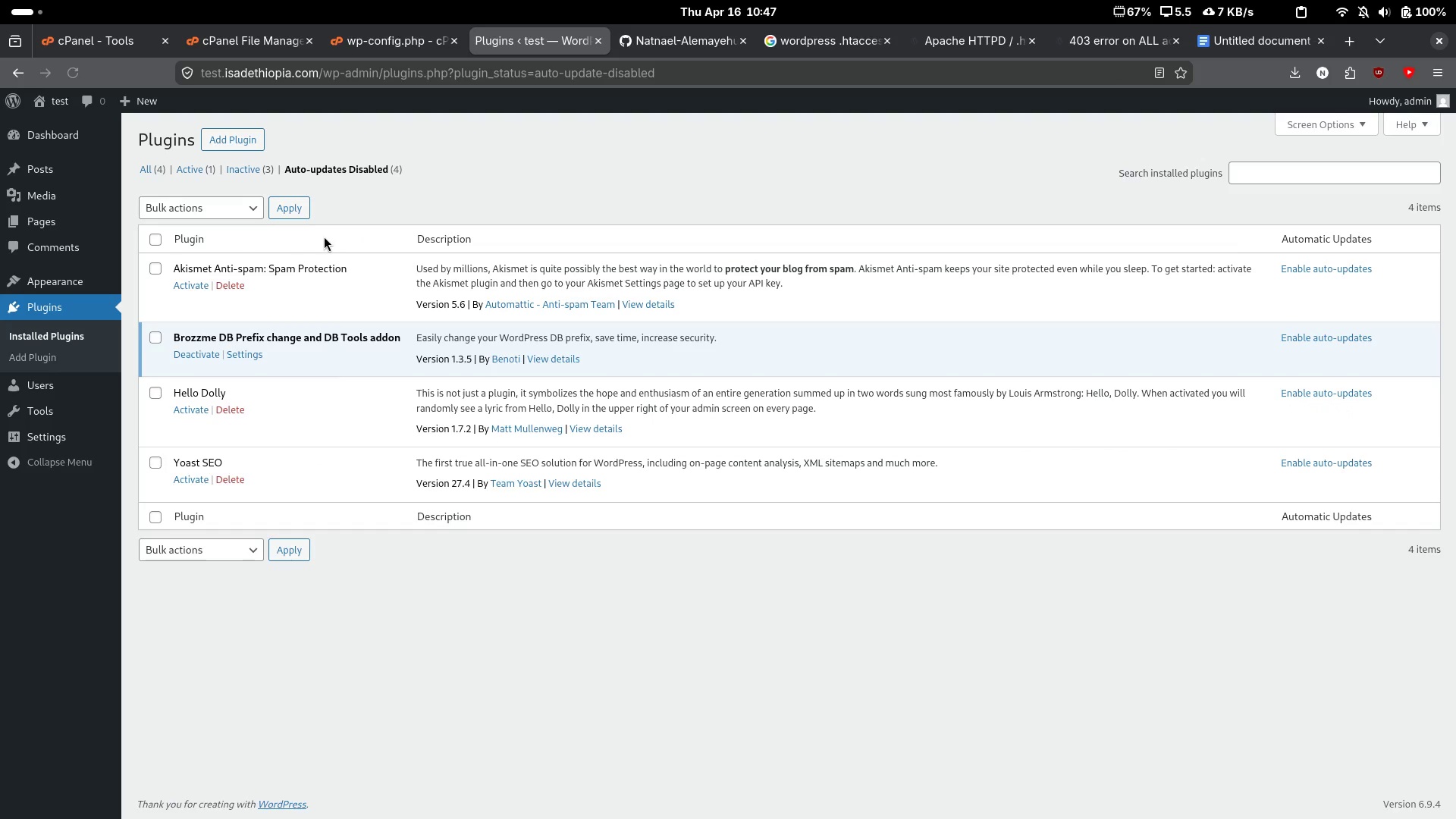 
wait(6.18)
 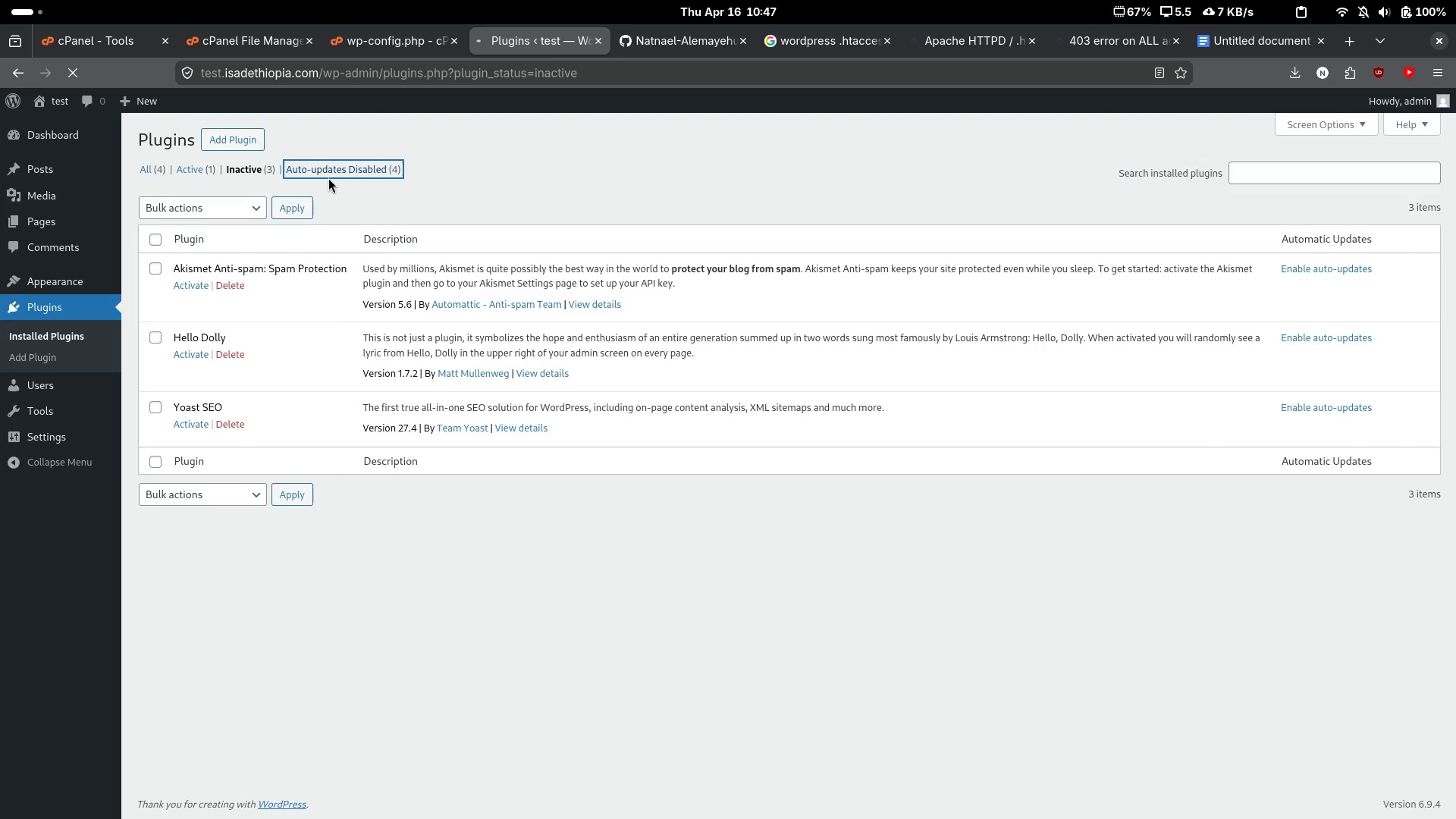 
left_click([149, 165])
 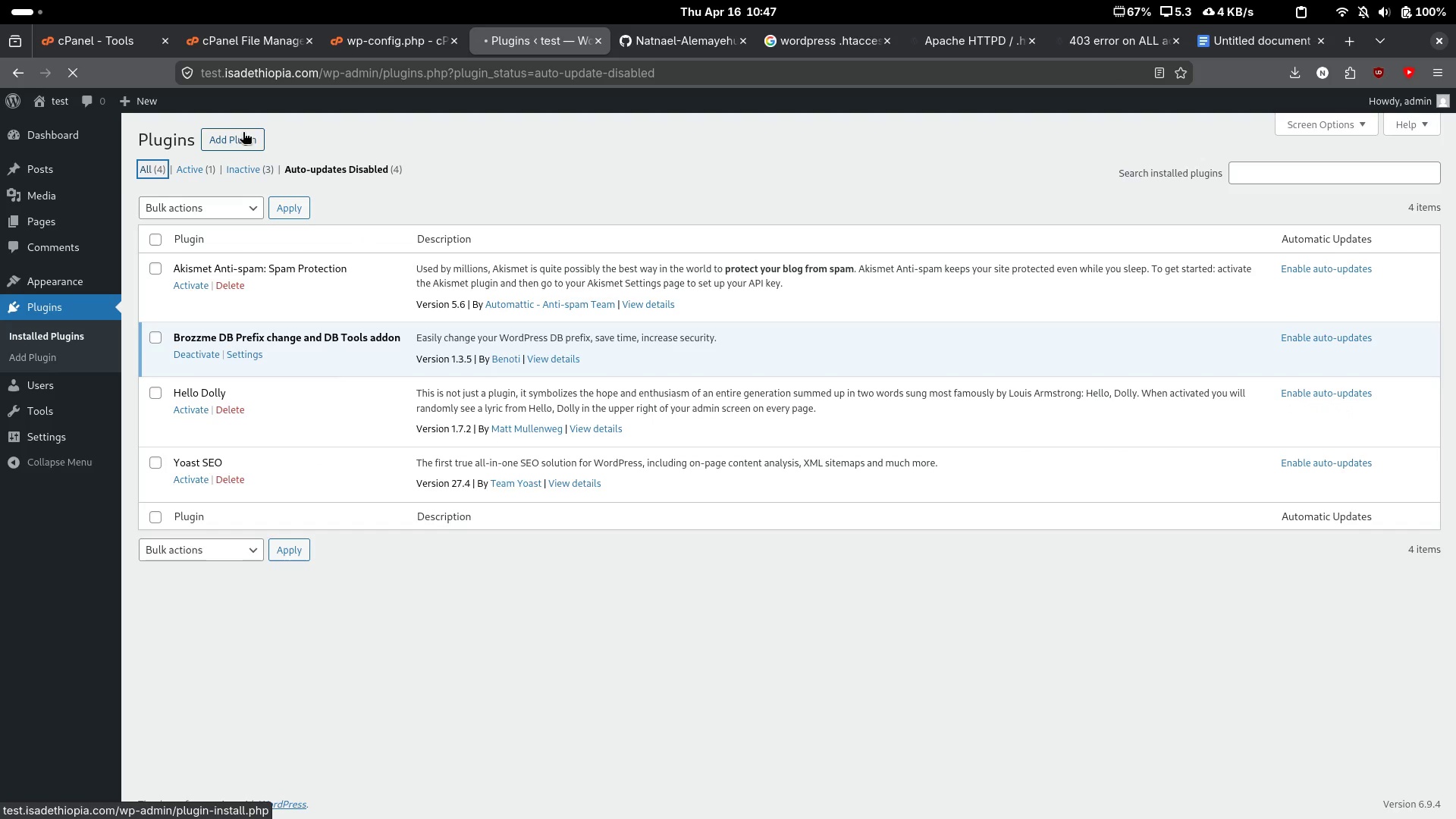 
left_click([367, 135])
 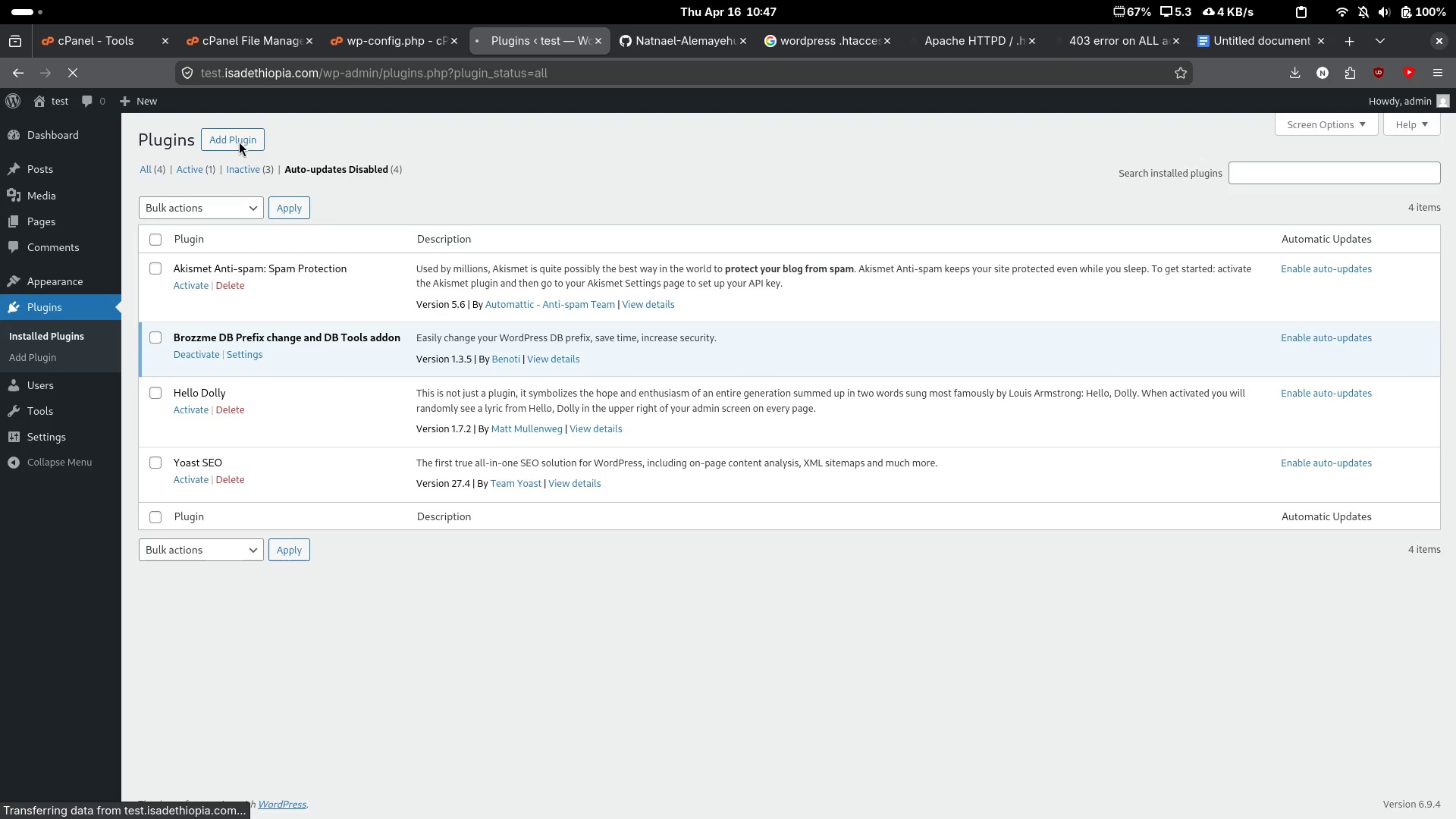 
left_click([236, 139])
 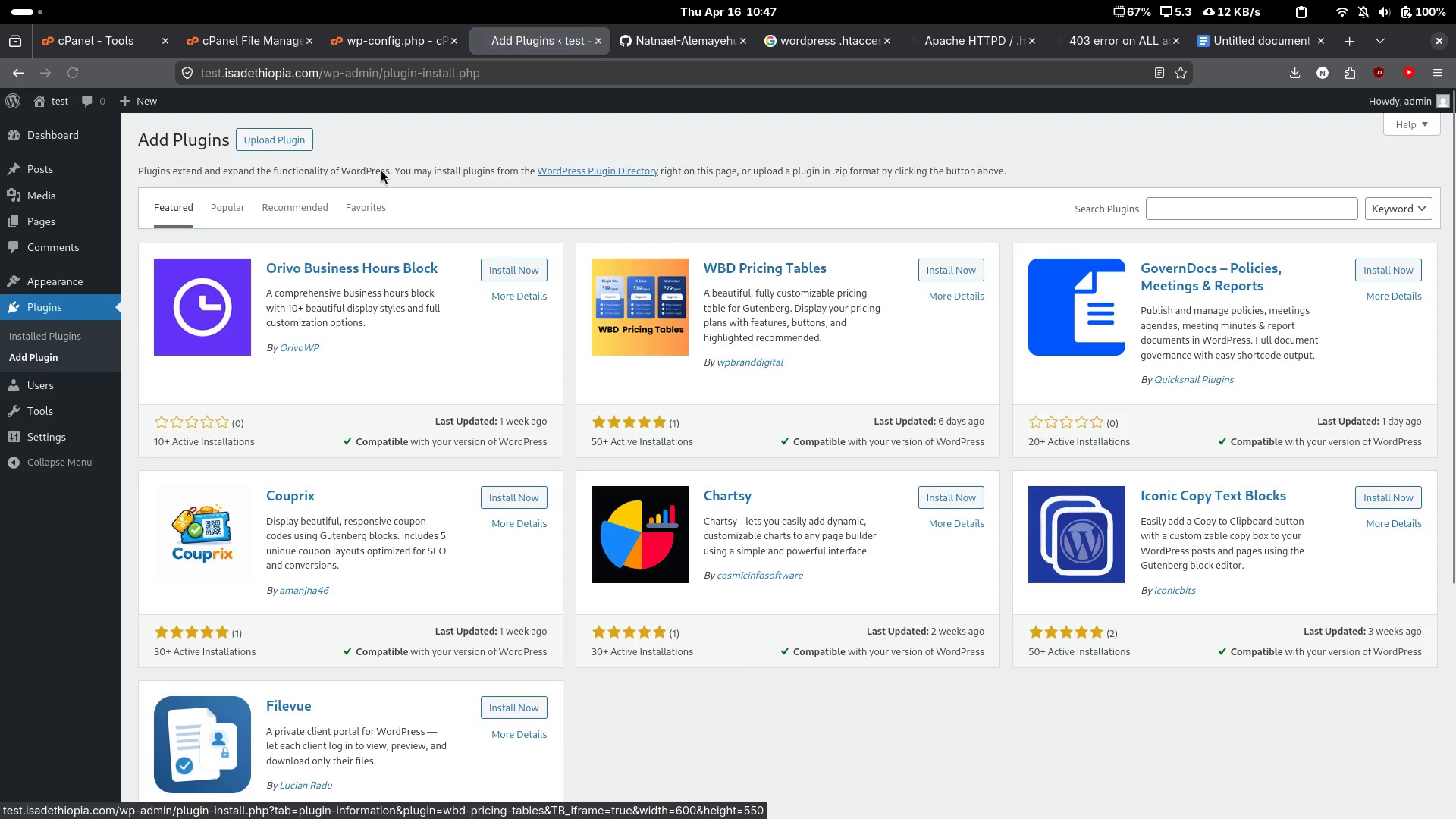 
left_click([262, 132])
 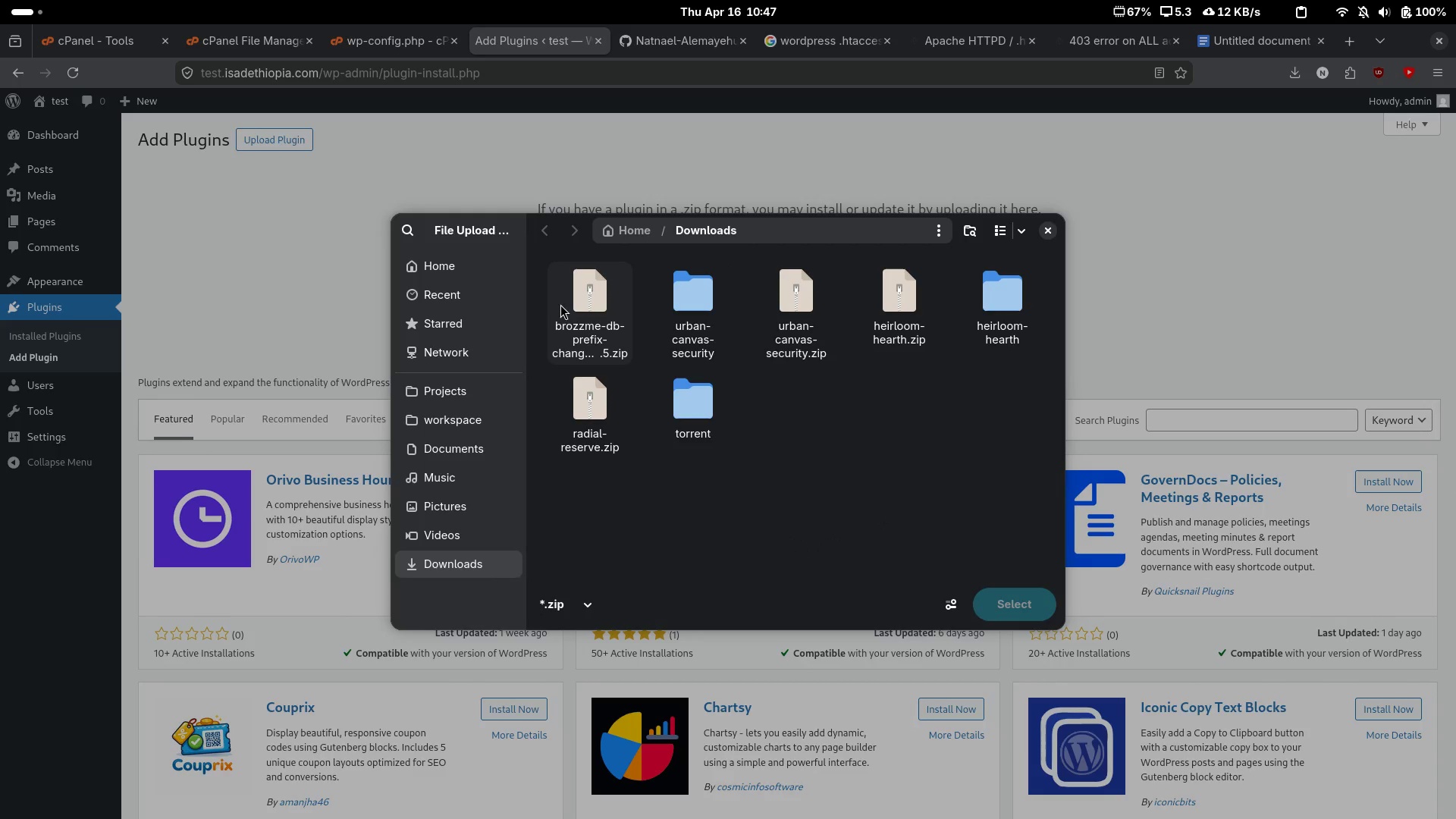 
left_click([462, 381])
 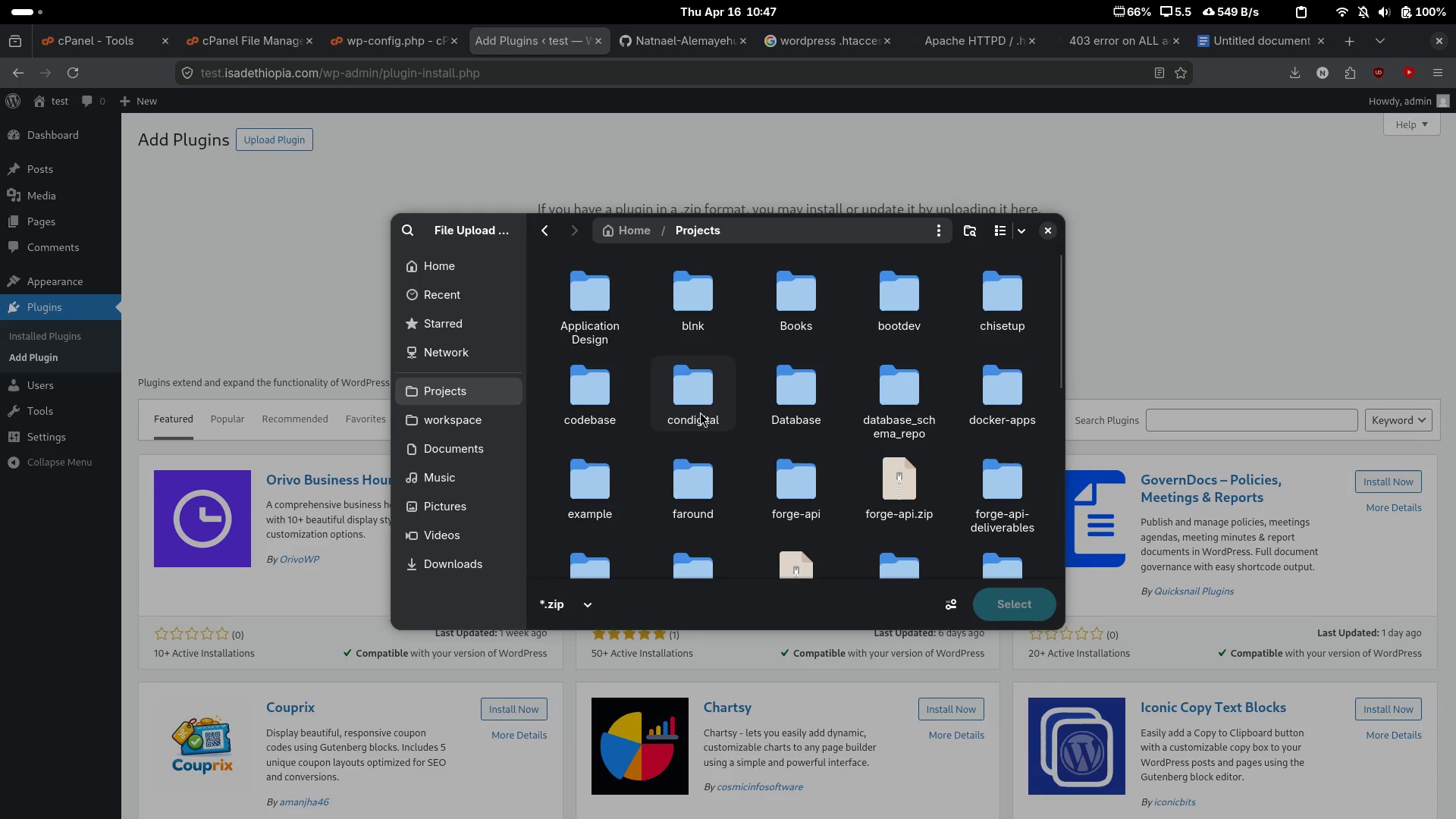 
double_click([700, 400])
 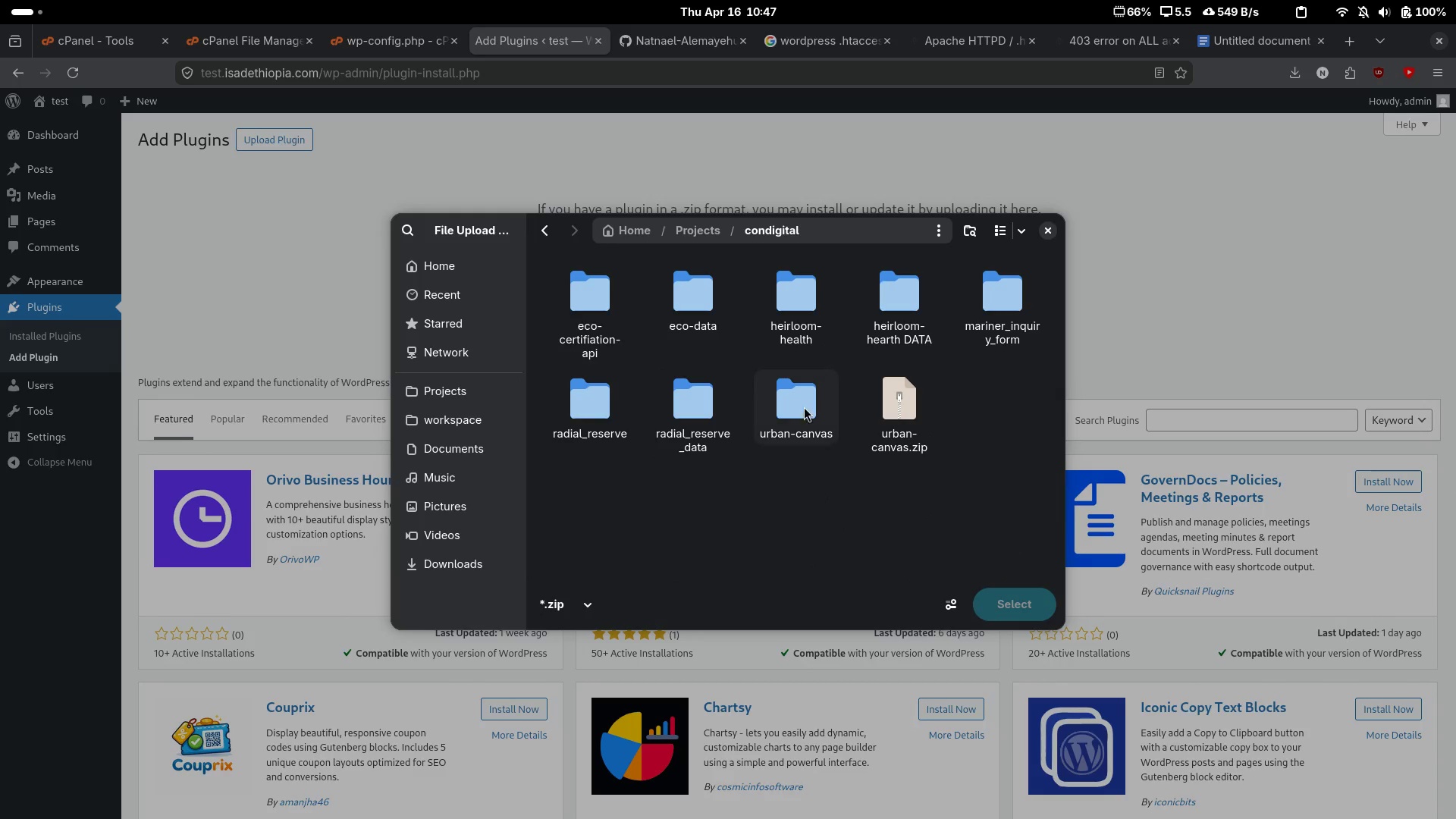 
left_click([804, 406])
 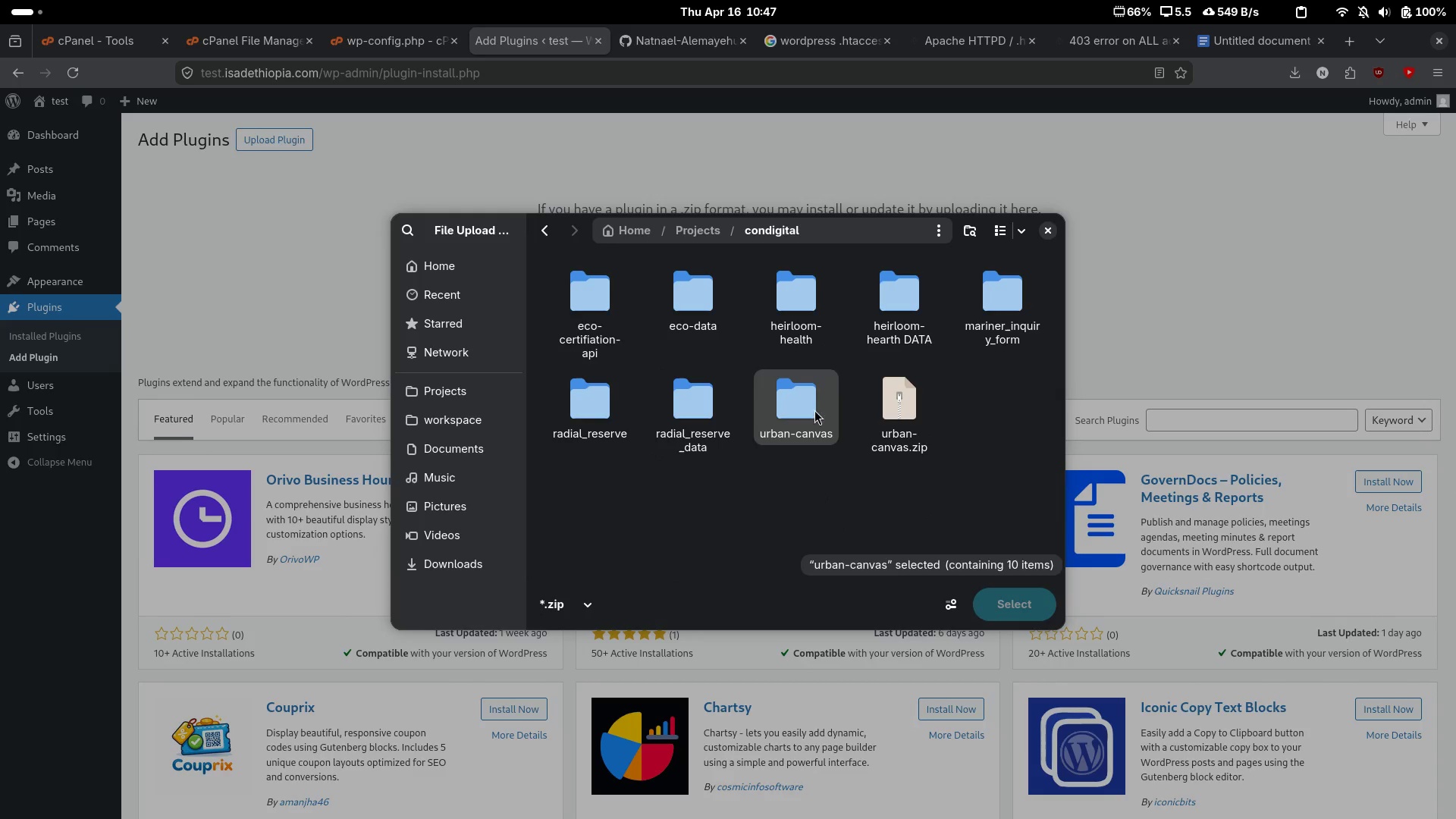 
left_click([896, 421])
 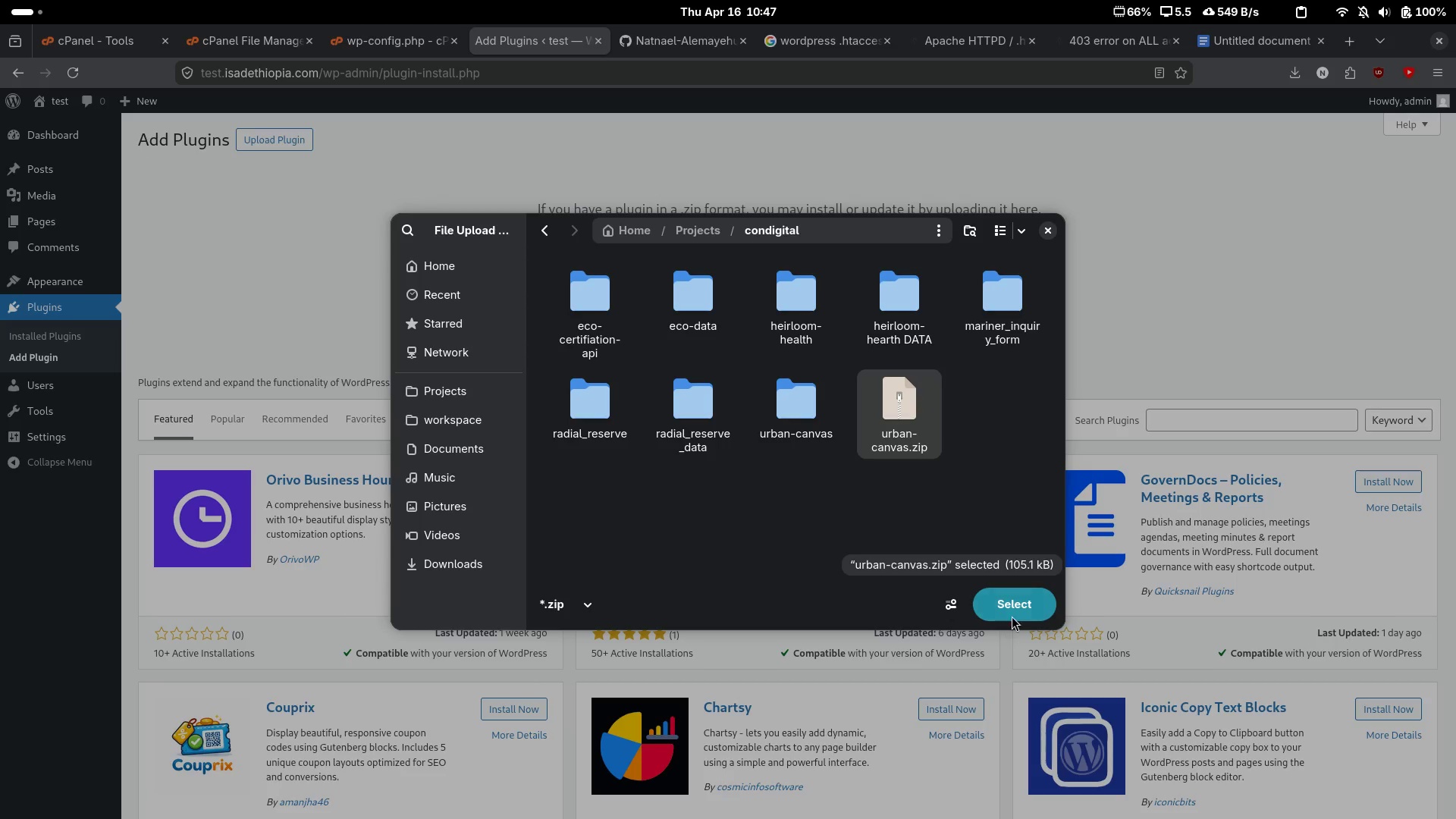 
left_click([1019, 604])
 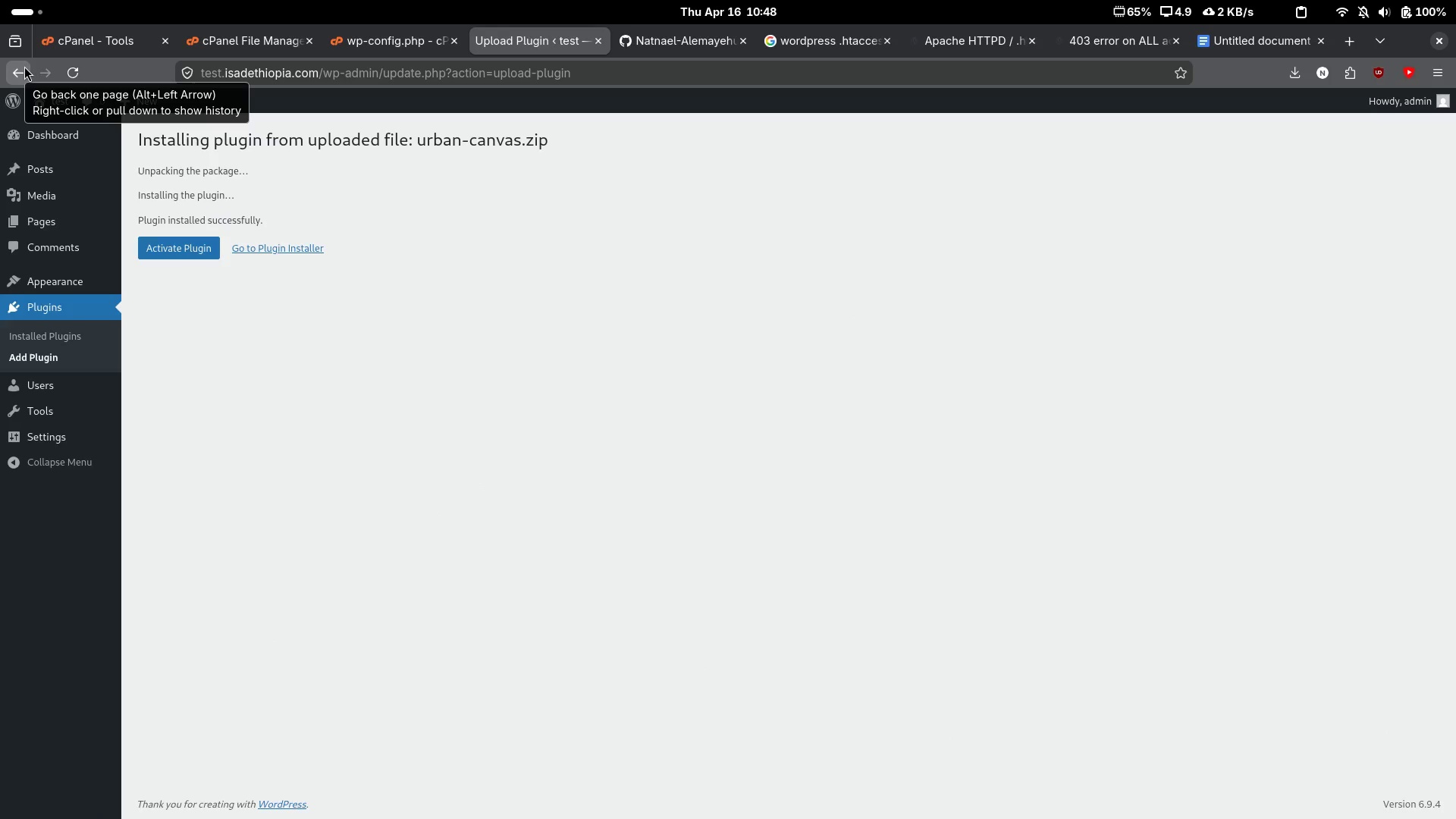 
wait(15.5)
 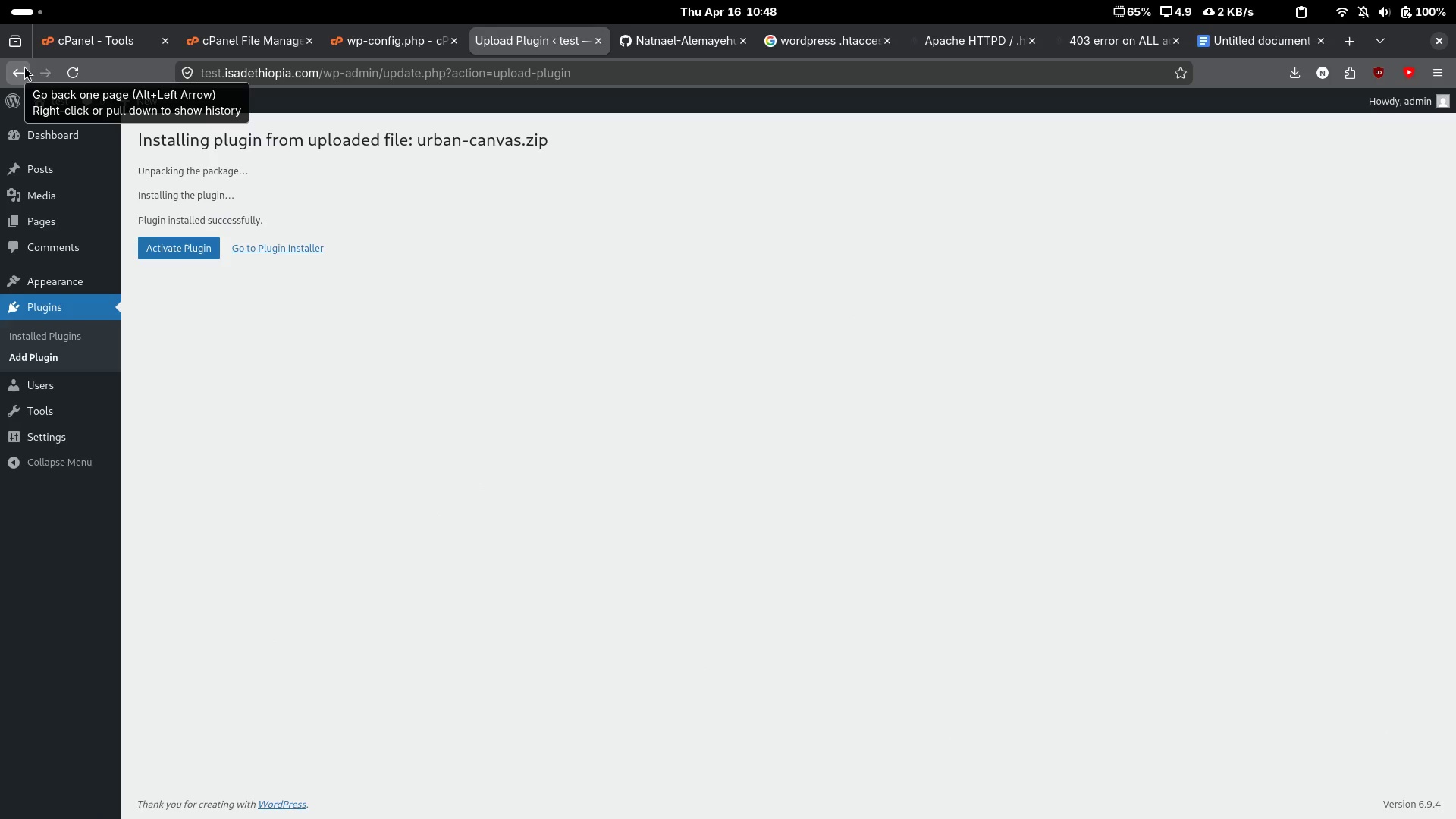 
left_click([24, 74])
 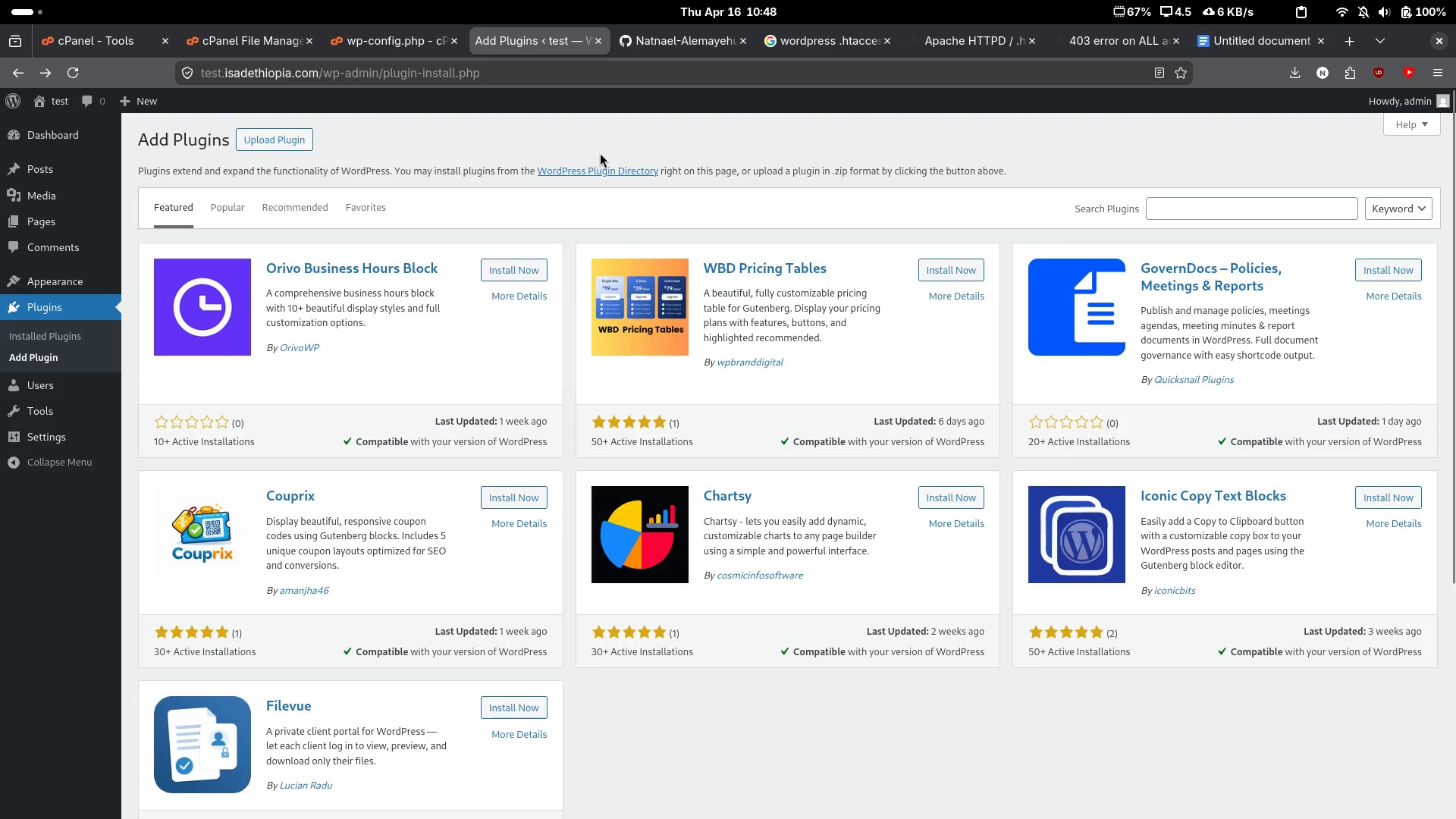 
key(Alt+Tab)
 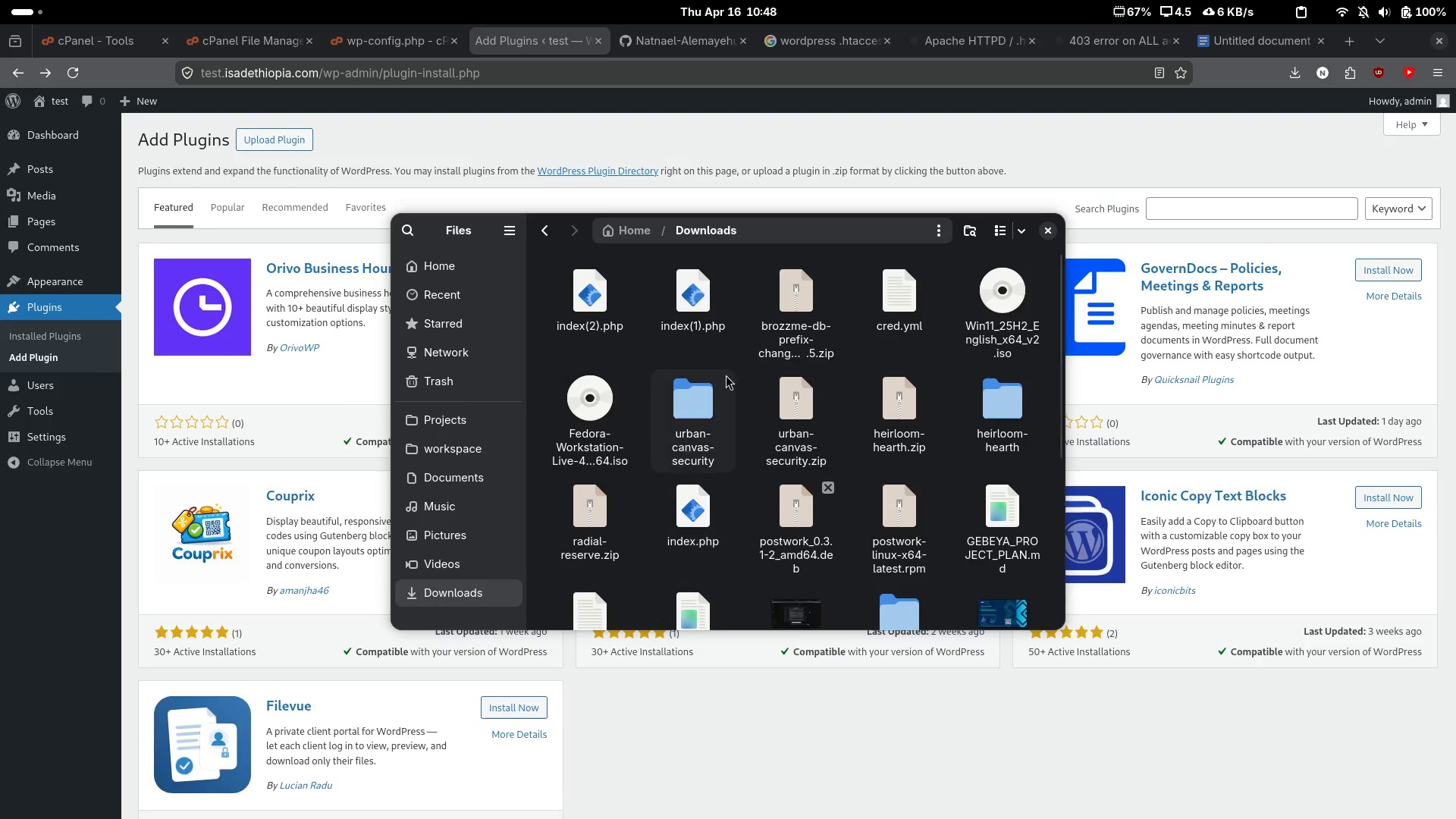 
mouse_move([668, 396])
 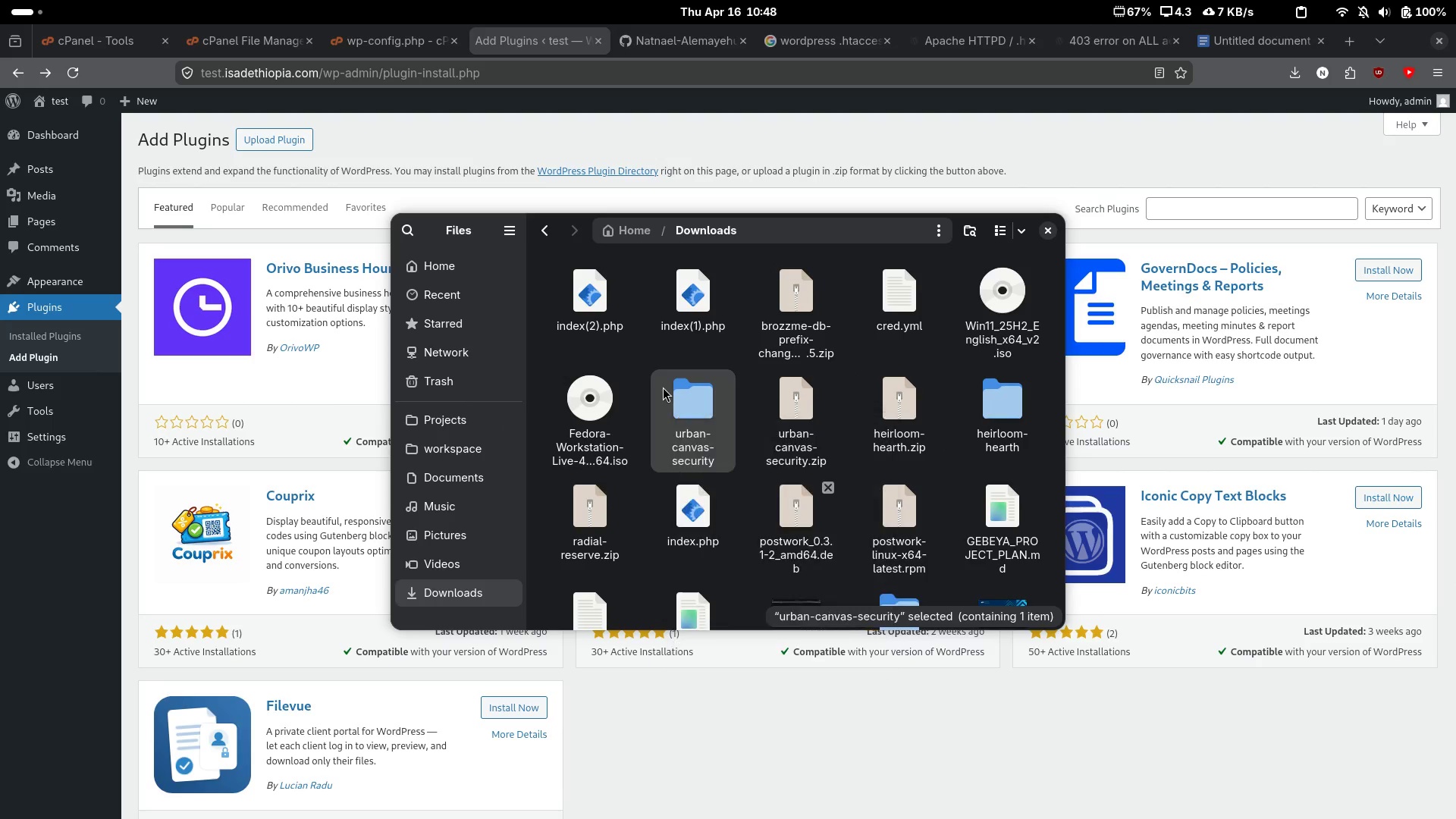 
left_click([663, 387])
 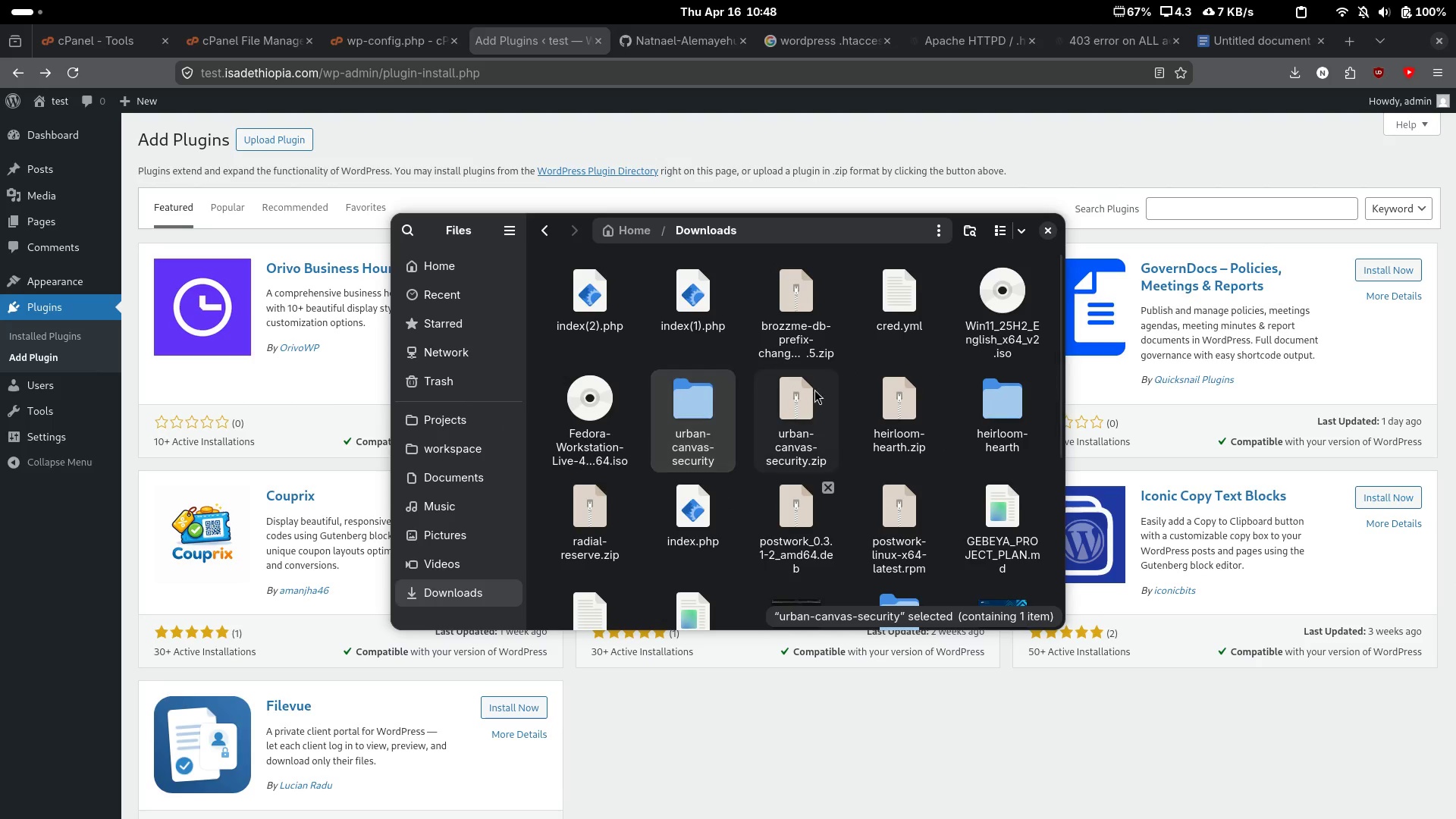 
left_click([814, 389])
 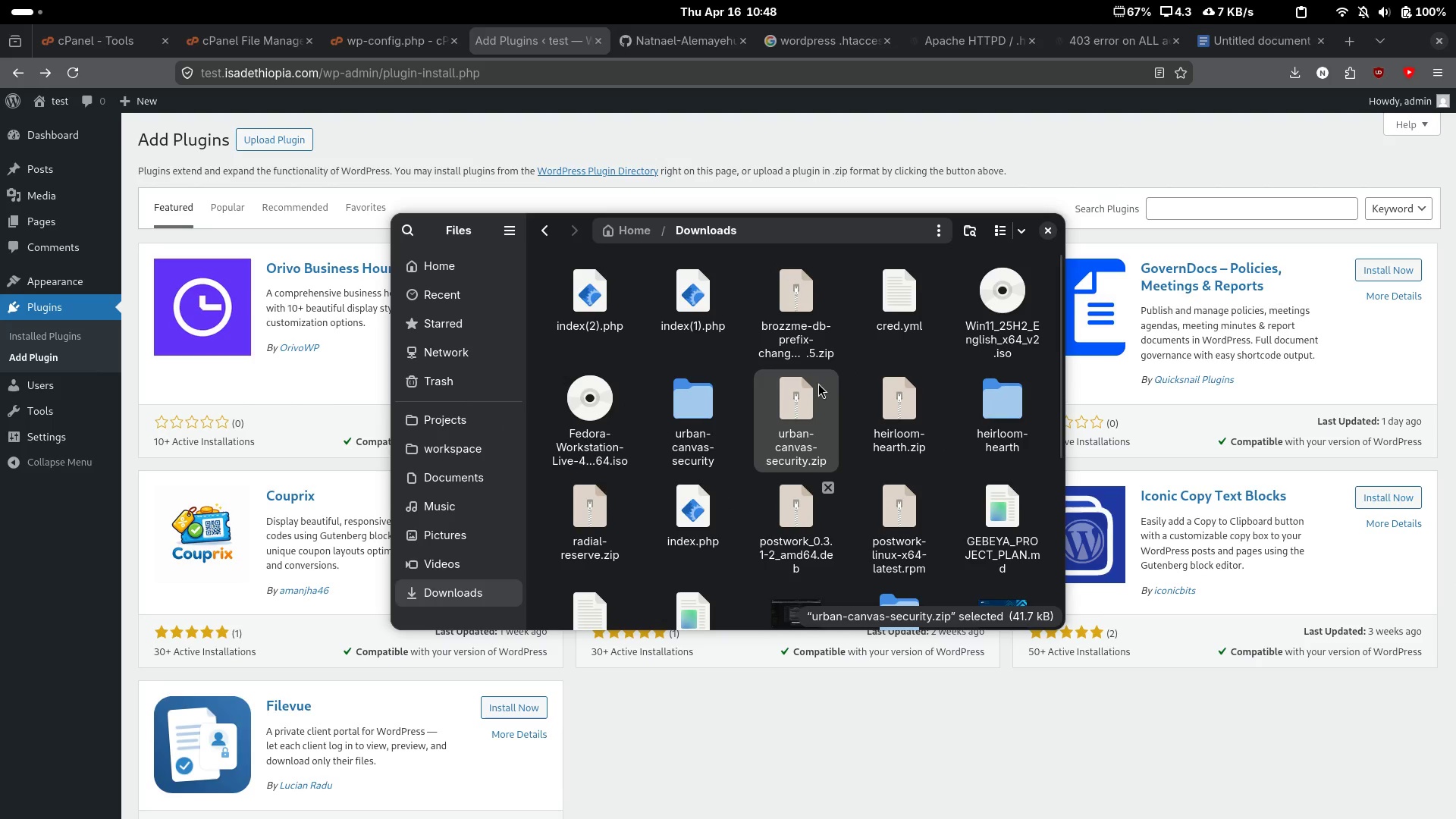 
key(Shift+ShiftRight)
 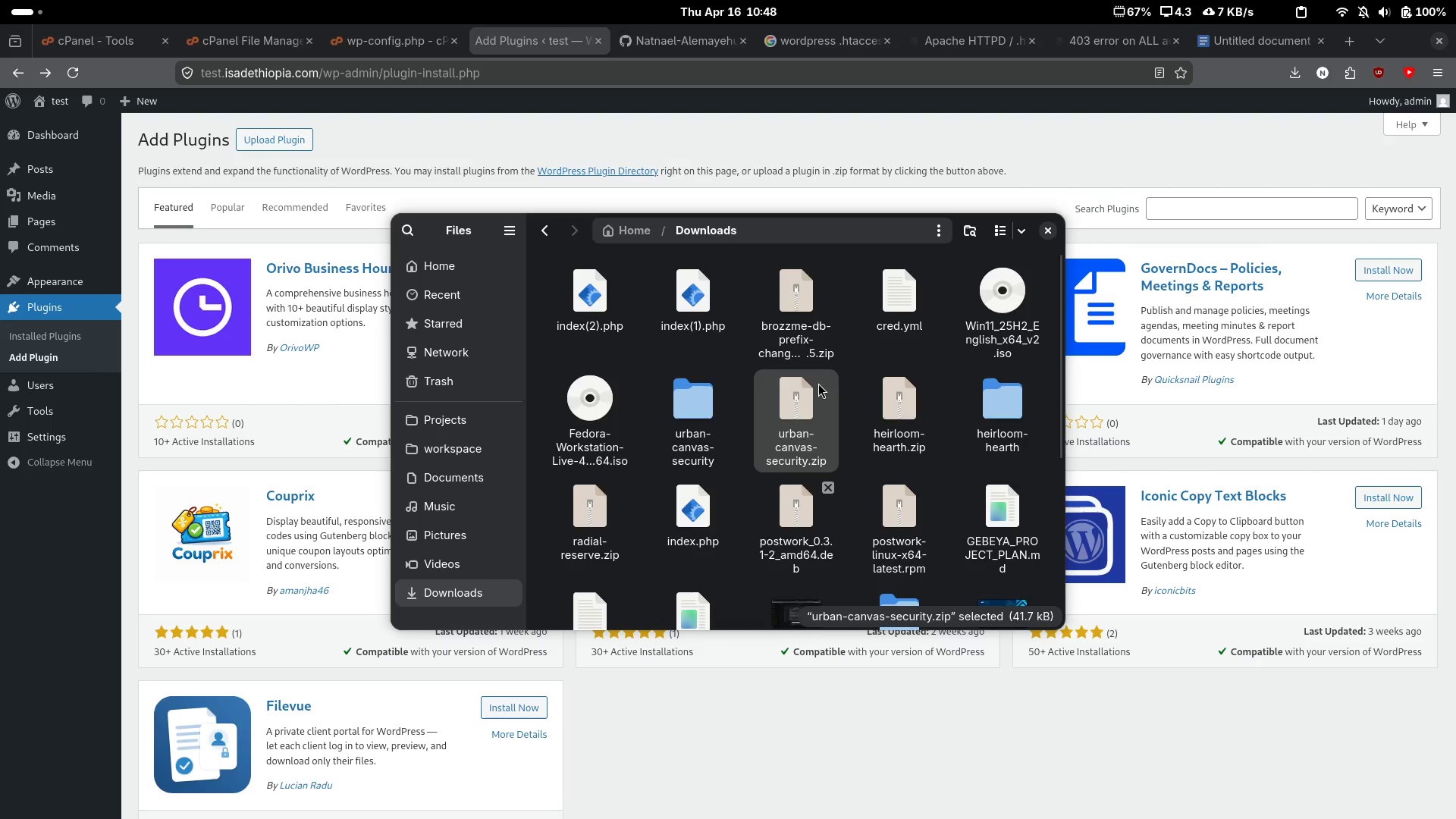 
key(Shift+Delete)
 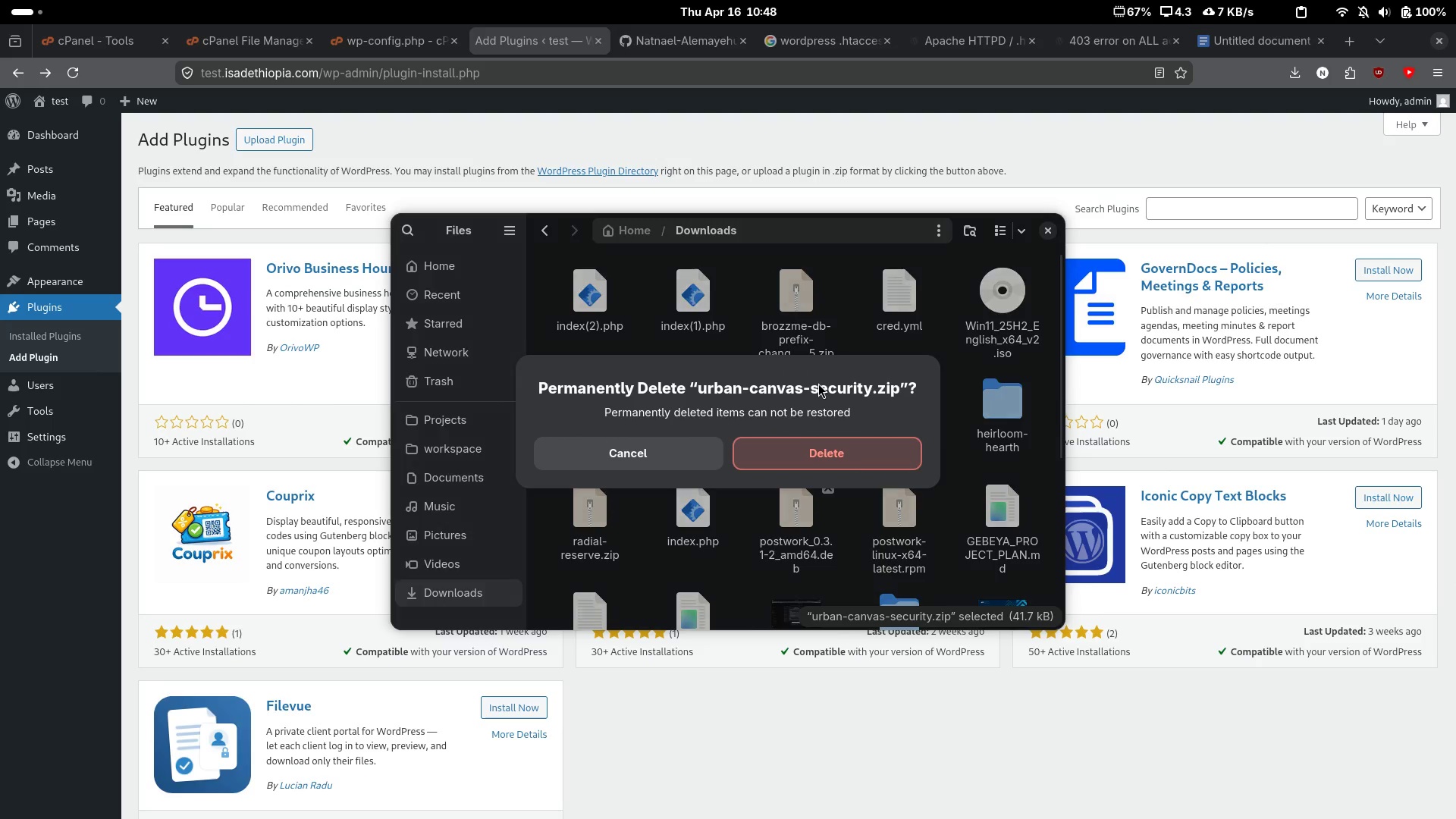 
key(Enter)
 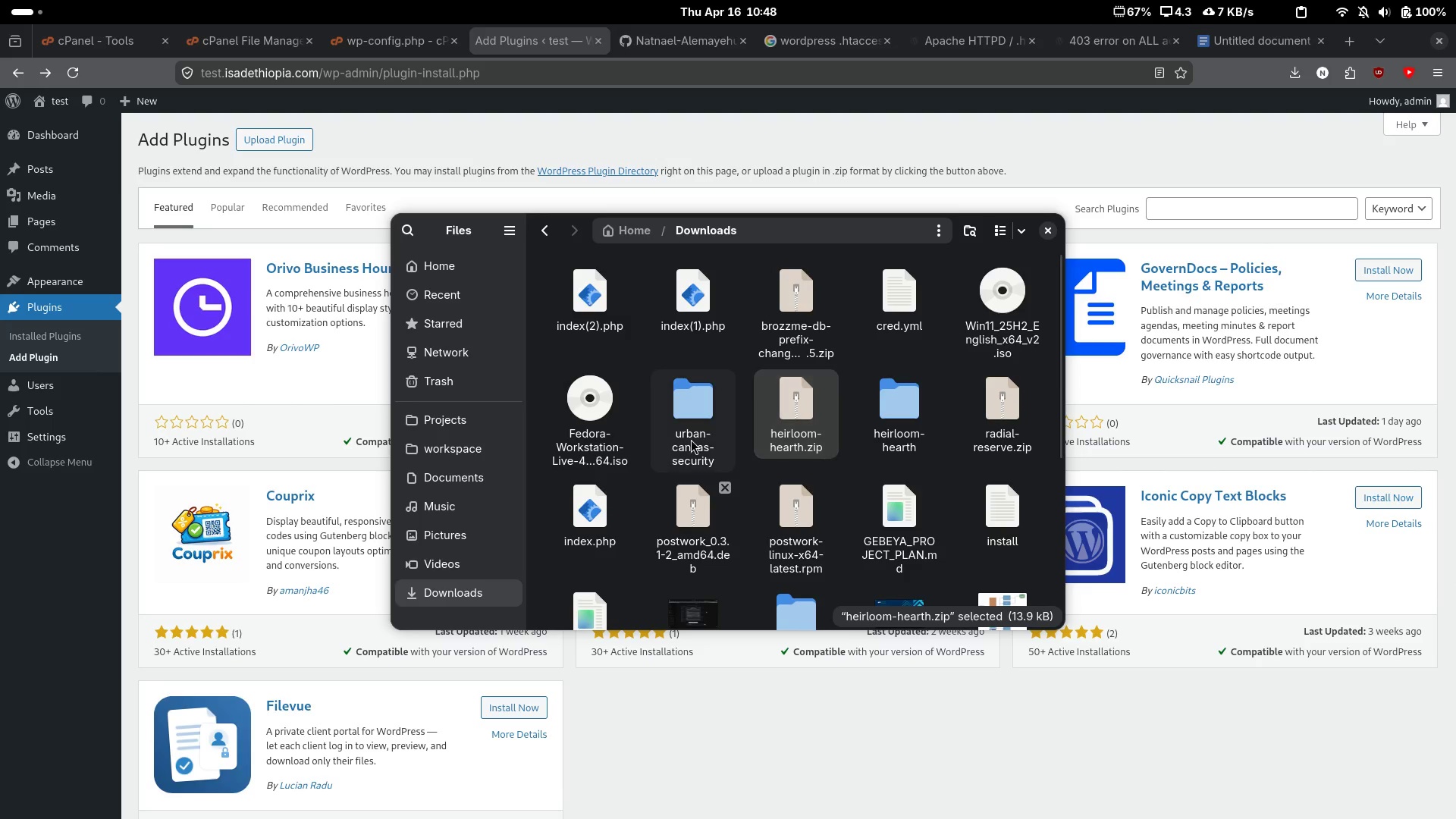 
left_click([673, 431])
 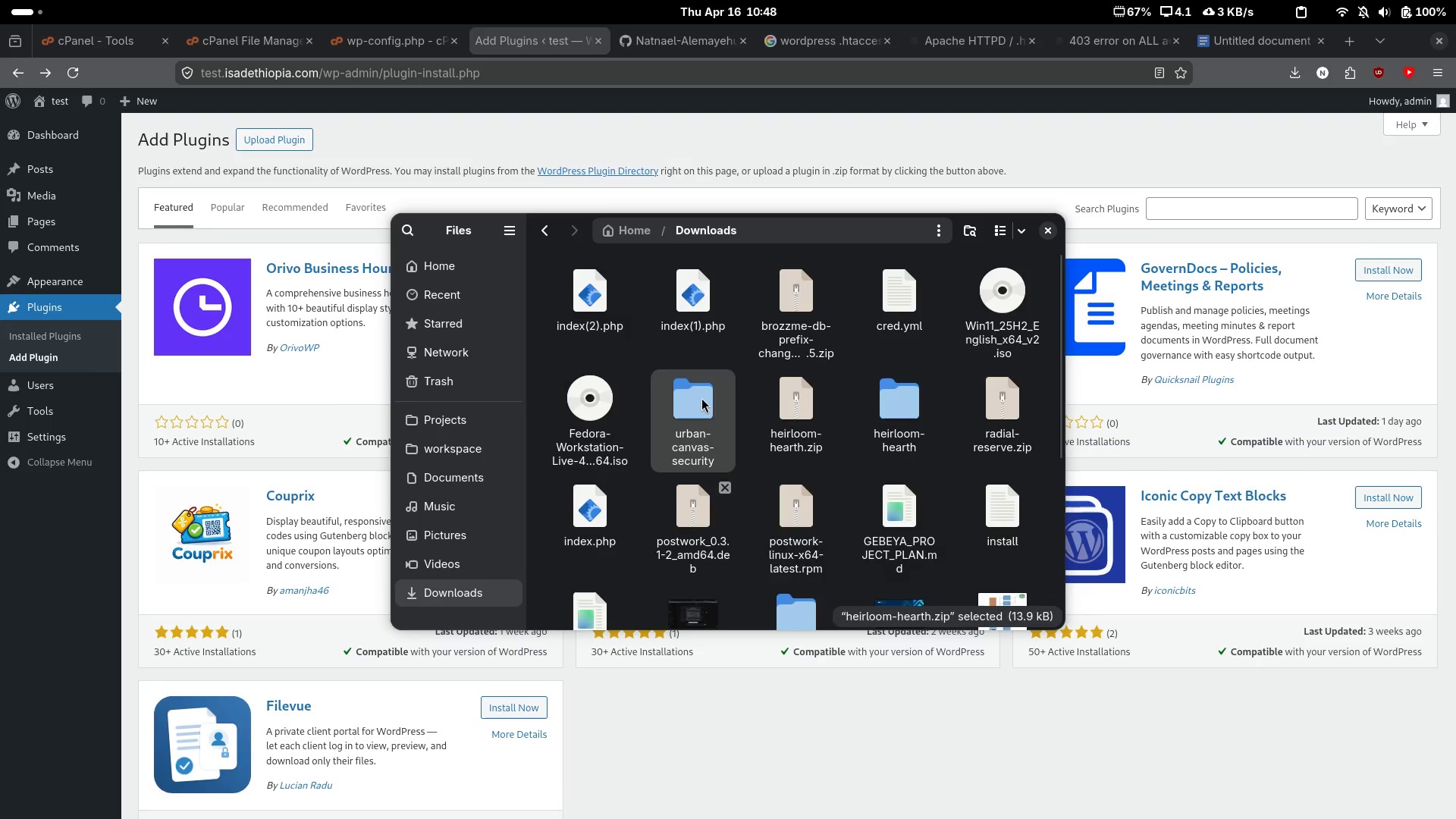 
right_click([701, 397])
 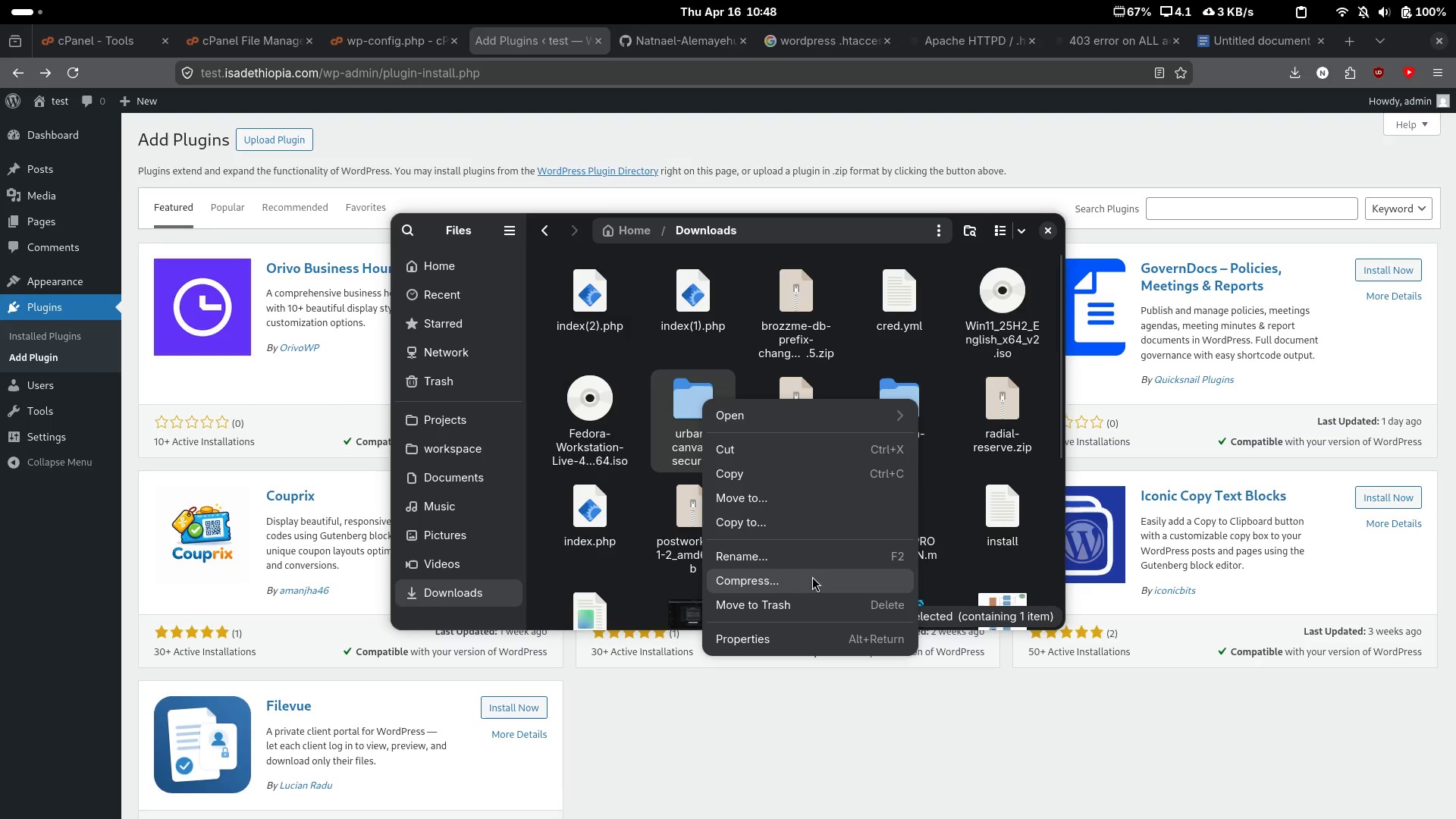 
left_click([812, 576])
 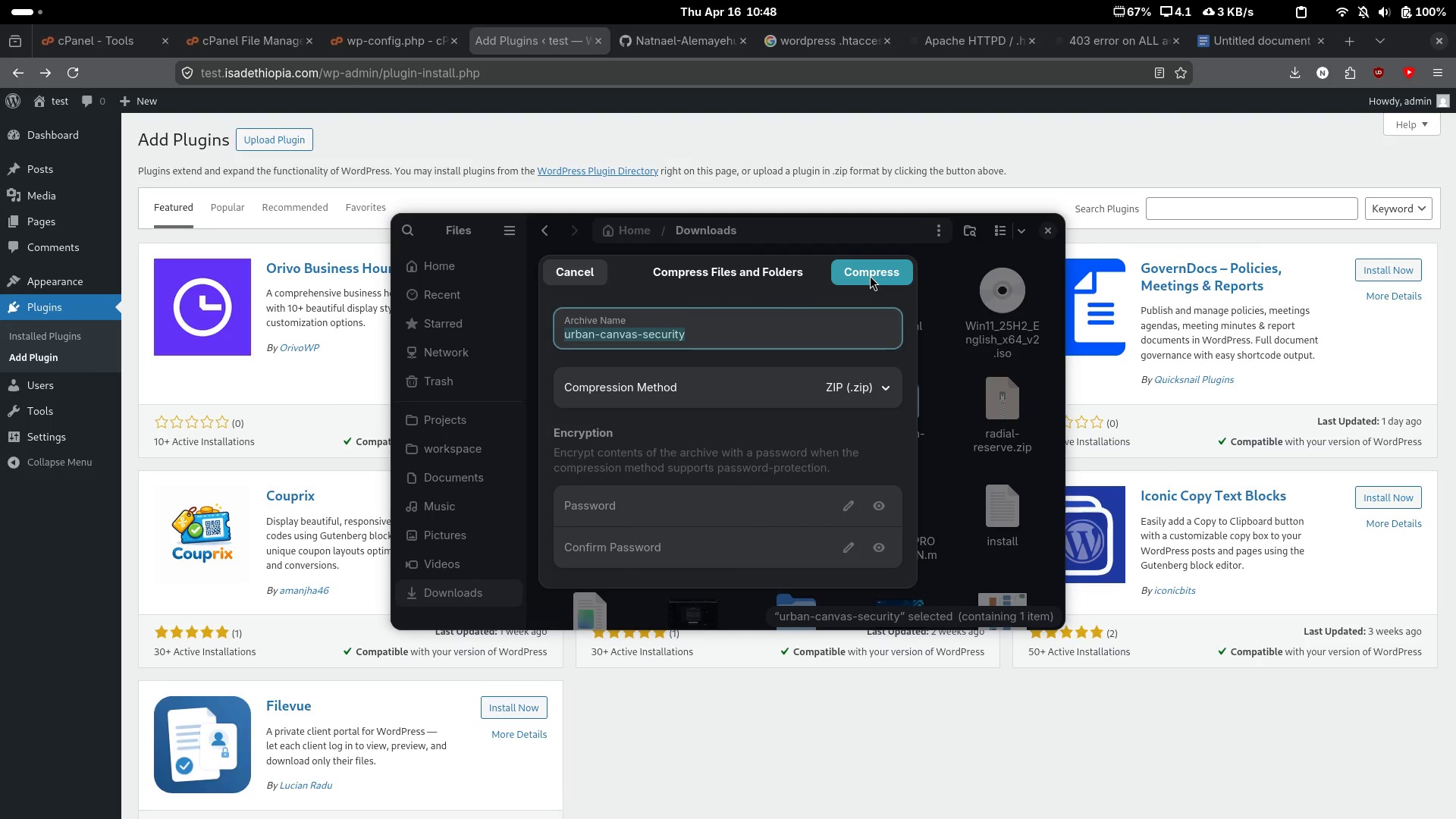 
left_click([870, 275])
 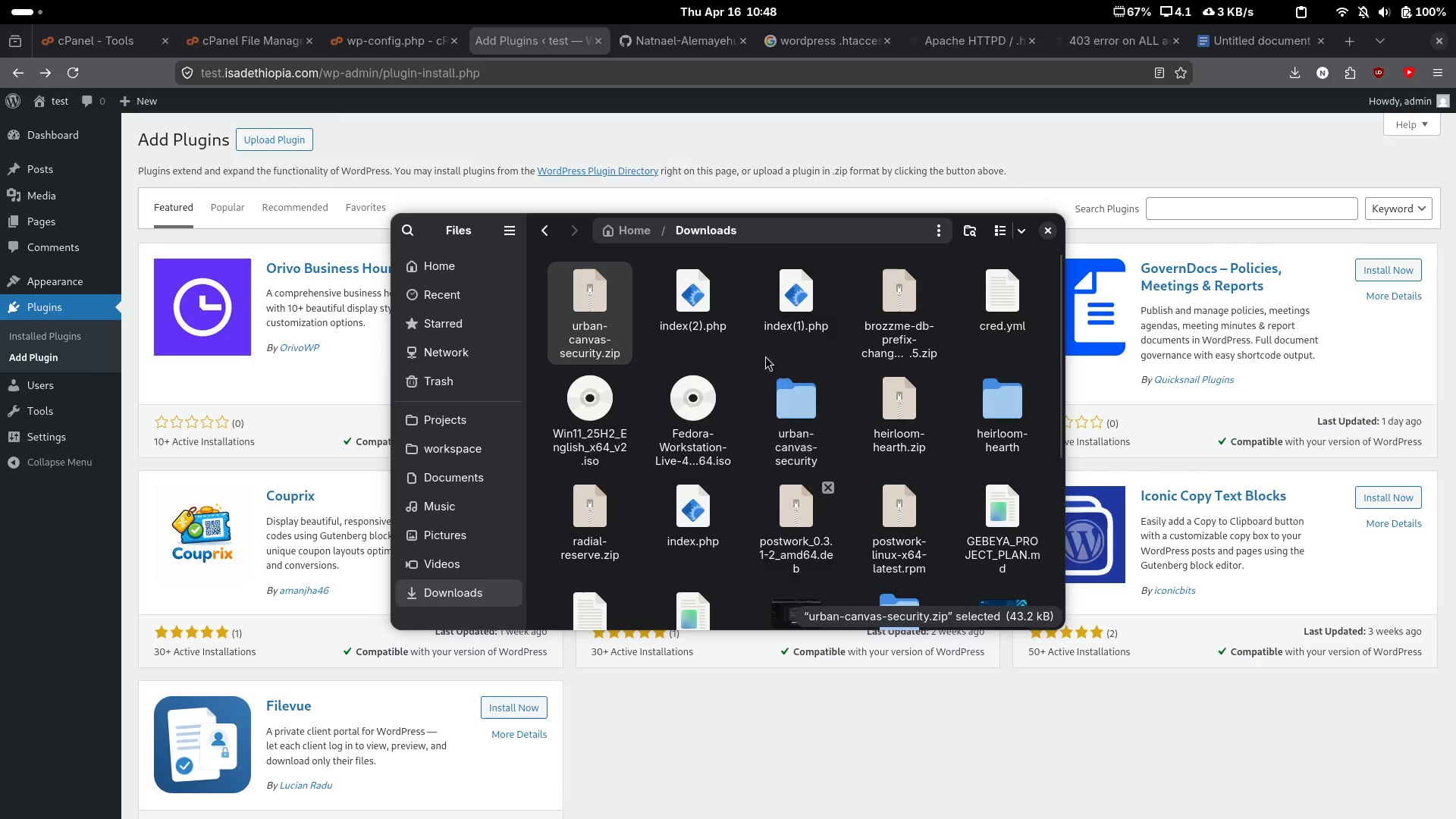 
left_click([712, 333])
 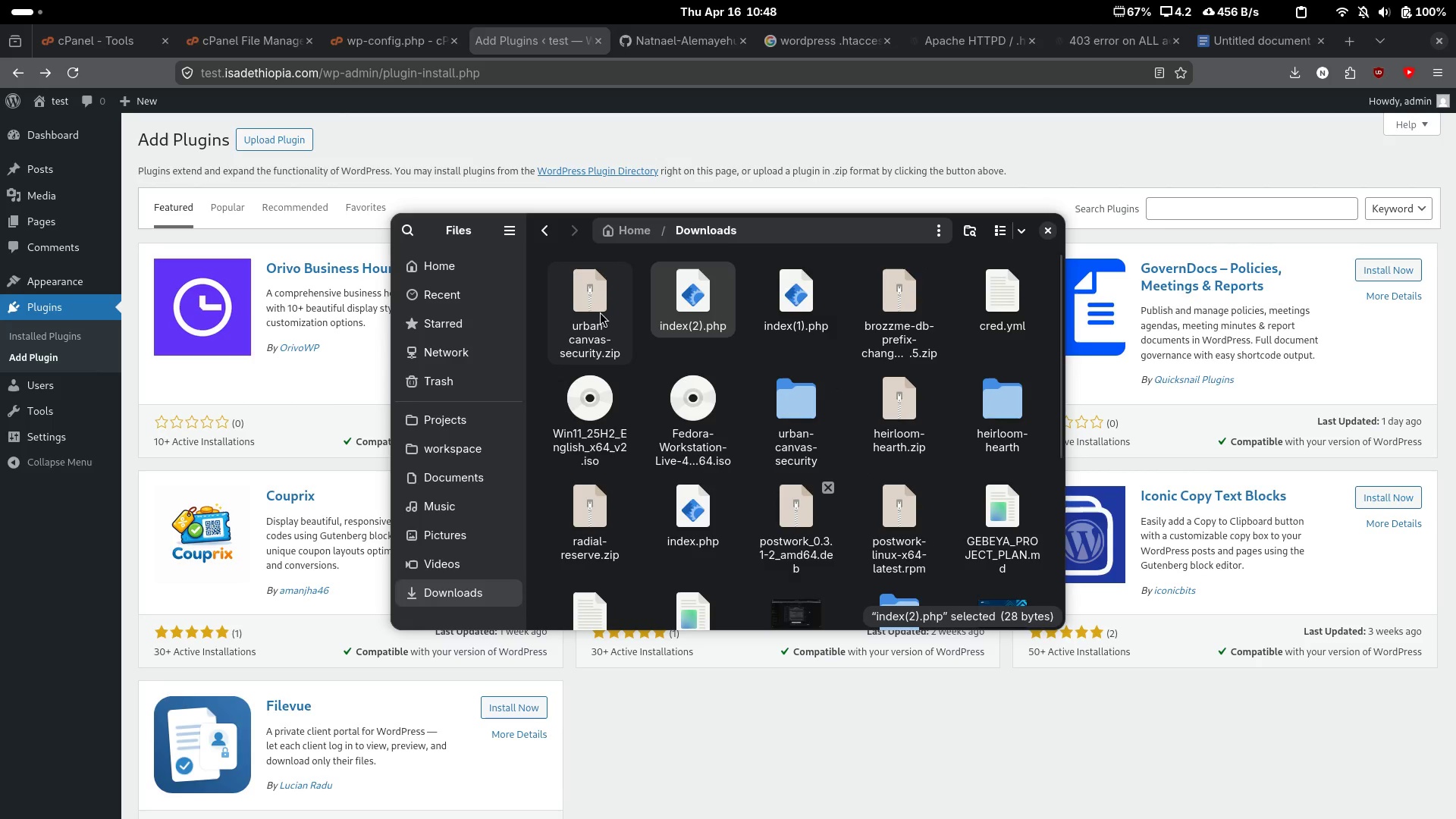 
left_click([599, 311])
 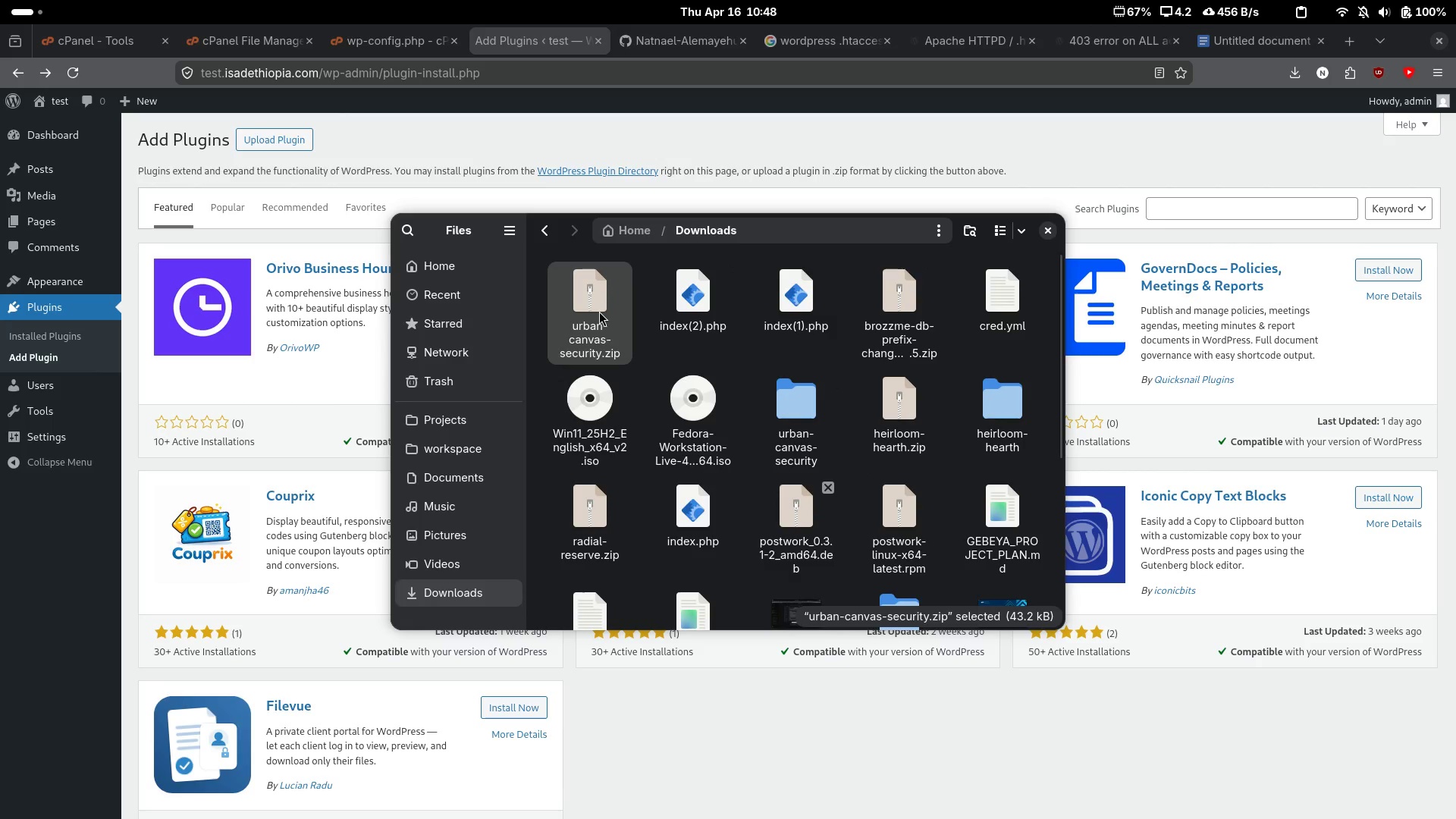 
double_click([787, 400])
 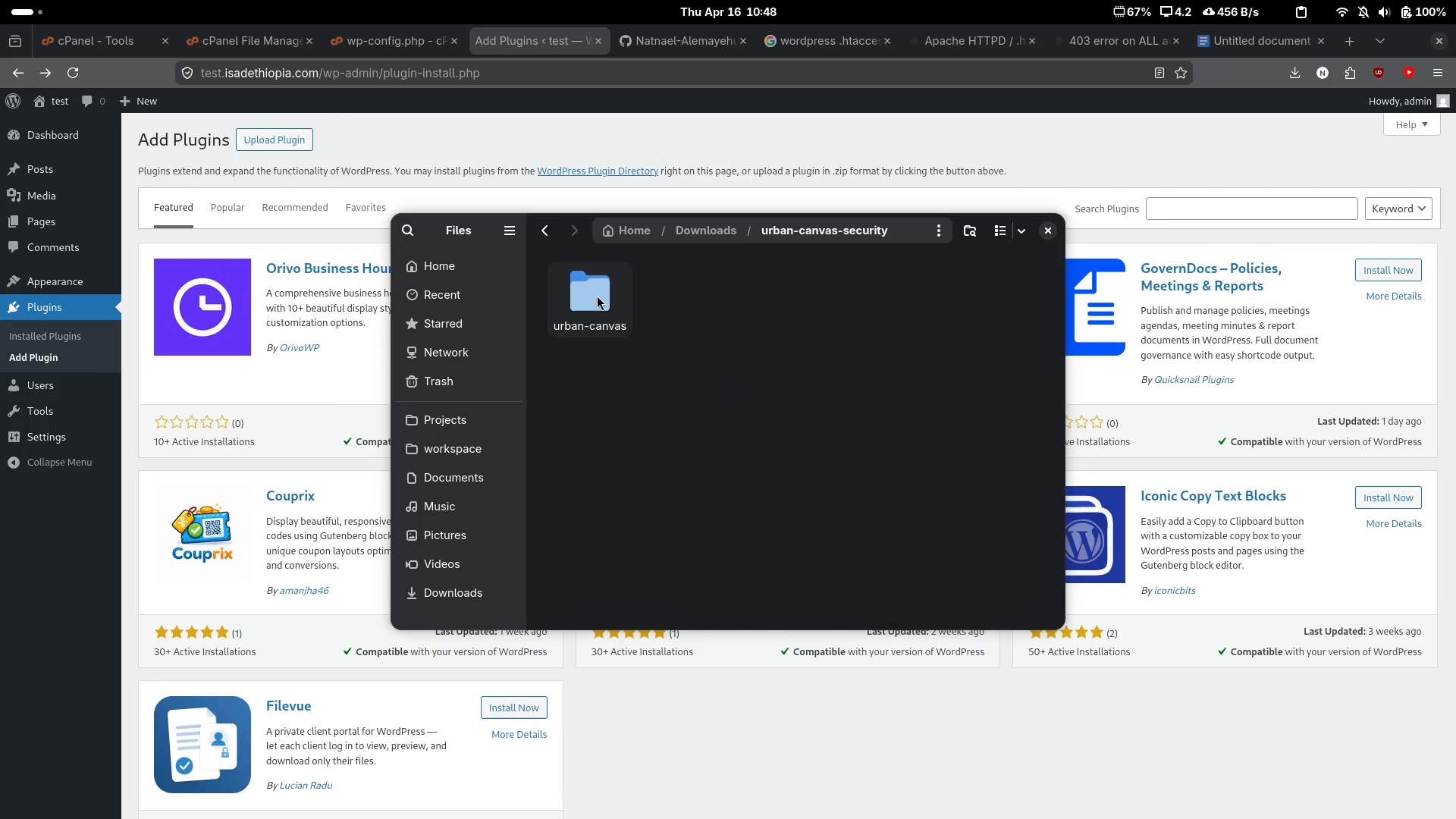 
double_click([597, 295])
 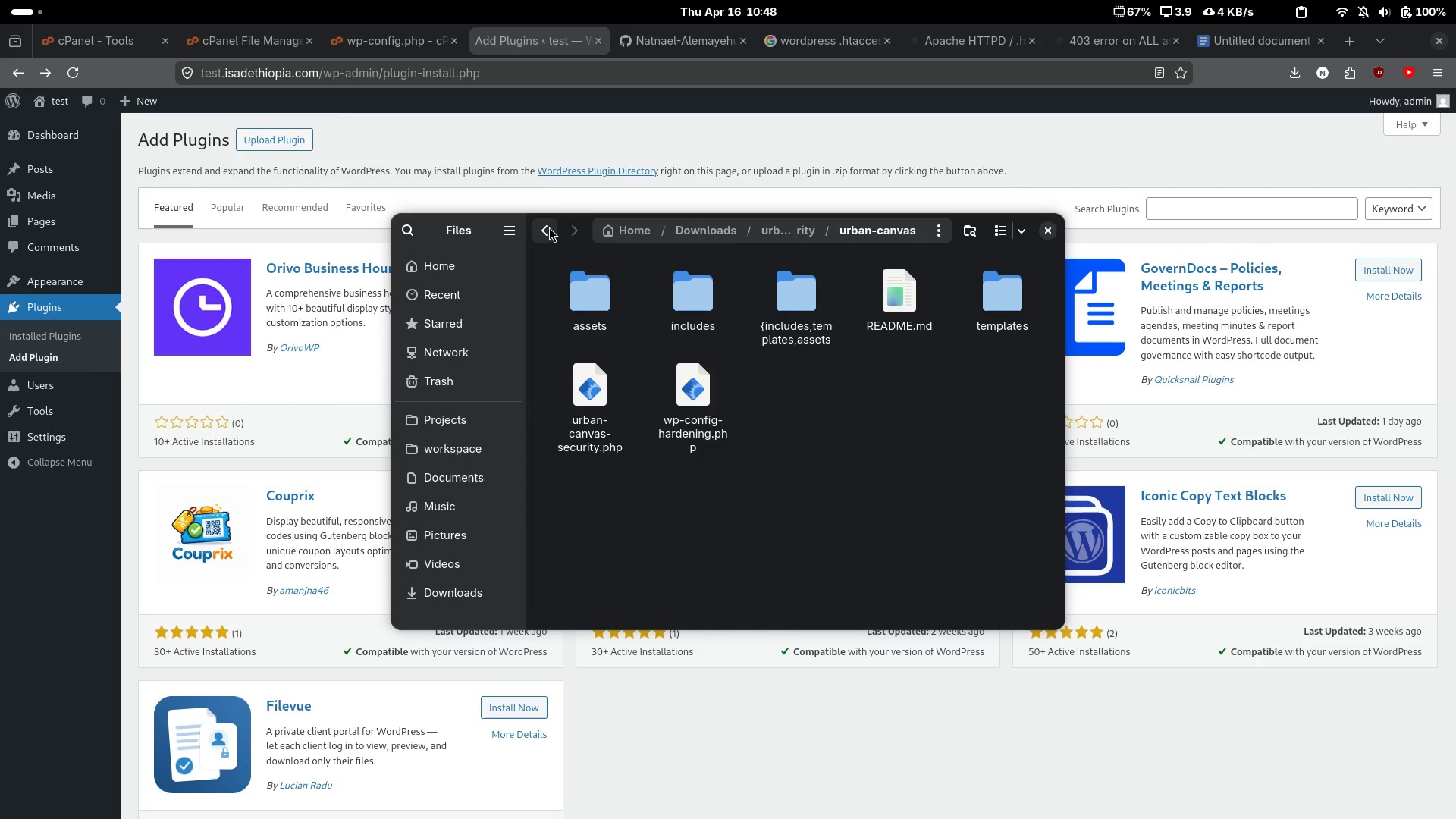 
left_click([549, 227])
 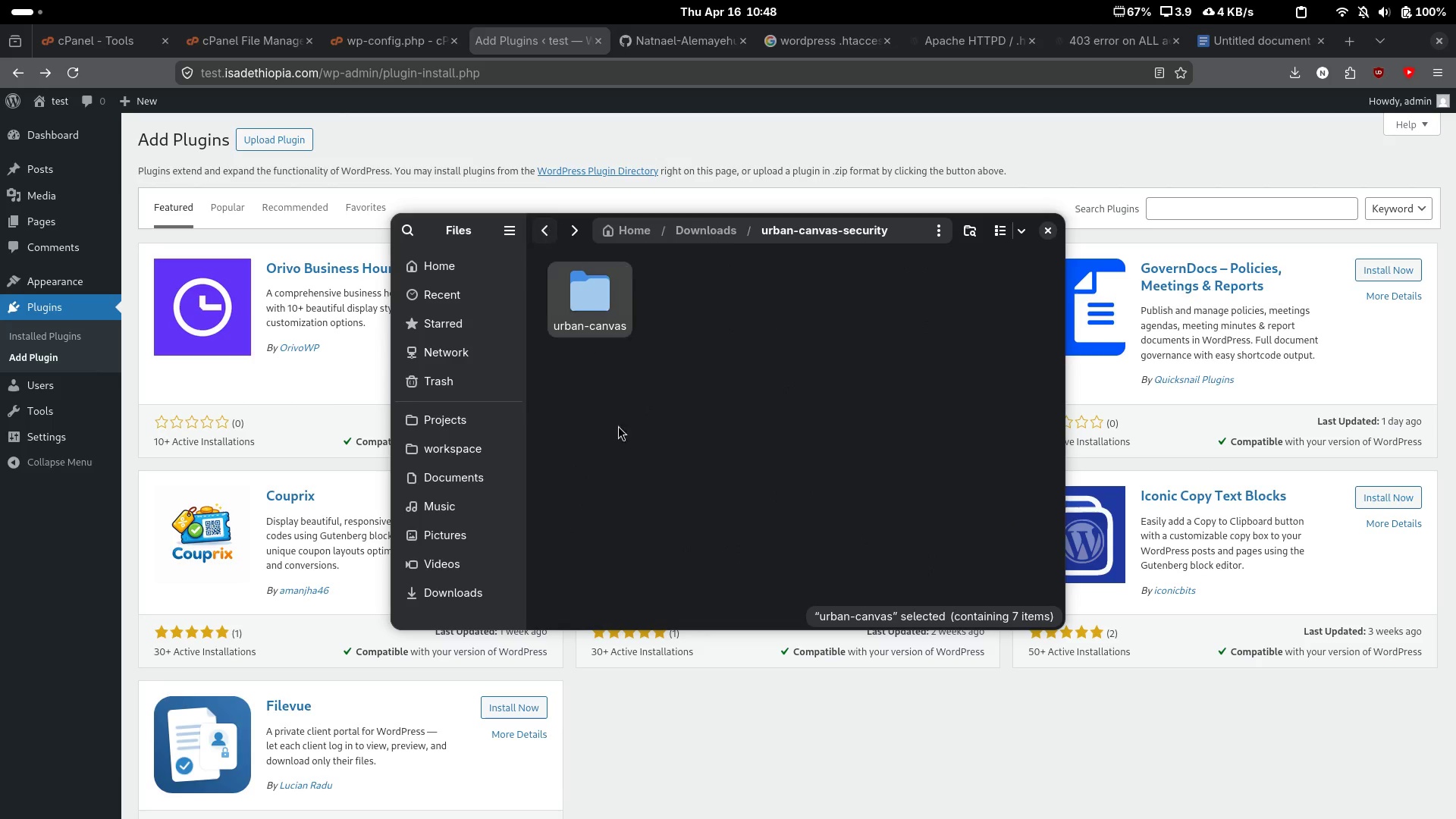 
left_click([628, 450])
 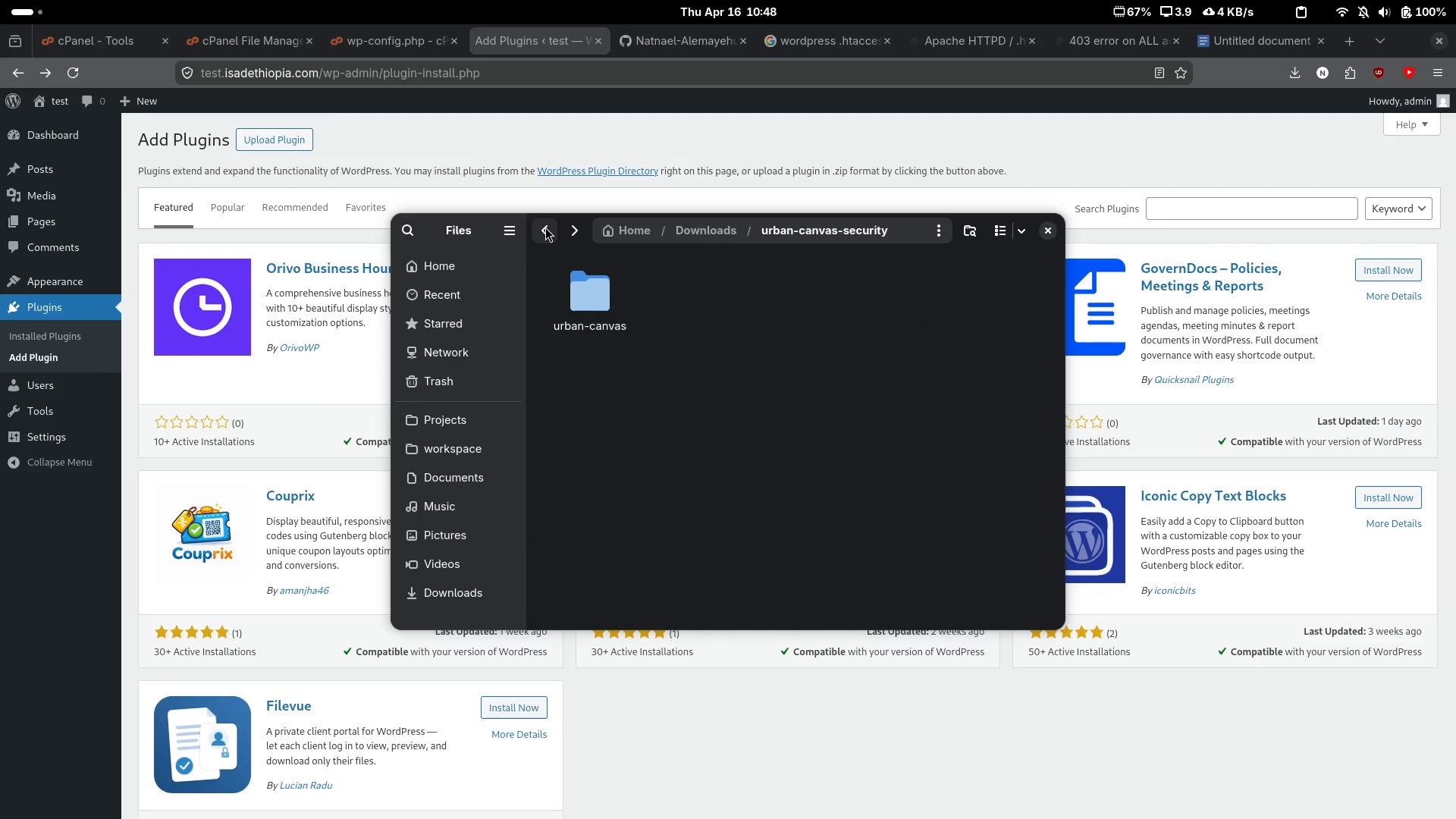 
left_click([545, 227])
 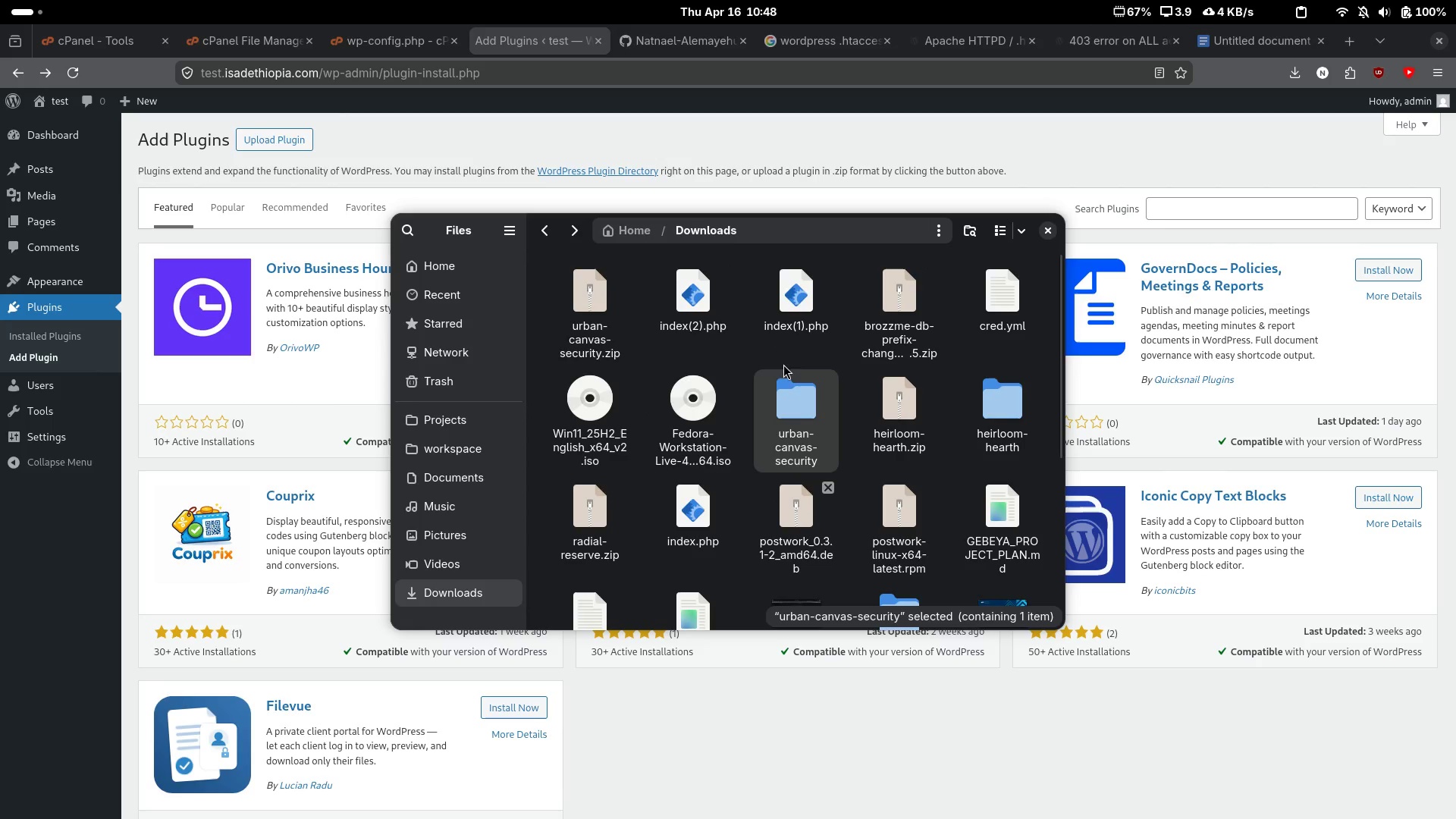 
left_click([791, 415])
 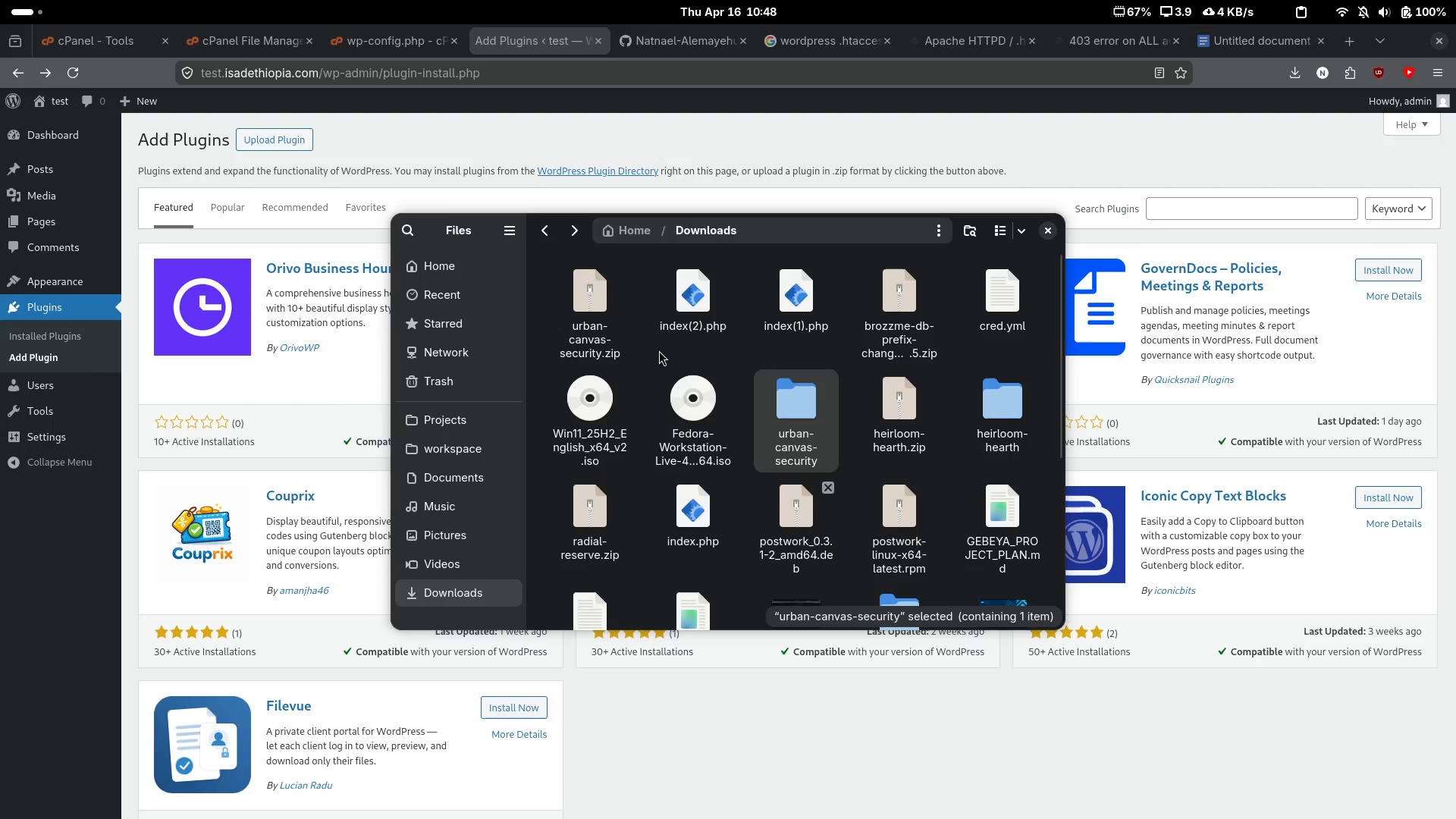 
left_click([659, 350])
 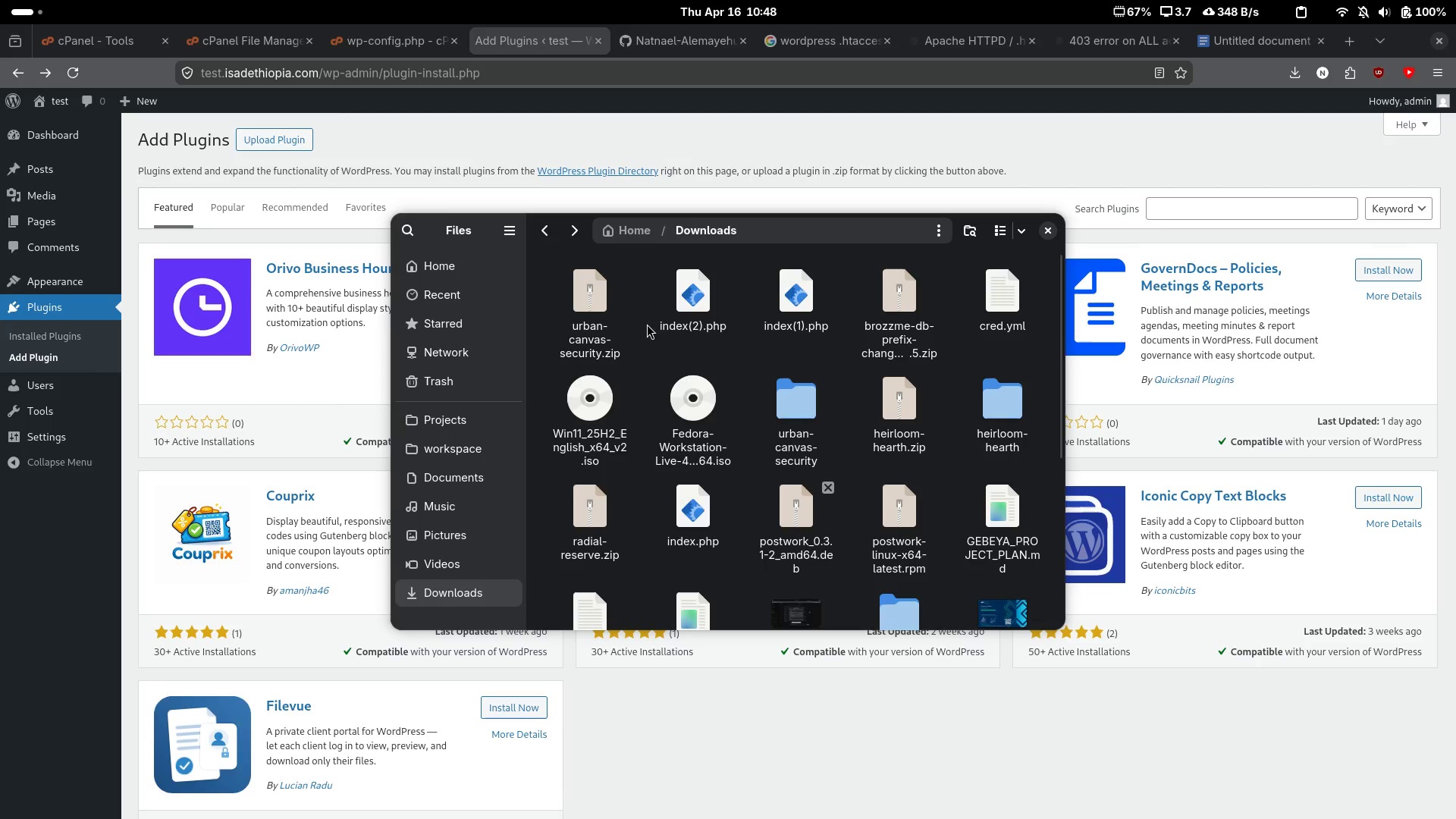 
left_click([595, 306])
 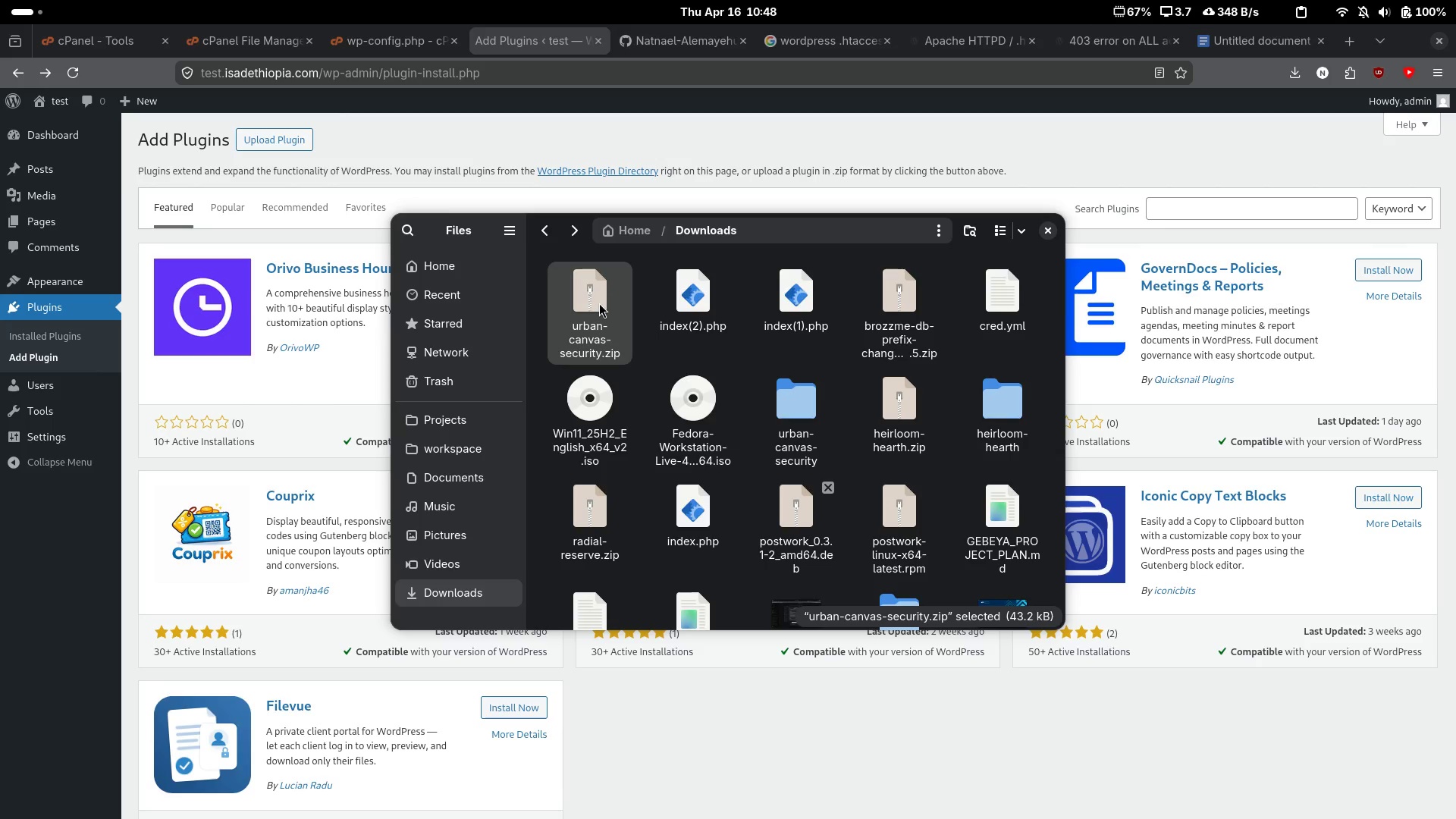 
key(Shift+Delete)
 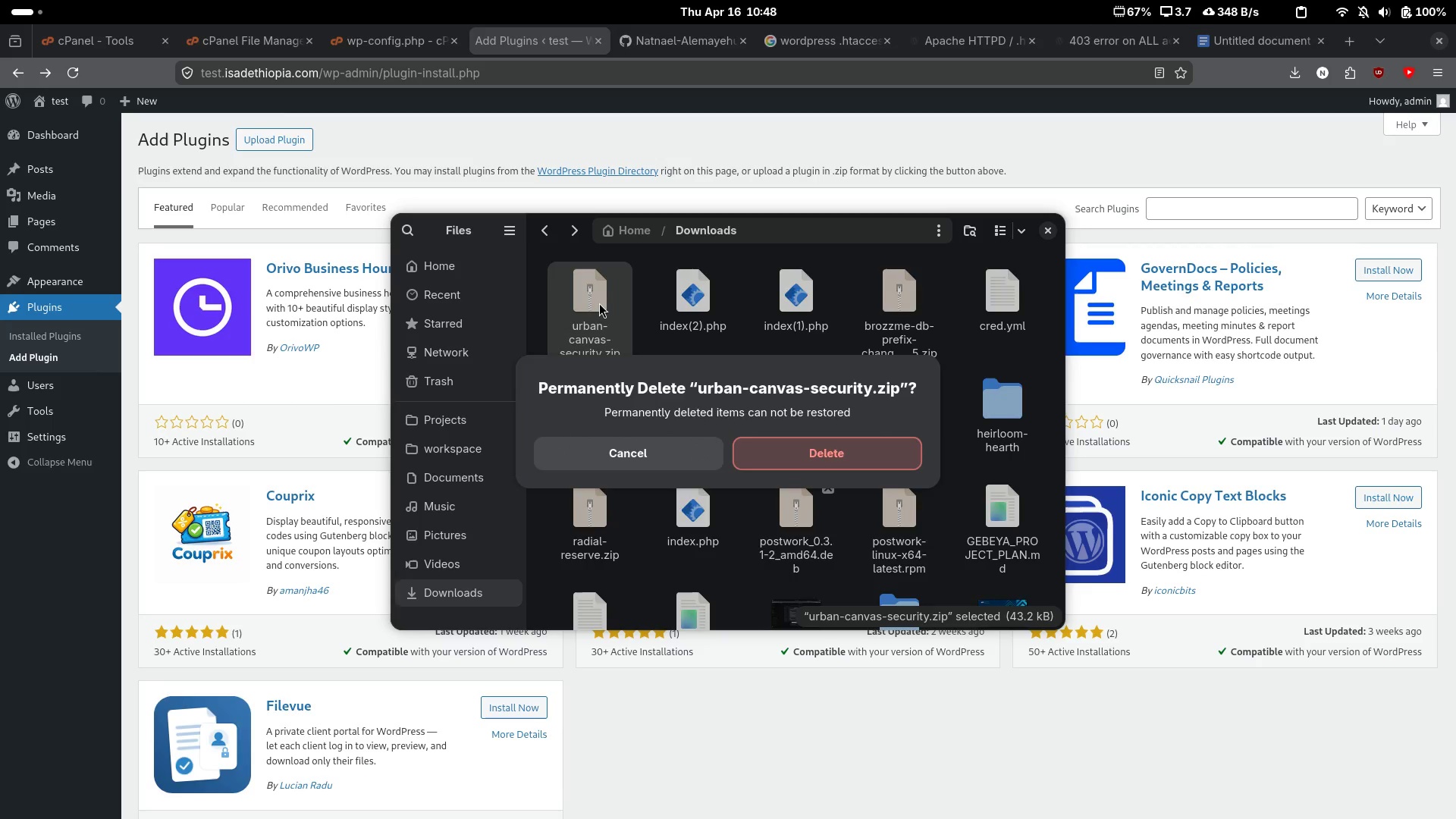 
key(Enter)
 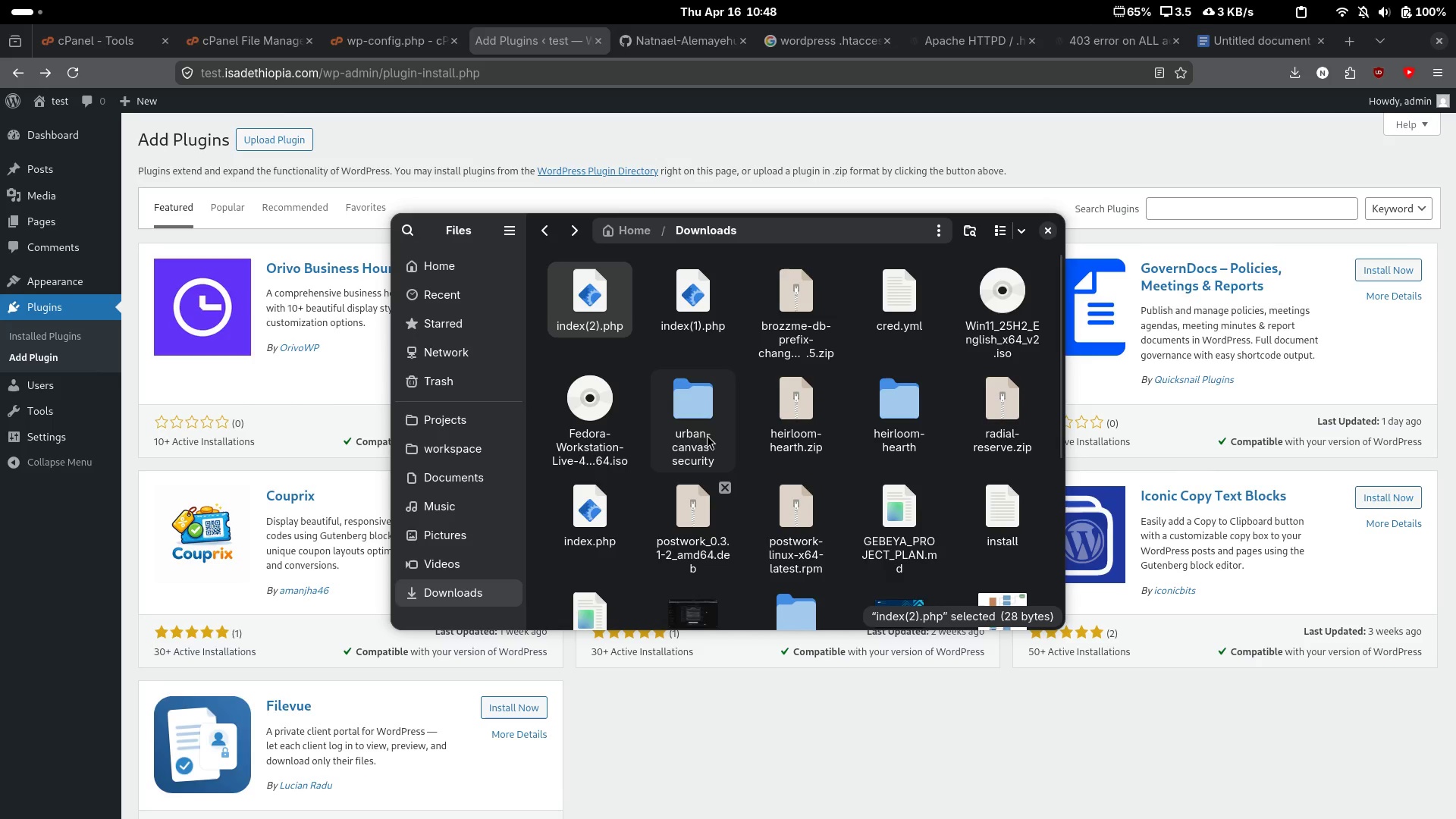 
double_click([707, 435])
 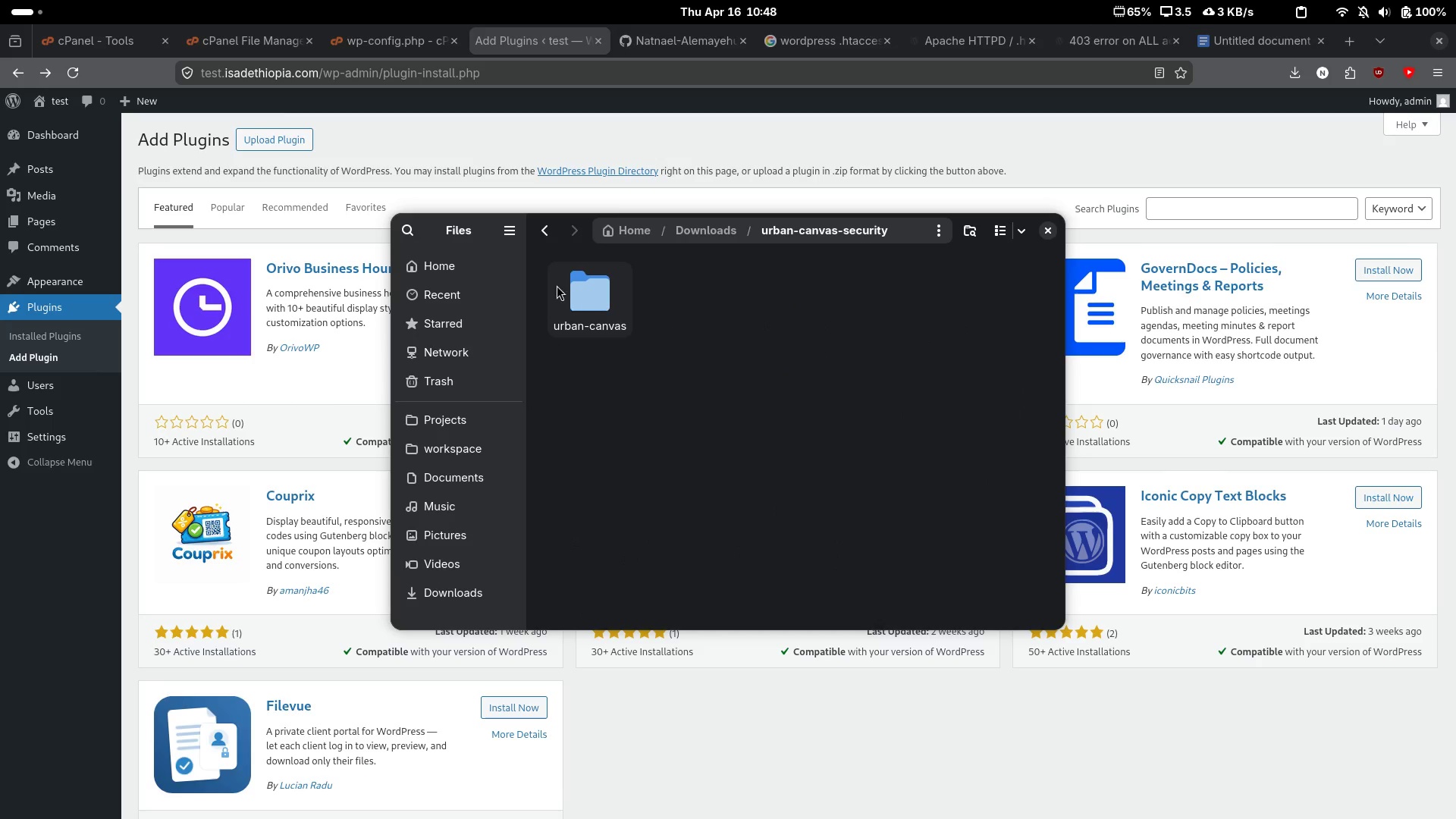 
left_click([555, 283])
 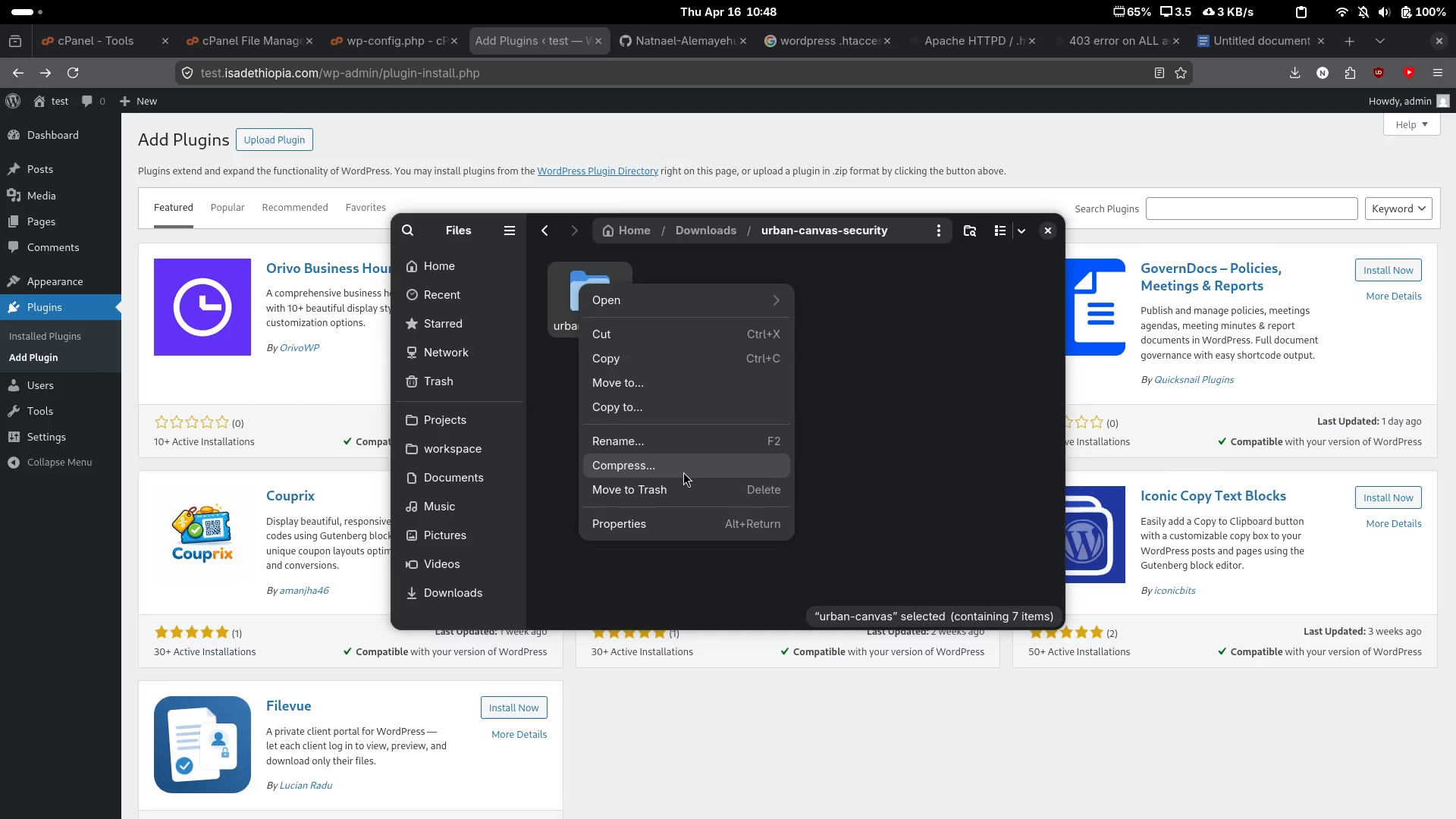 
left_click([683, 472])
 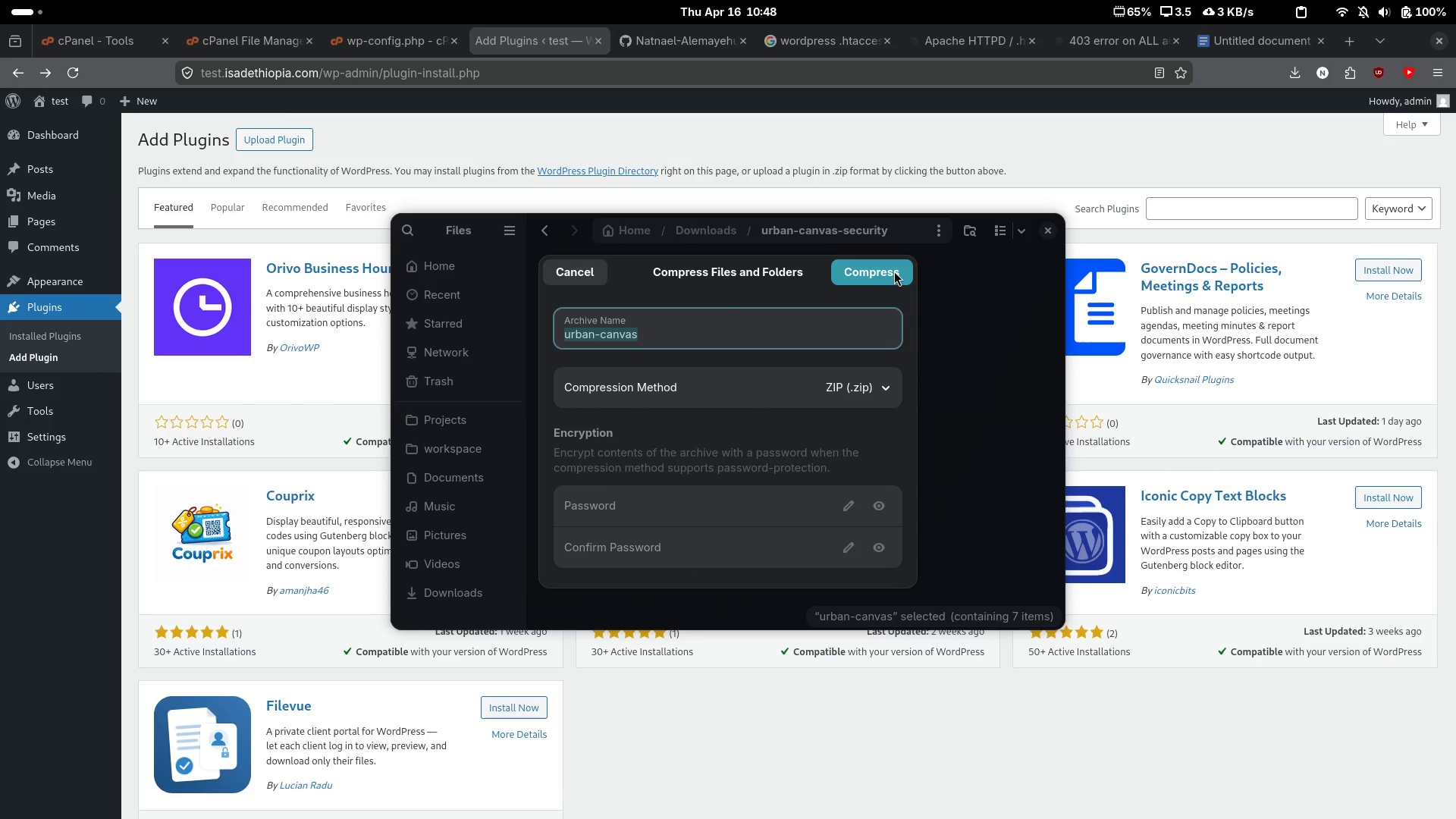 
left_click([894, 271])
 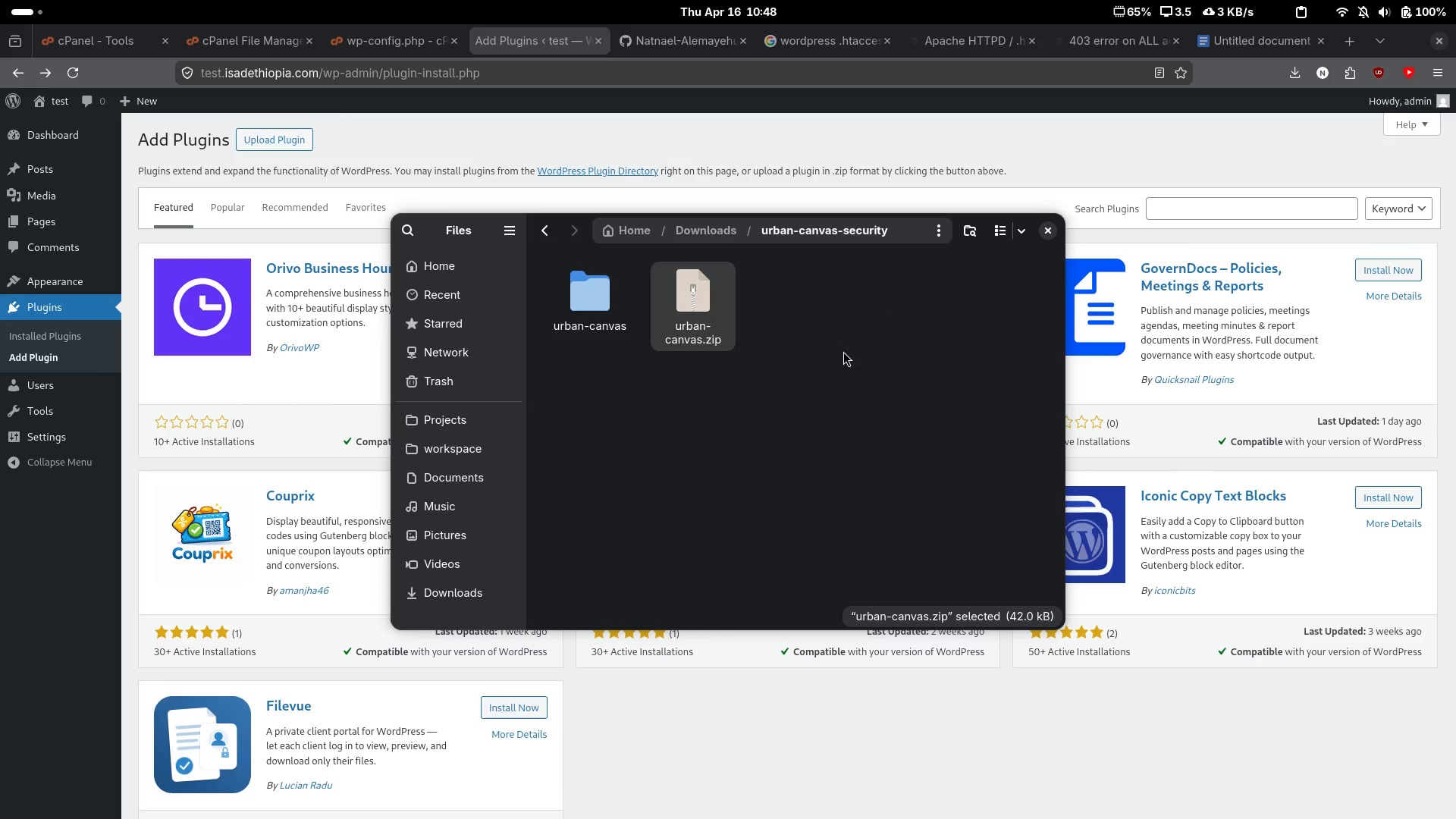 
left_click([843, 351])
 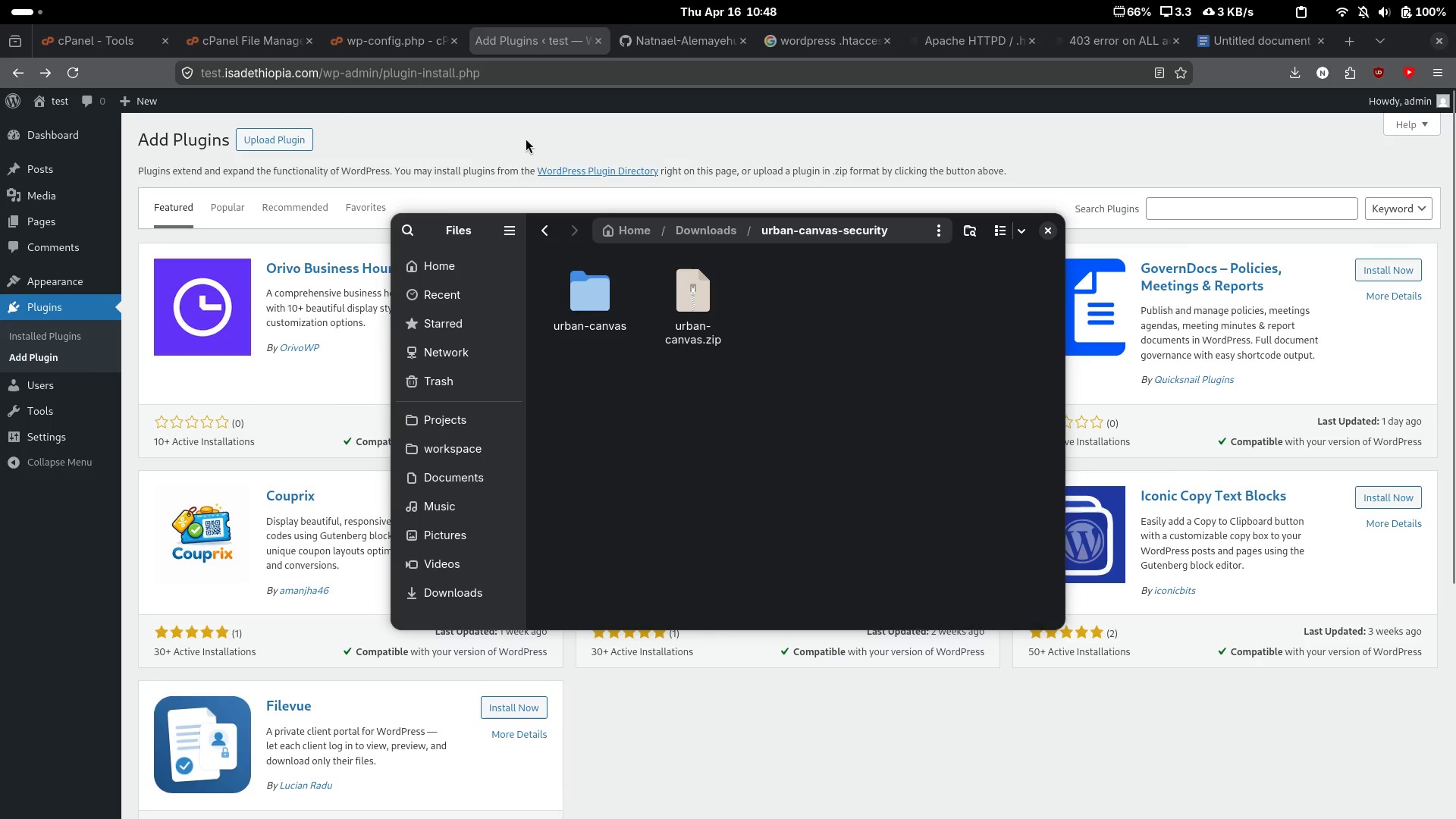 
left_click([526, 138])
 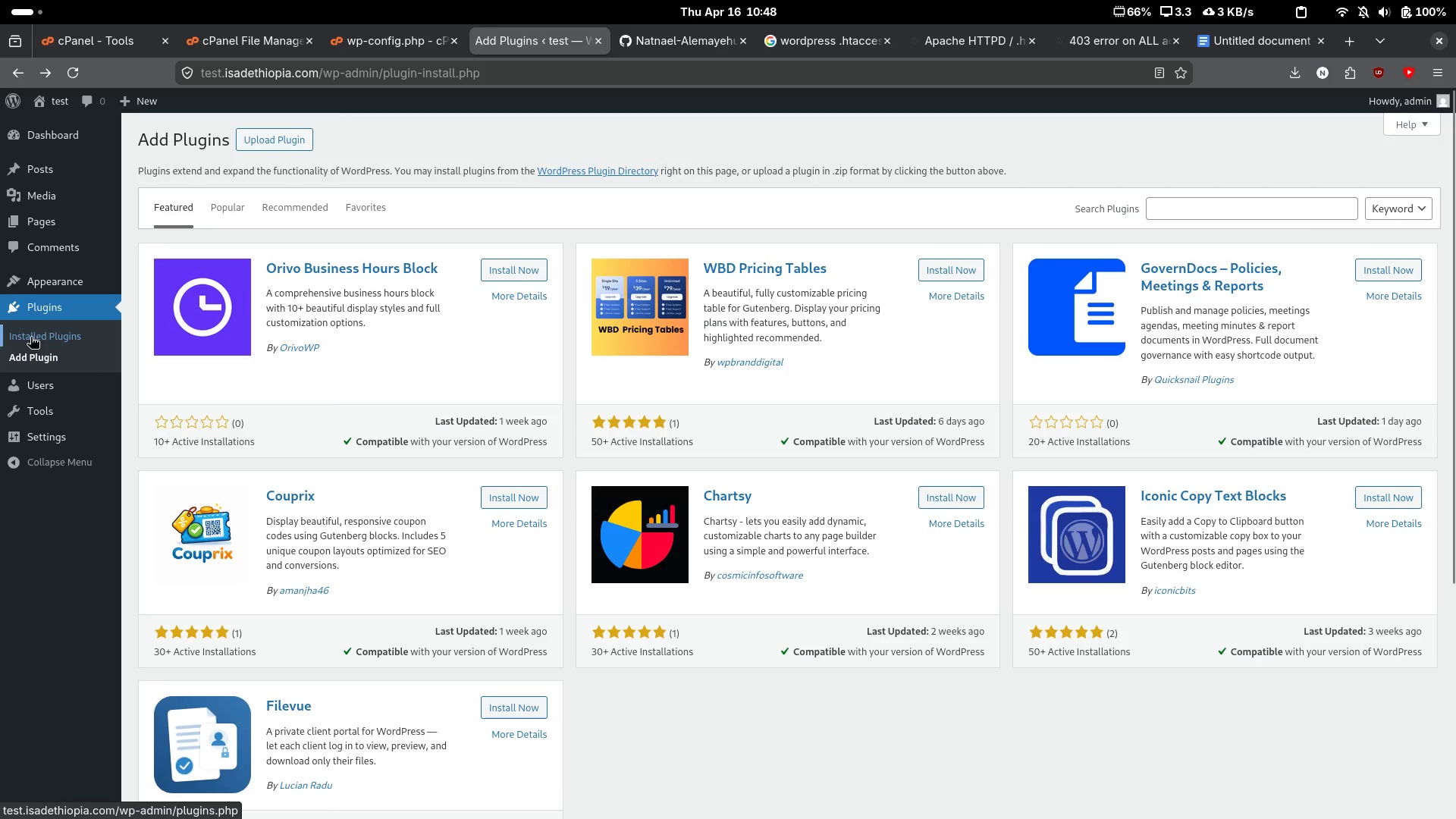 
left_click([30, 337])
 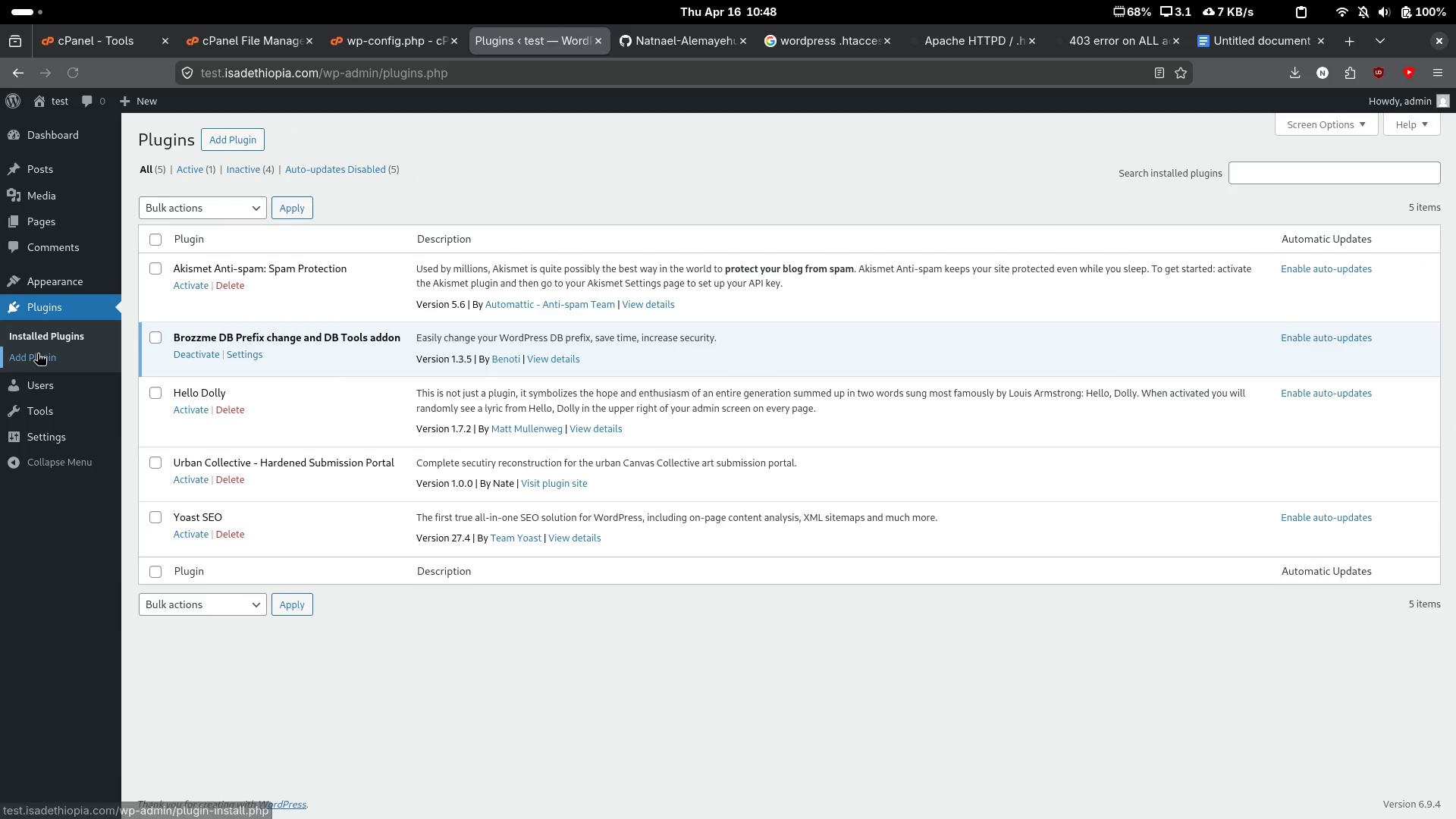 
left_click([39, 357])
 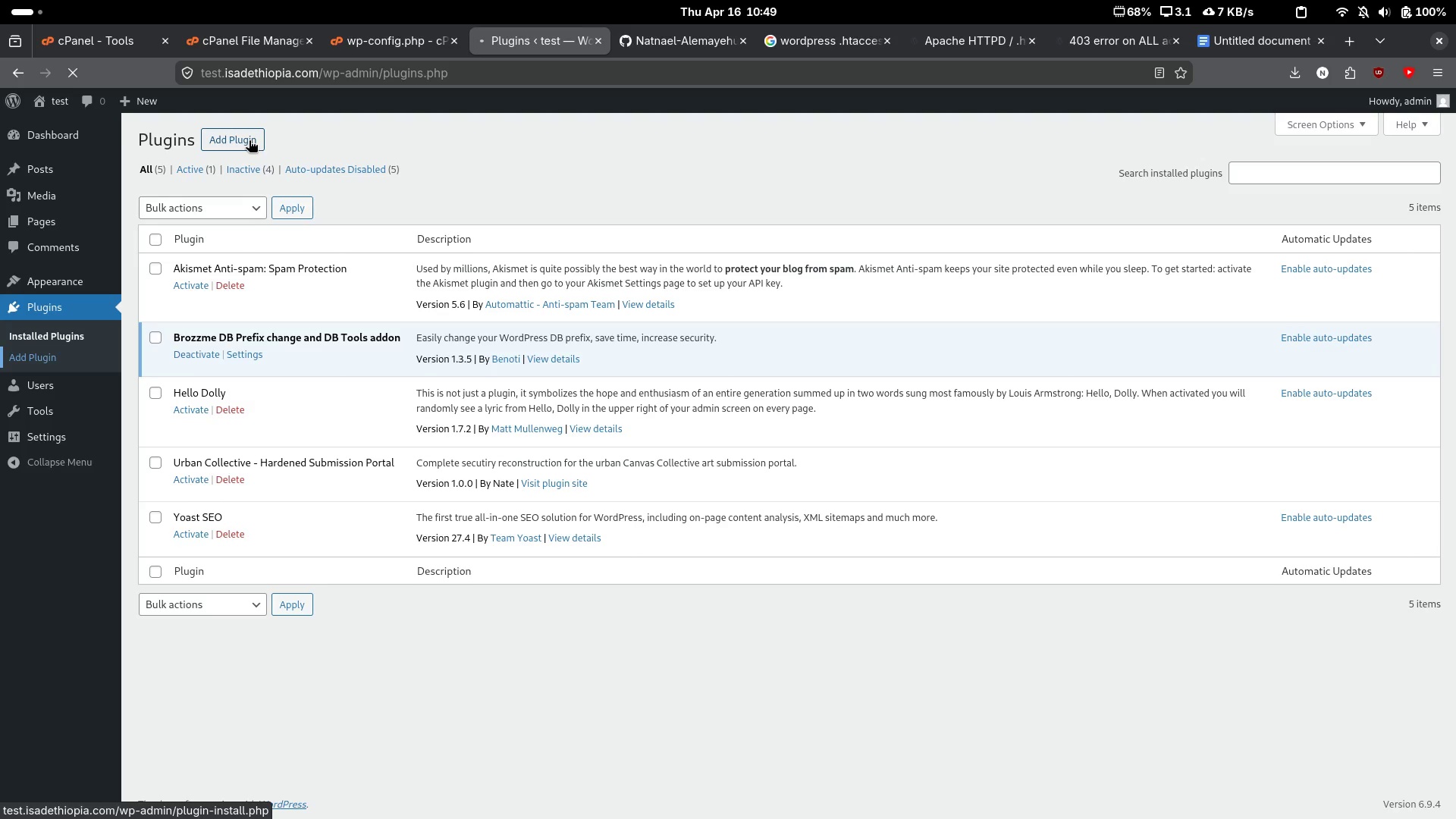 
left_click([249, 140])
 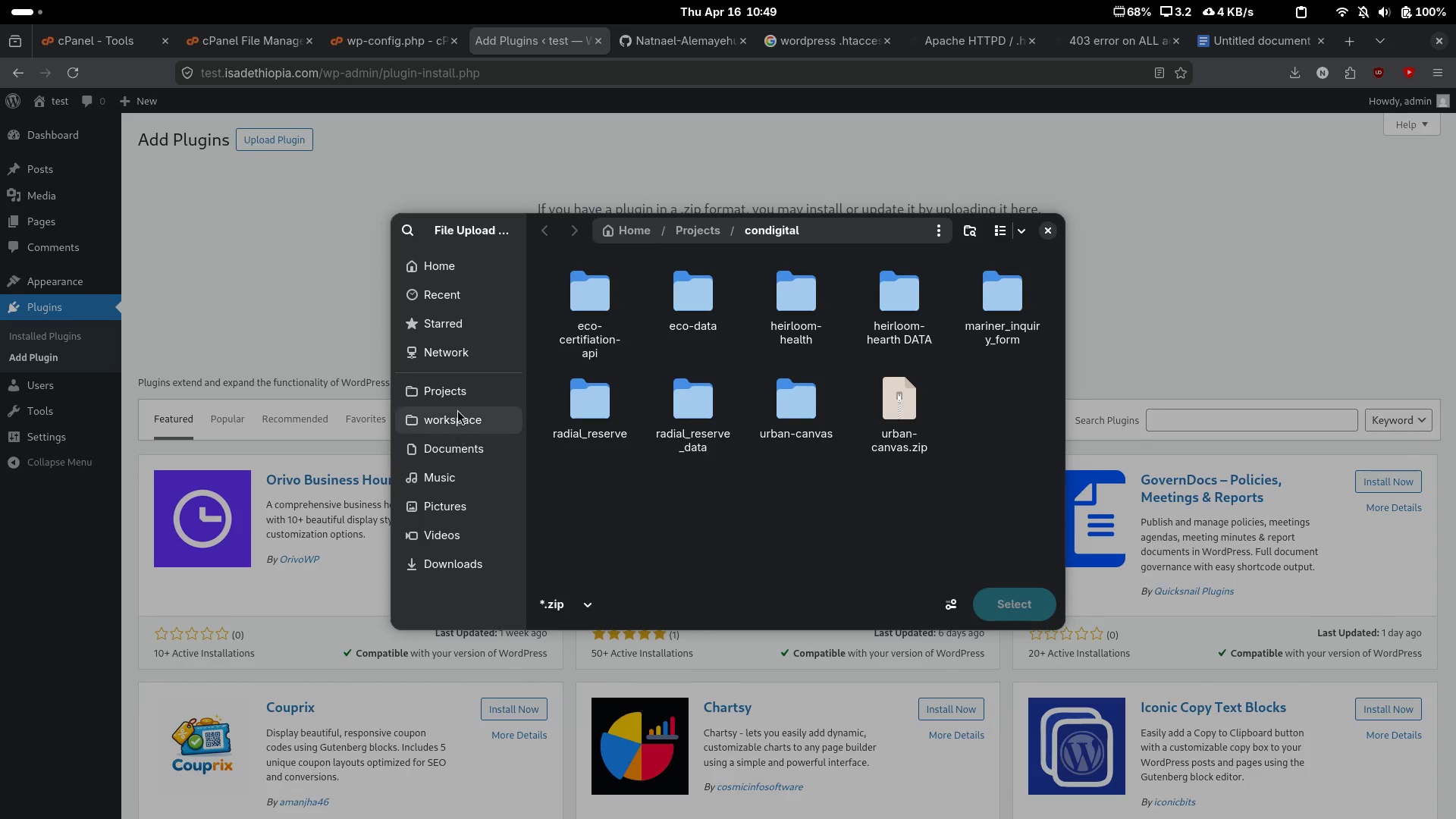 
left_click([447, 565])
 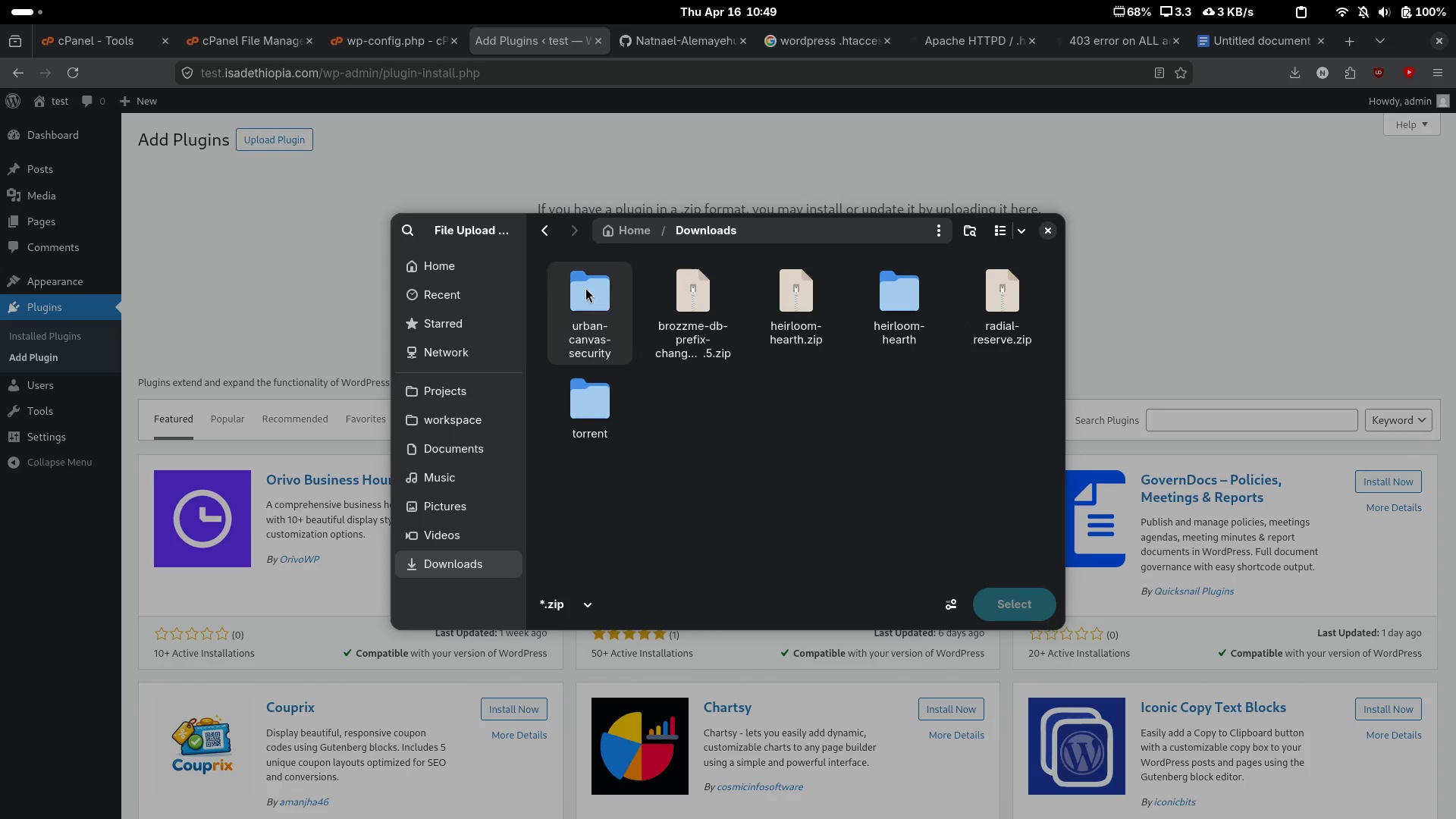 
double_click([585, 287])
 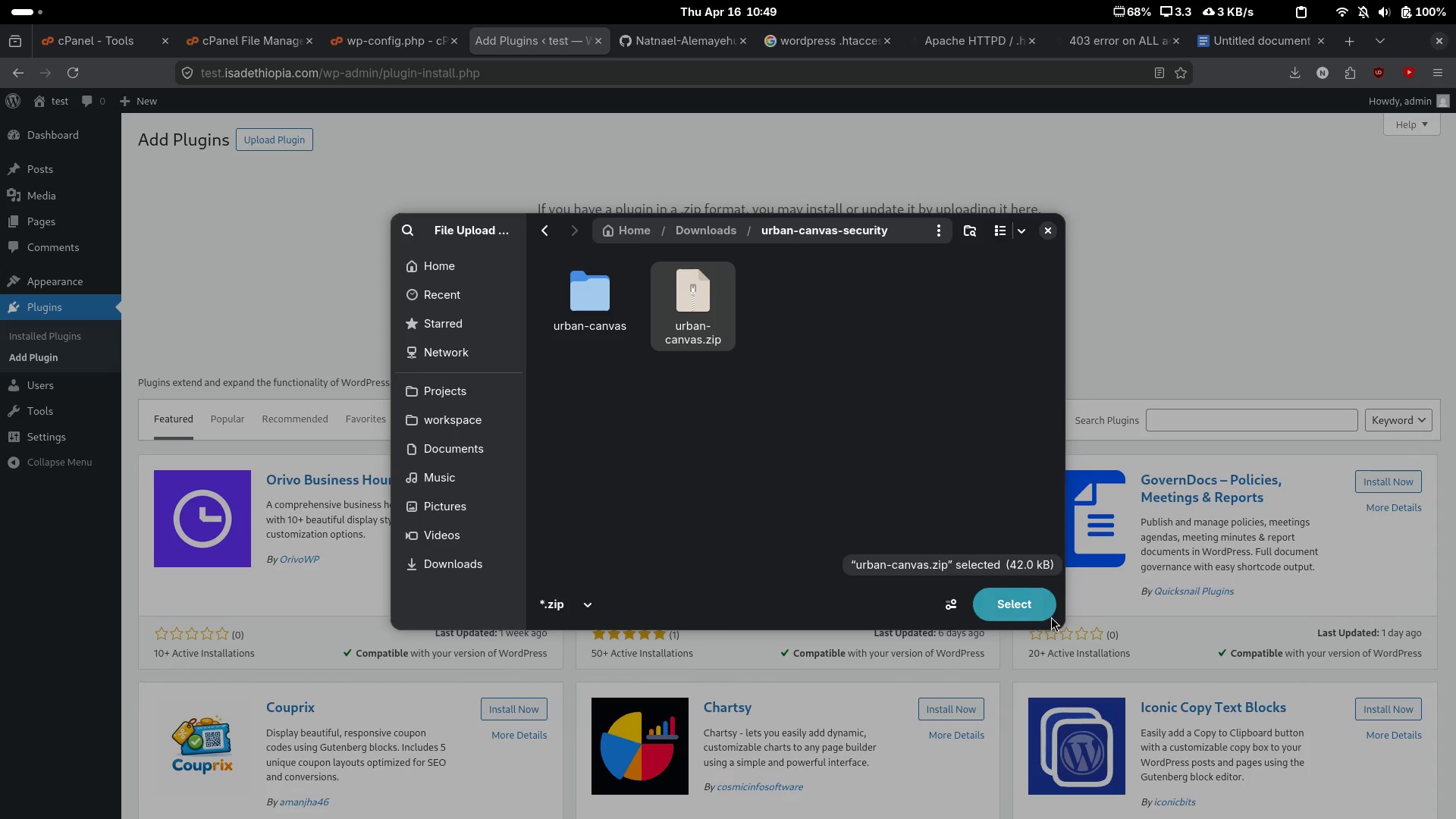 
left_click([1020, 602])
 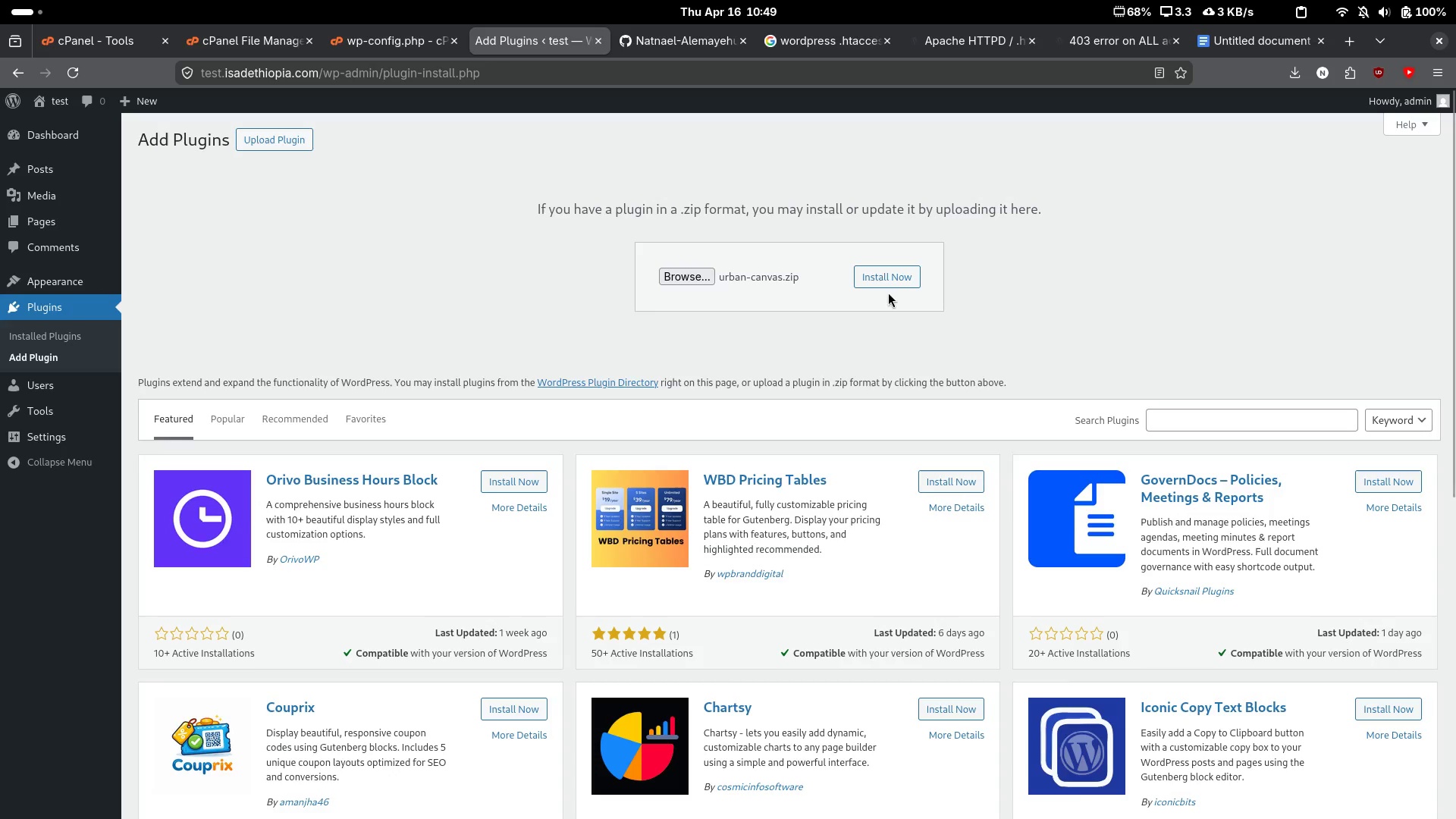 
left_click([880, 277])
 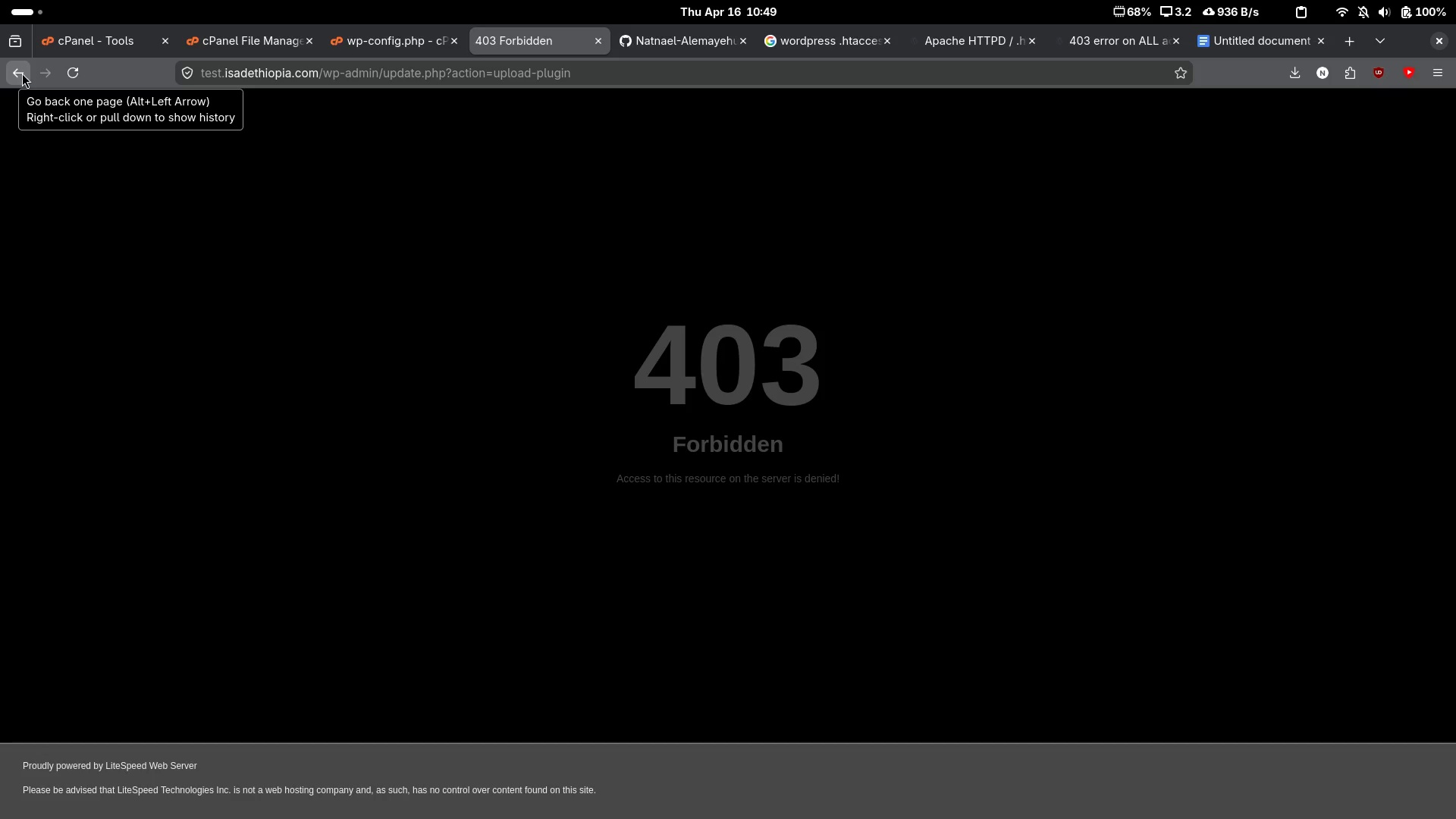 
left_click([22, 73])
 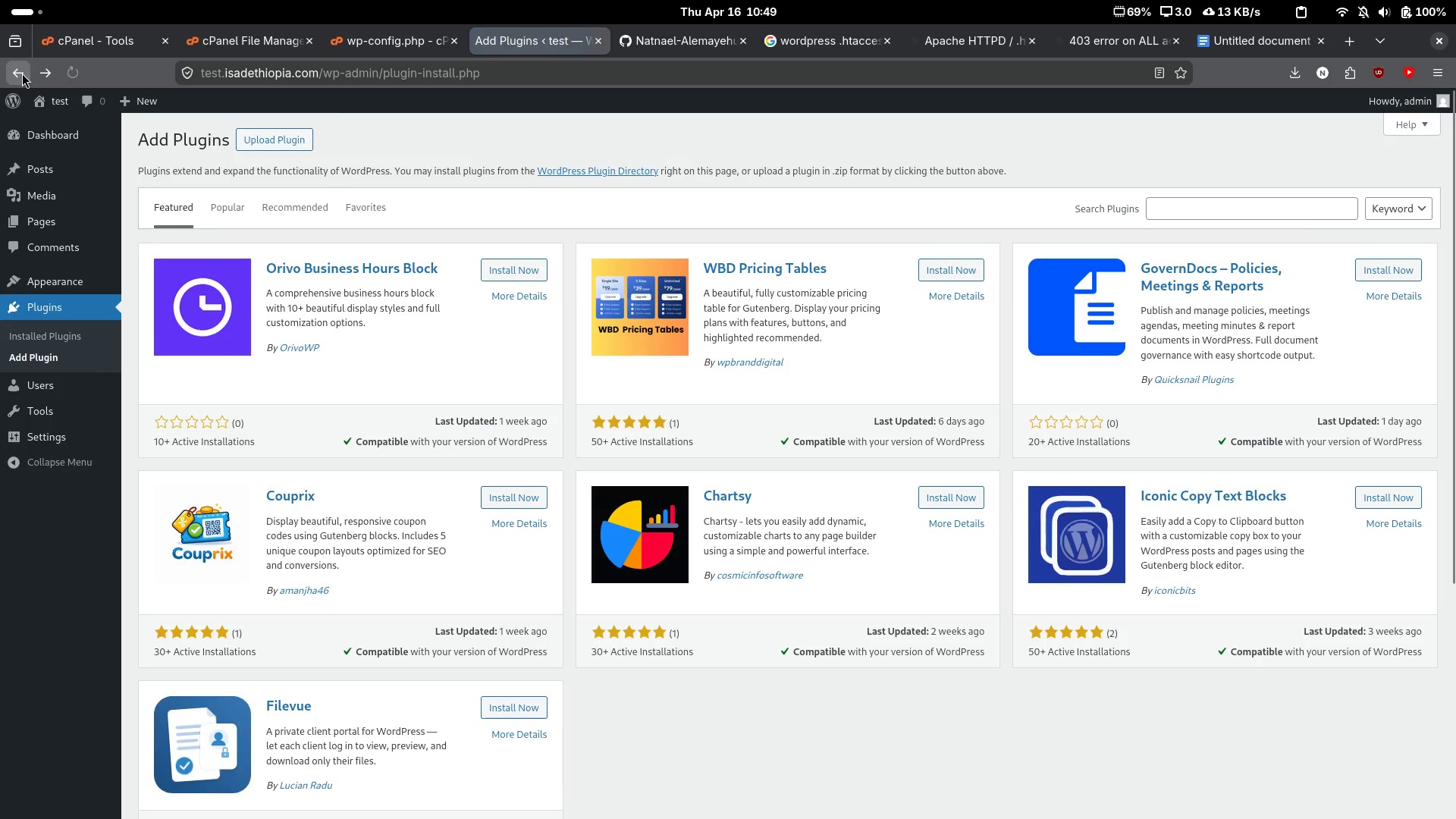 
left_click([510, 141])
 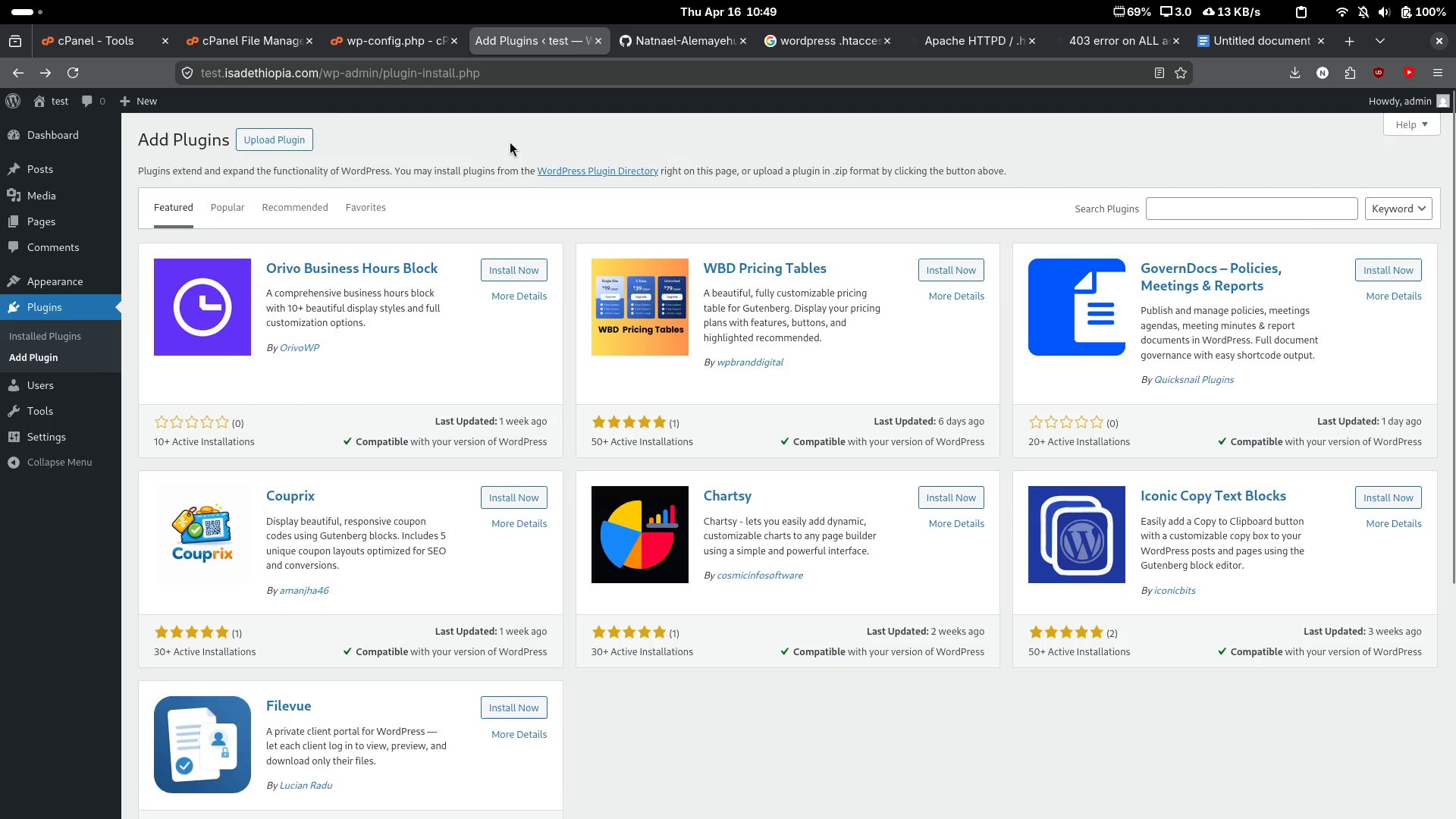 
key(Alt+AltLeft)
 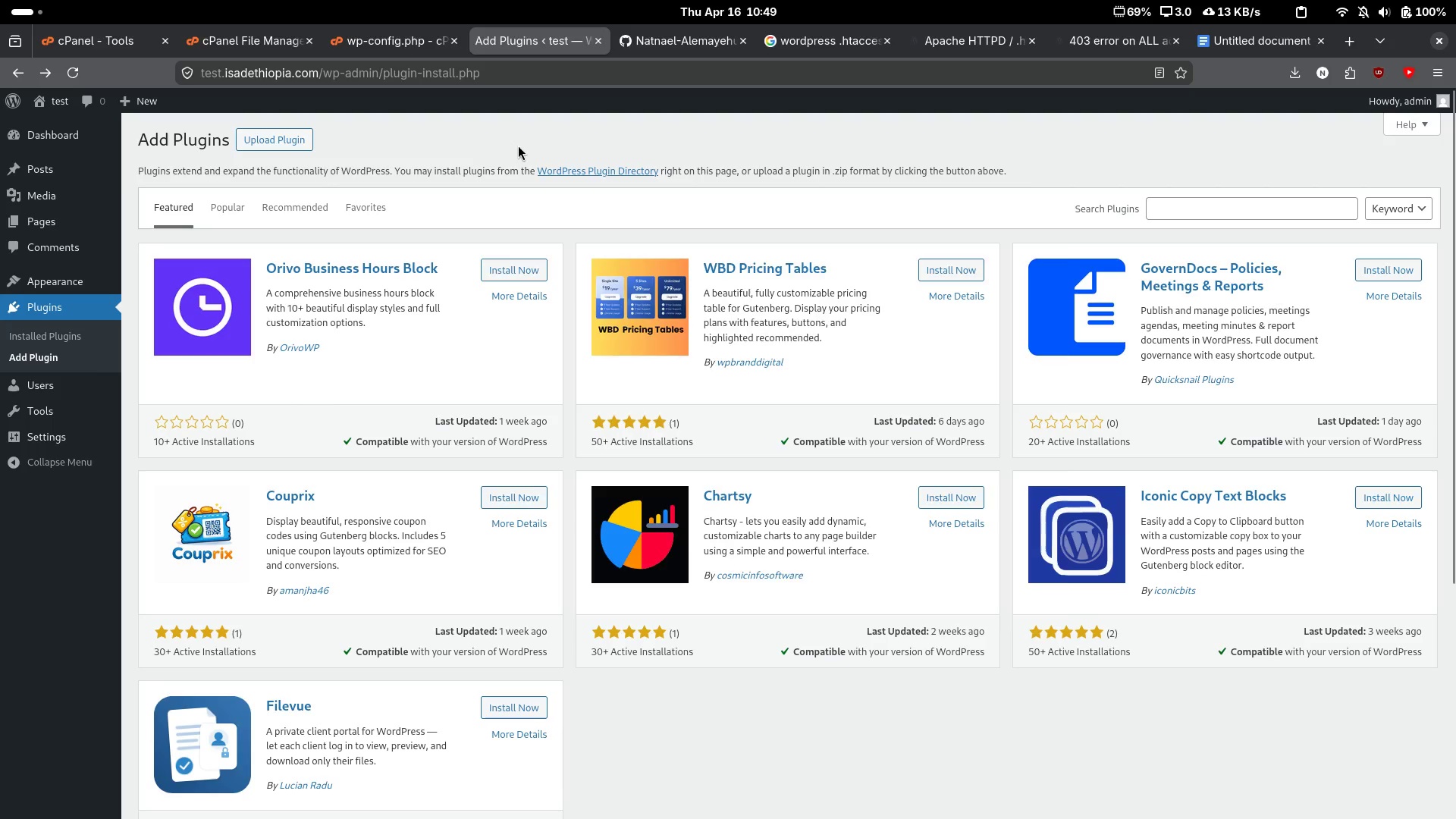 
key(Alt+Tab)
 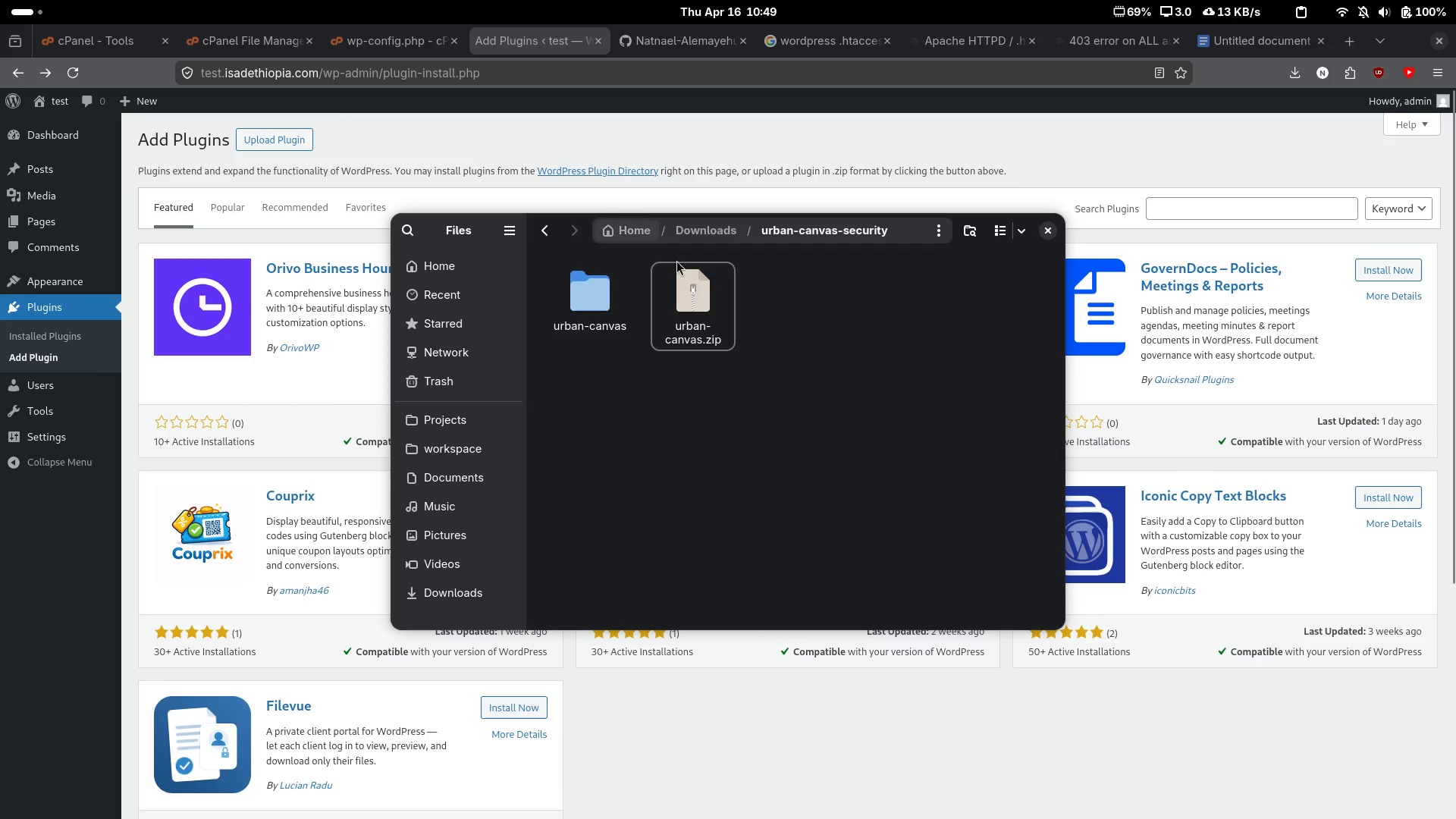 
key(Alt+AltLeft)
 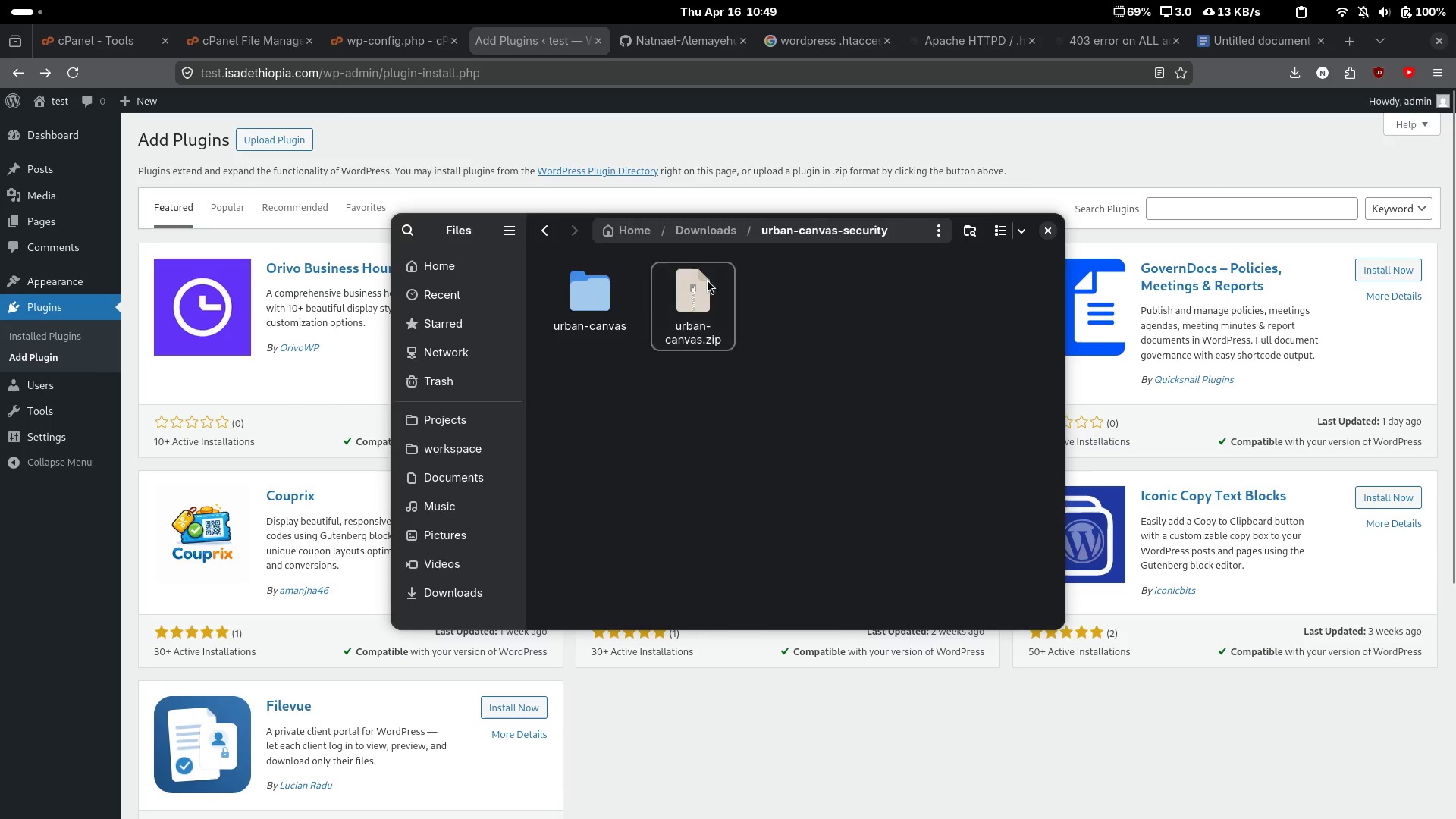 
key(Alt+Tab)
 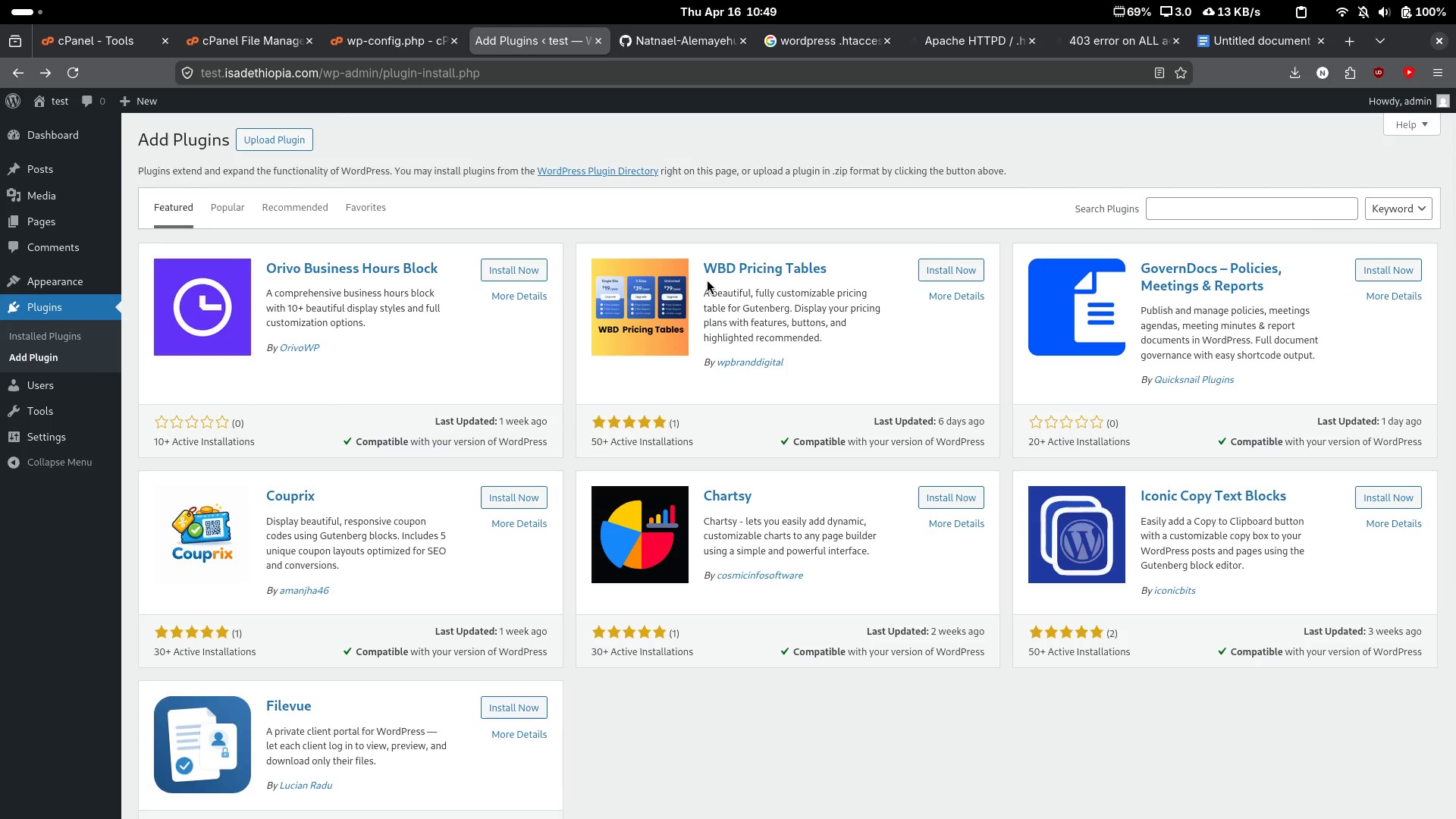 
key(Alt+Tab)
 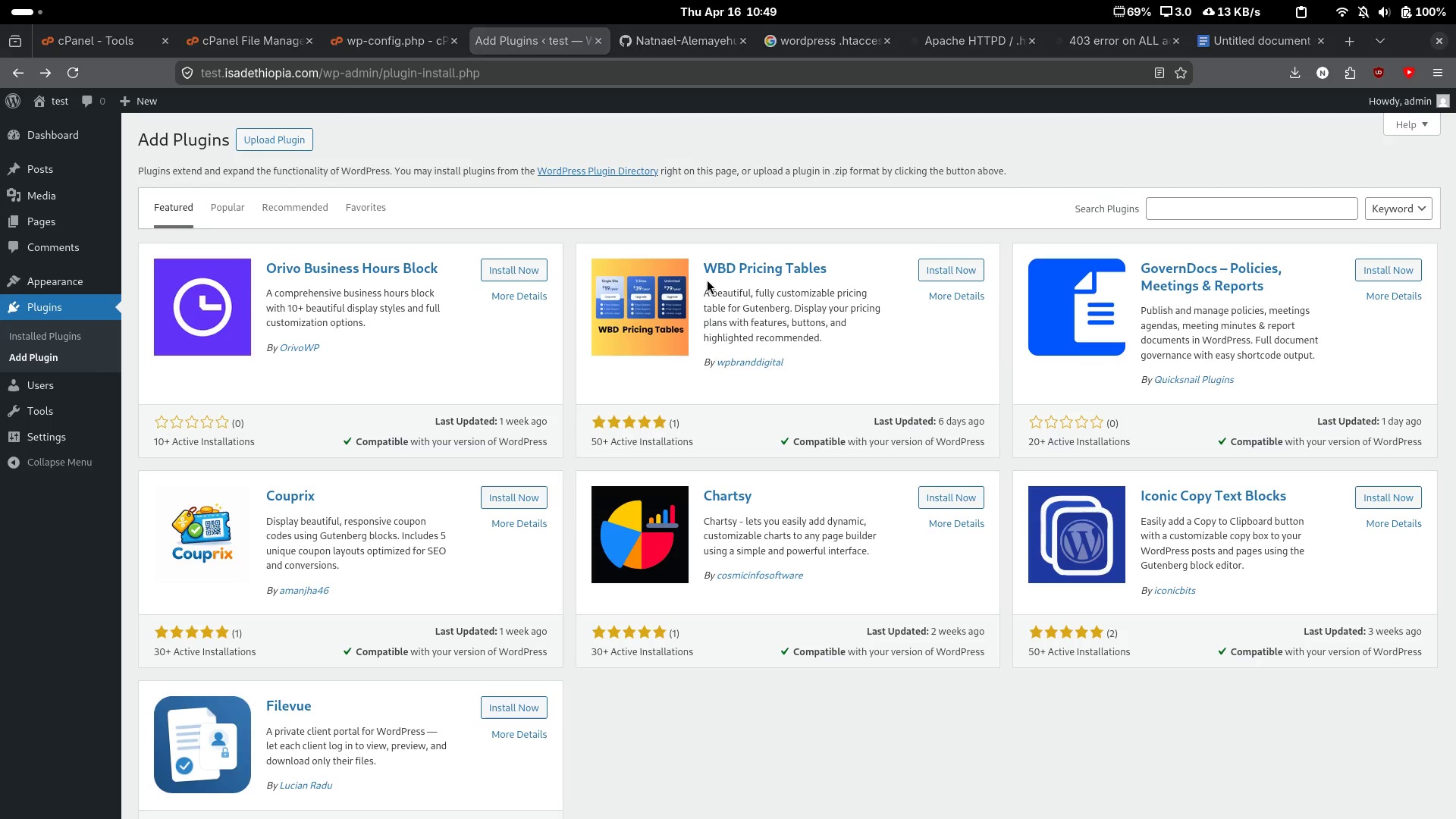 
key(Alt+Tab)
 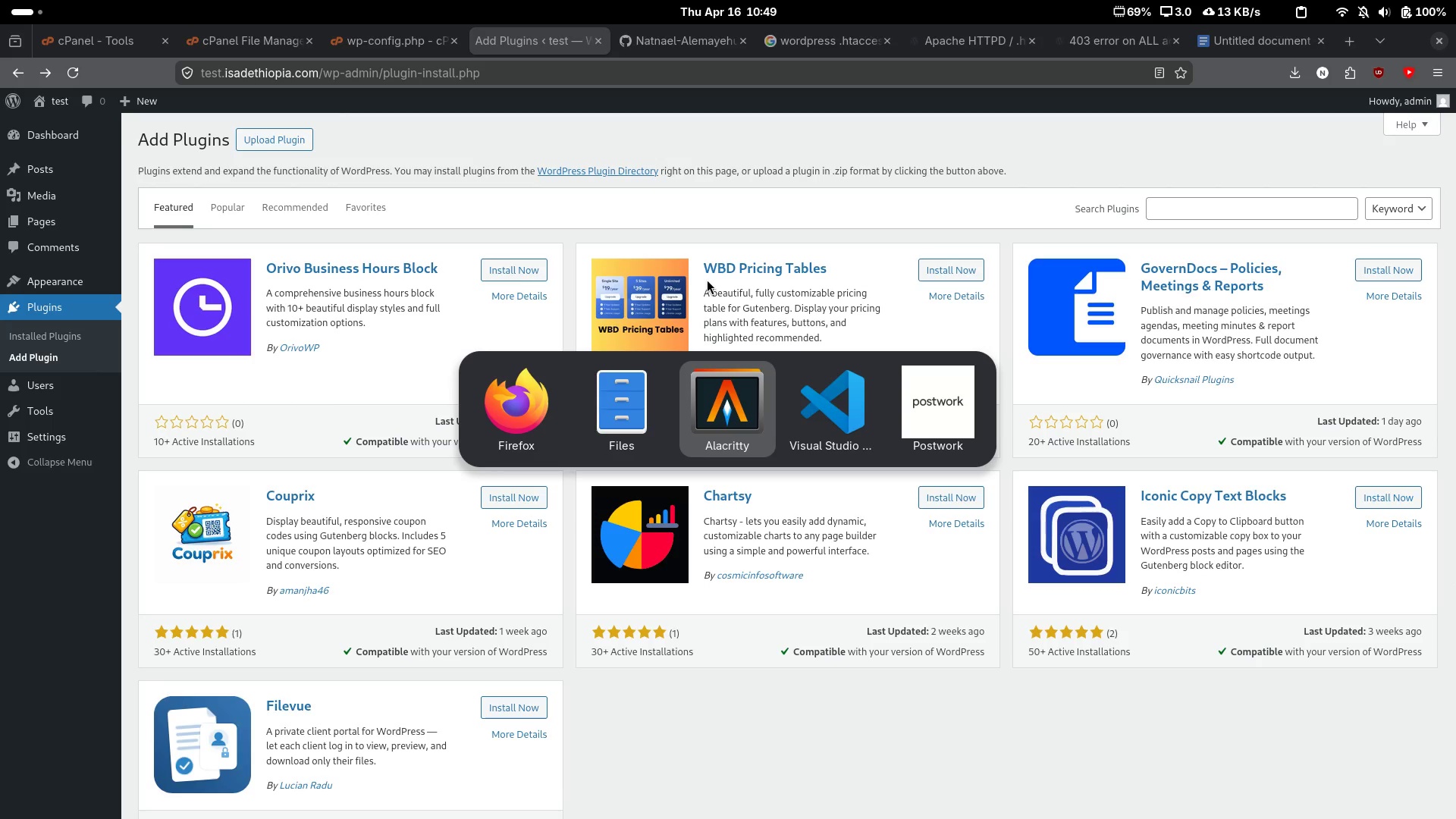 
key(Alt+Tab)
 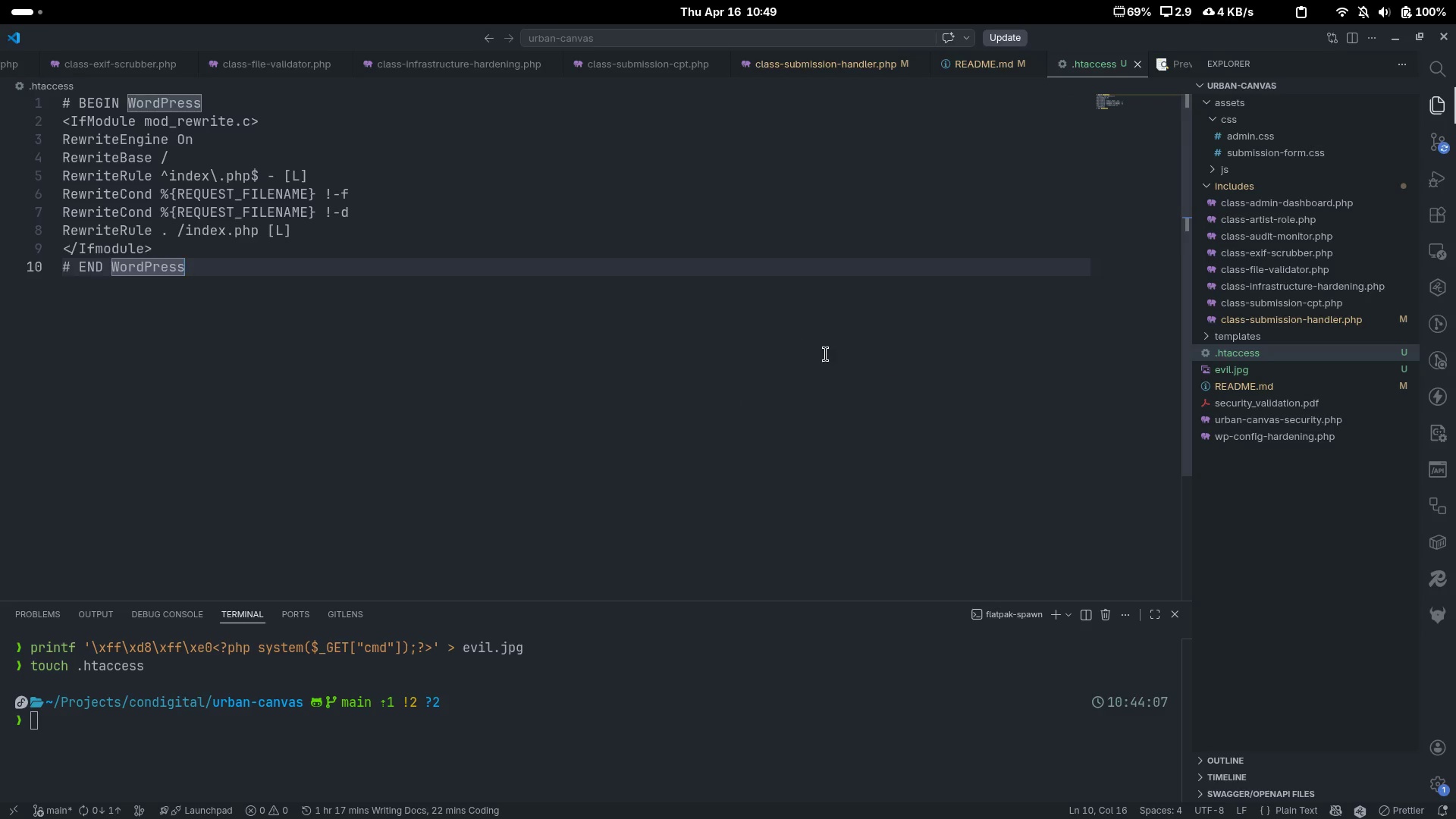 
scroll: coordinate [825, 356], scroll_direction: up, amount: 12.0
 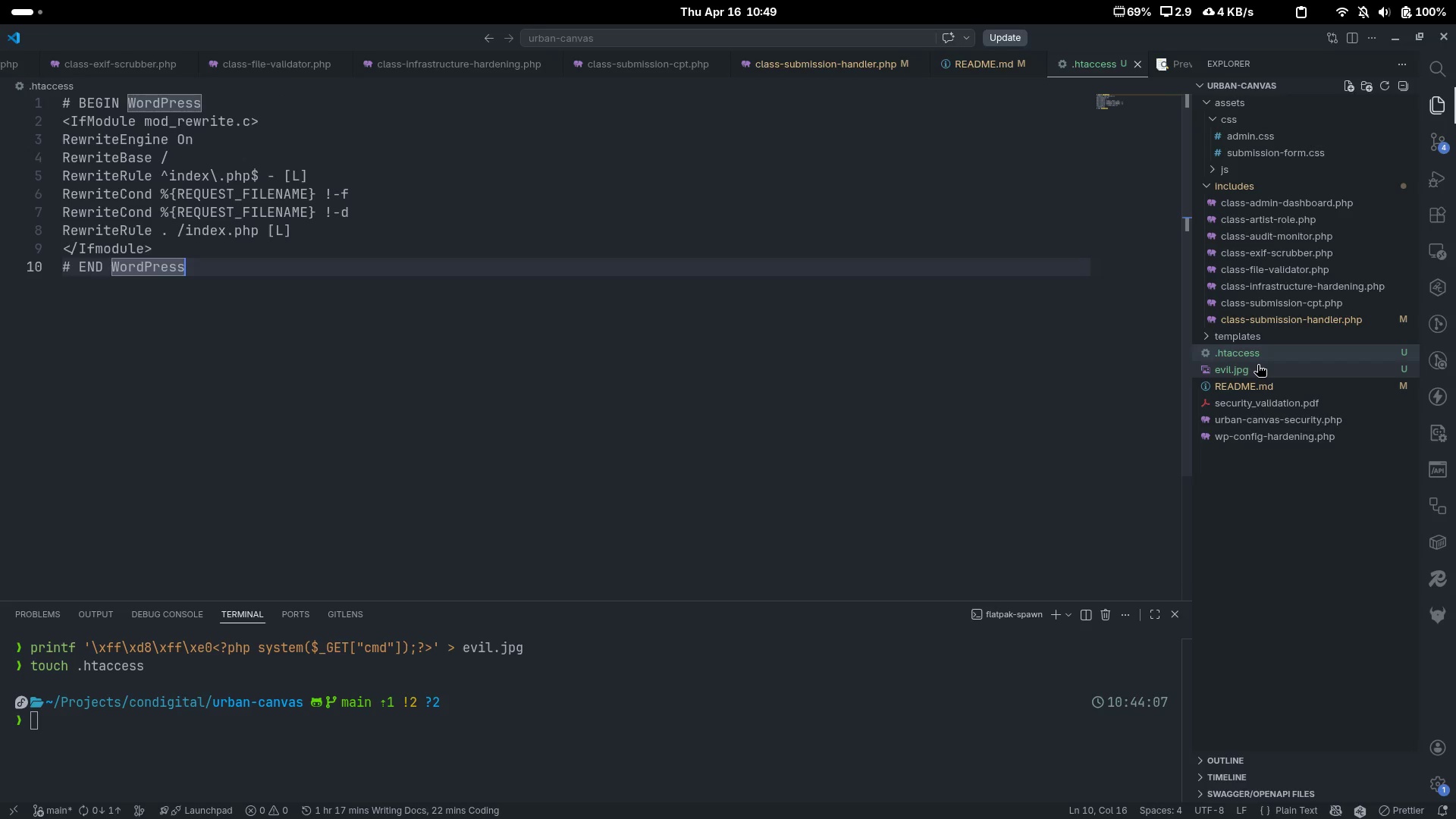 
left_click([1257, 365])
 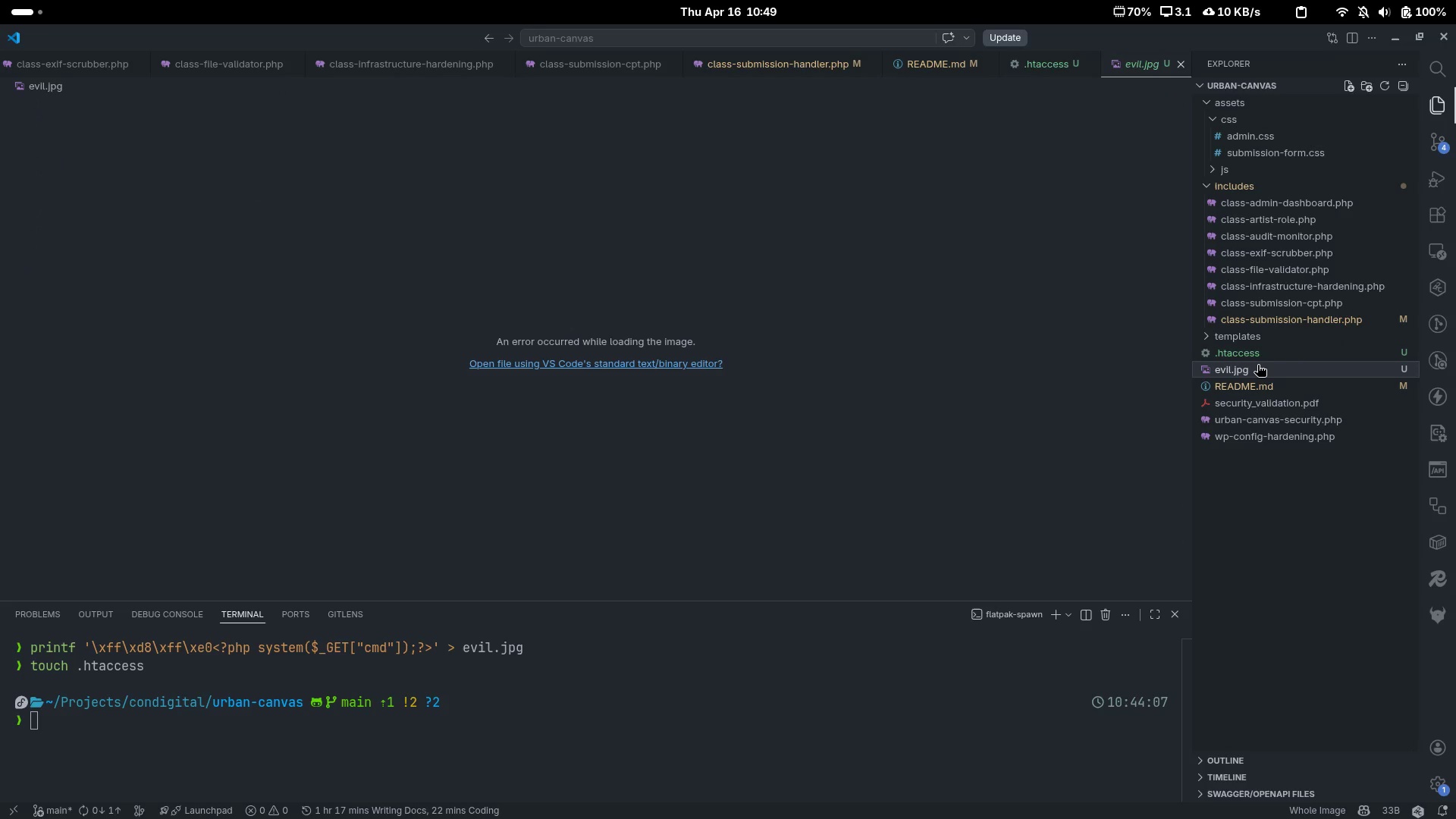 
right_click([1257, 365])
 